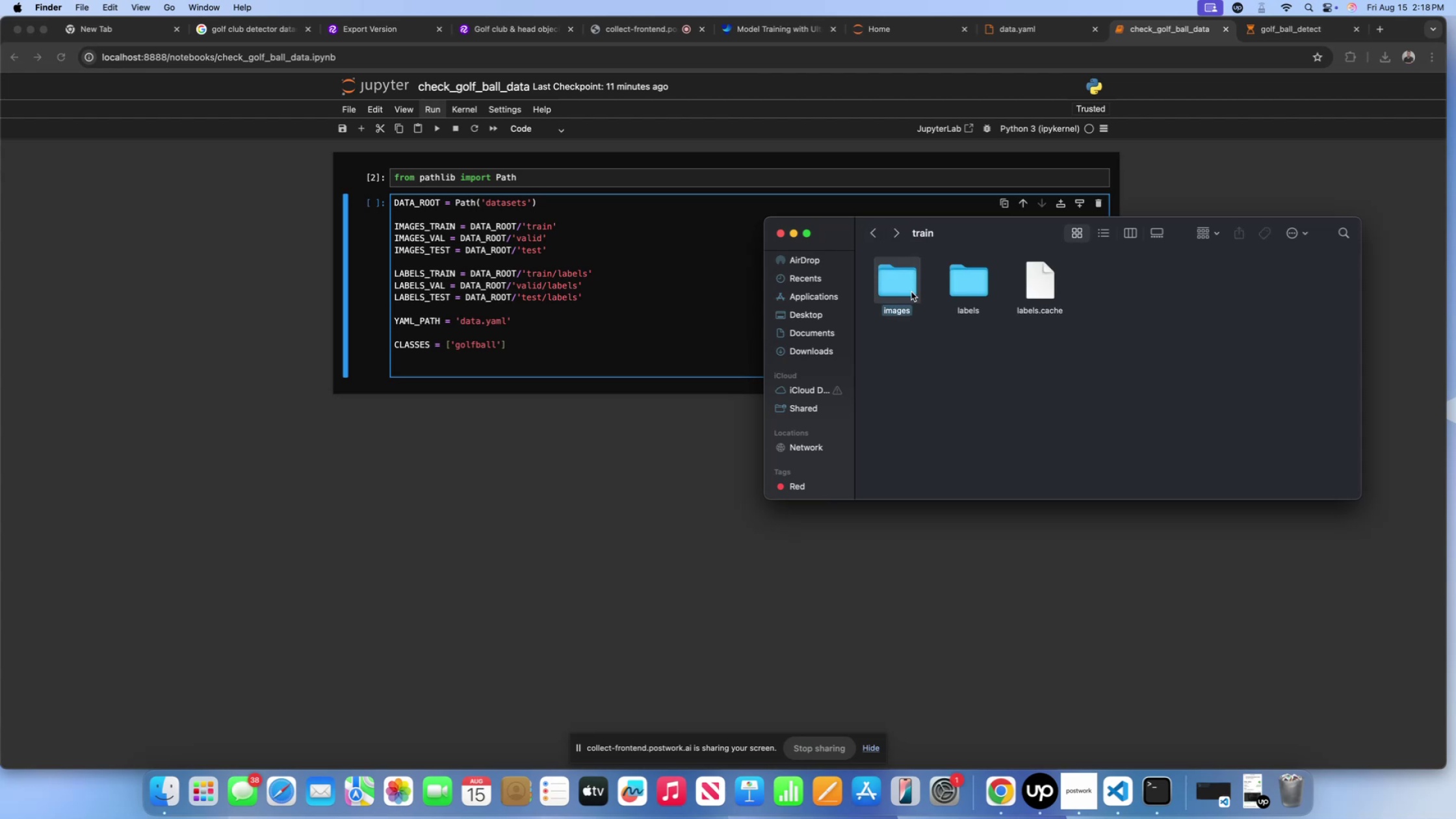 
double_click([911, 292])
 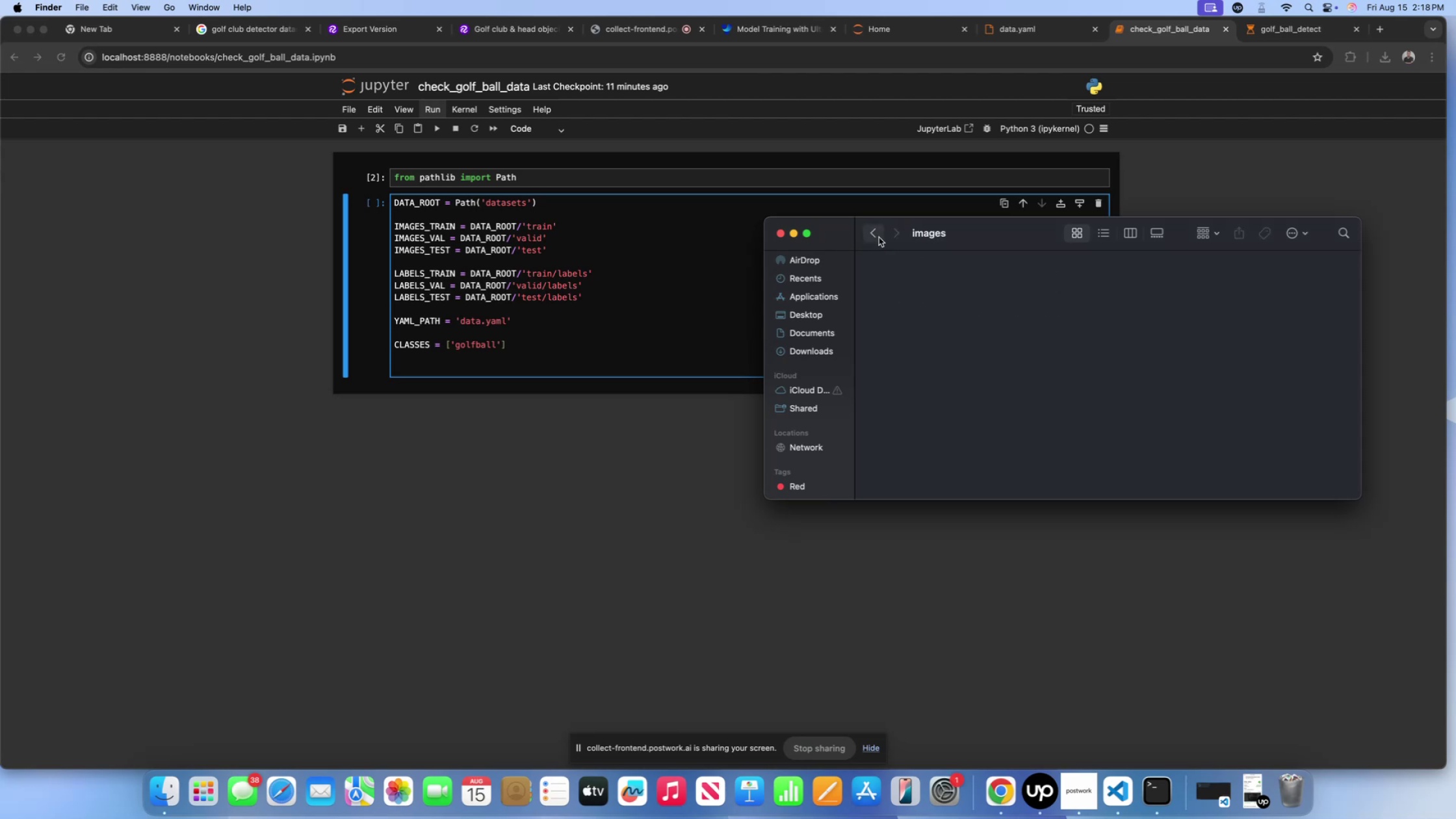 
left_click([876, 235])
 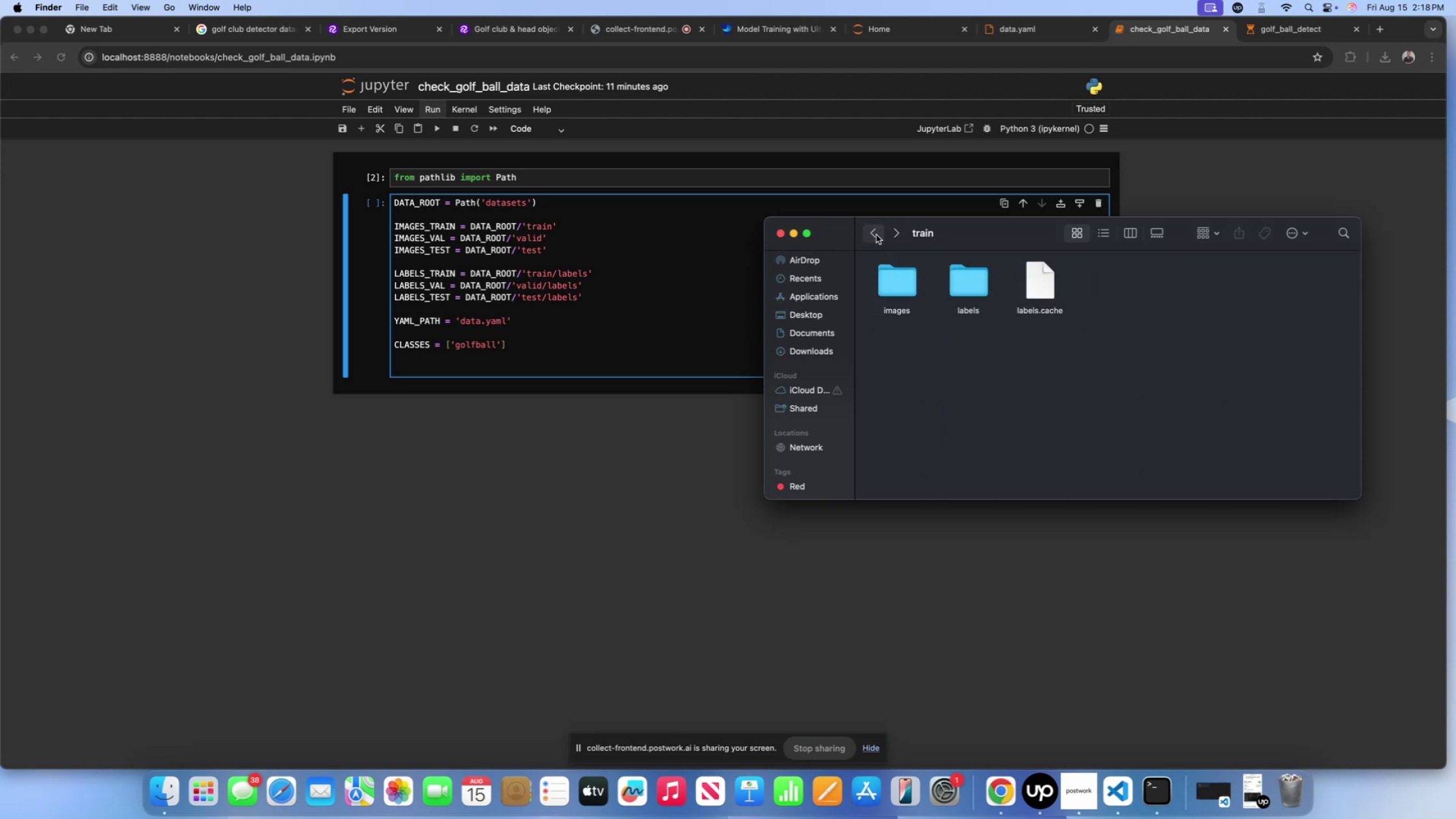 
left_click([876, 235])
 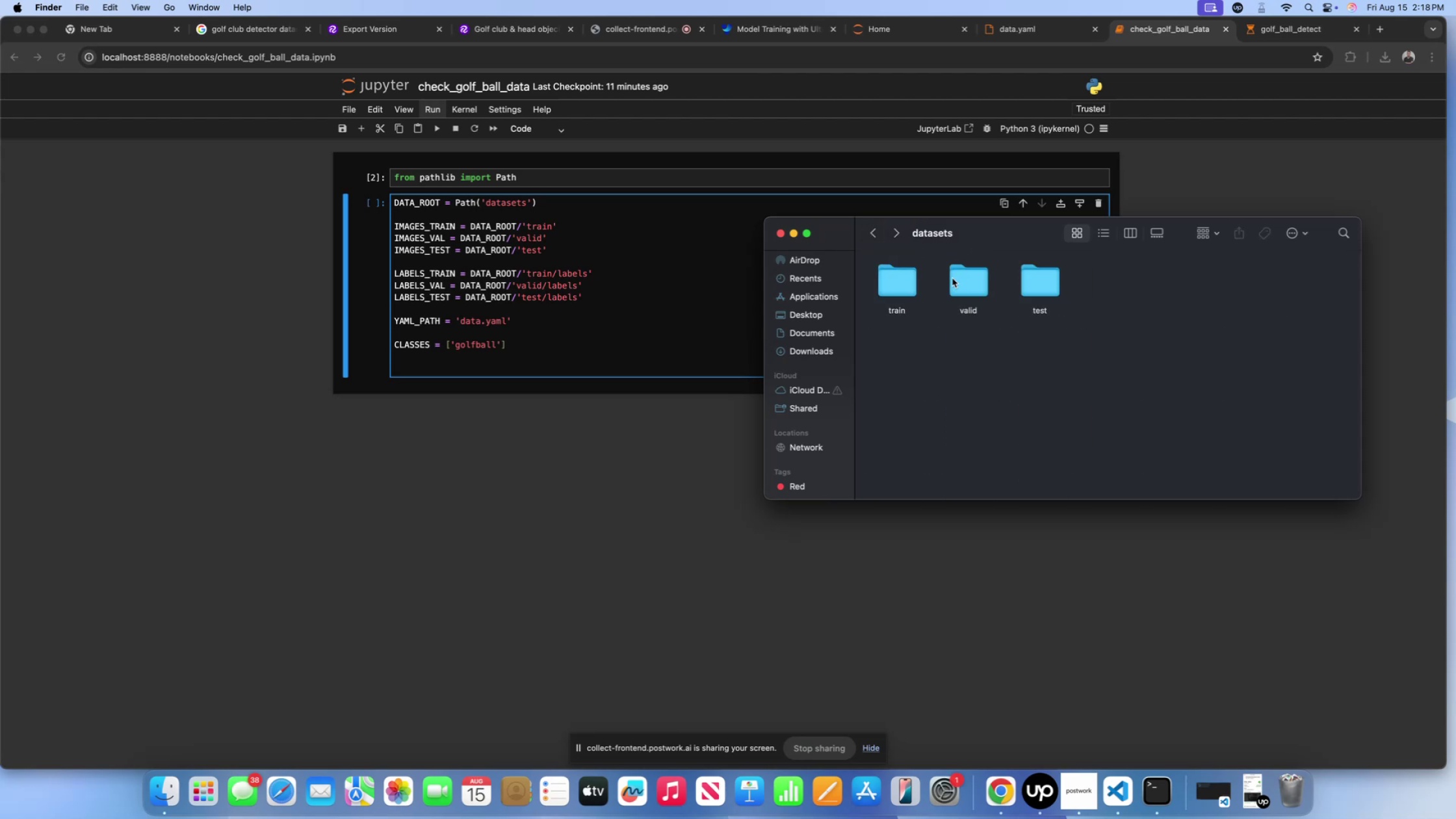 
double_click([952, 278])
 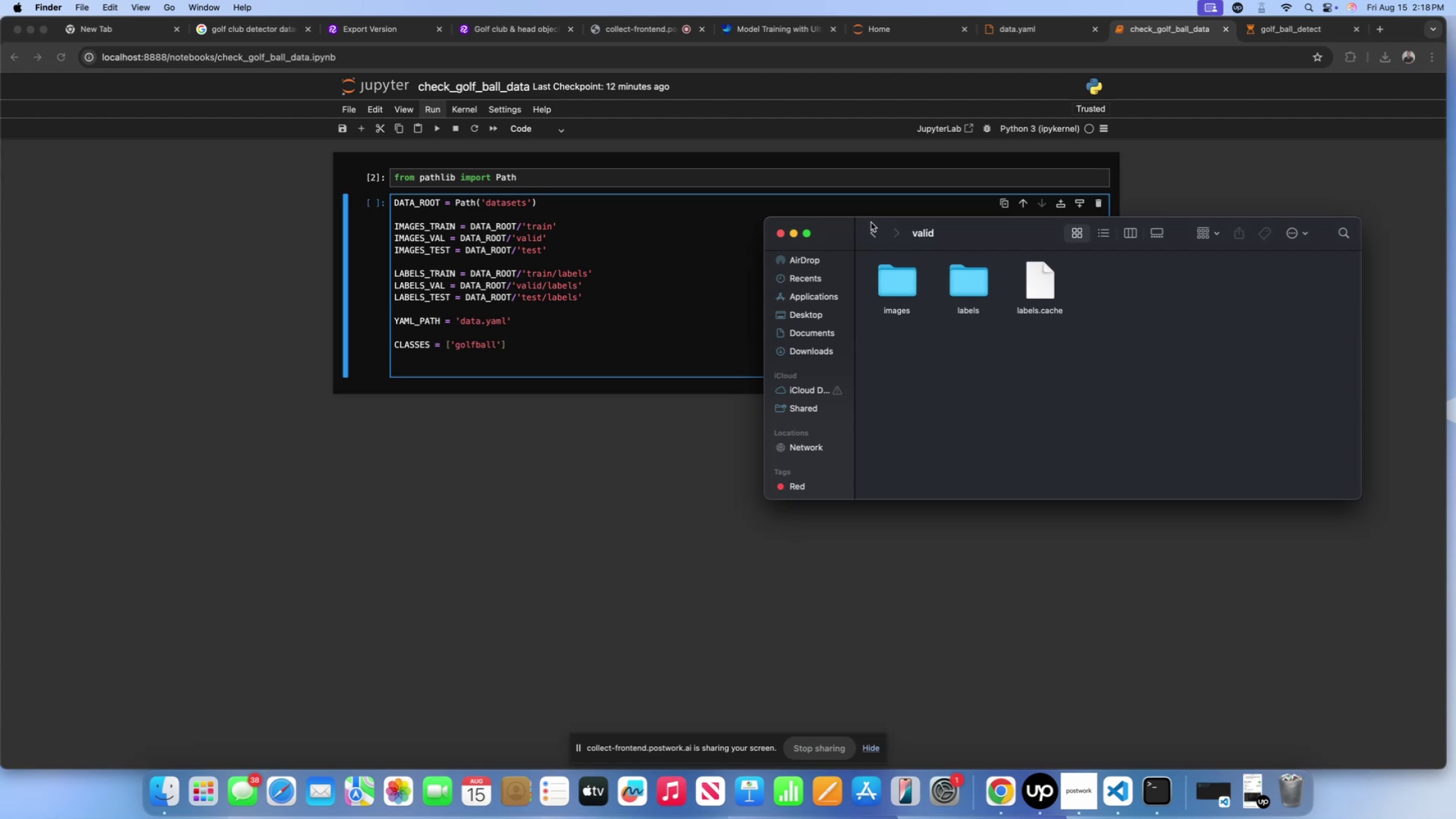 
left_click([874, 230])
 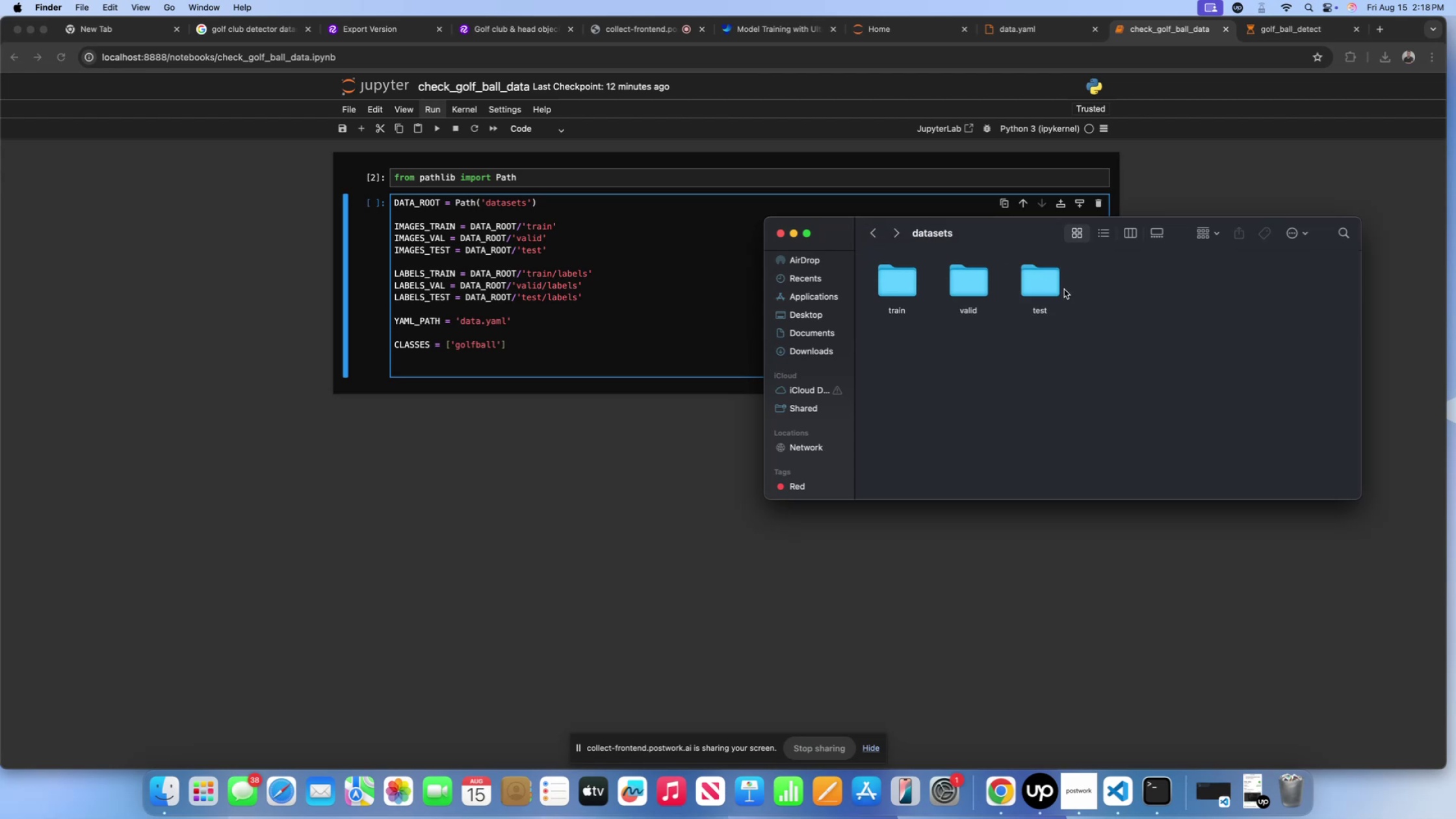 
left_click([1064, 289])
 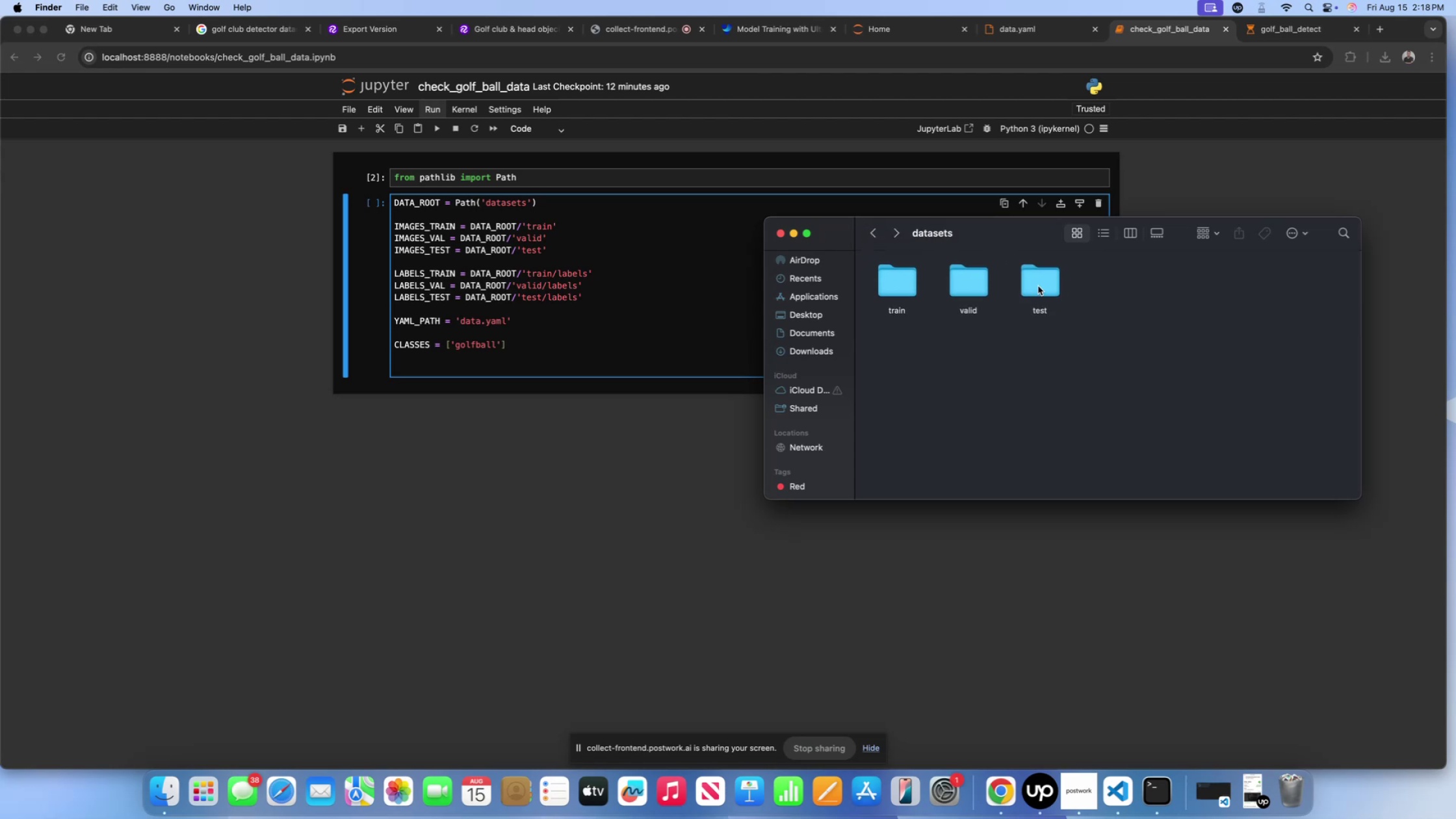 
left_click([1038, 286])
 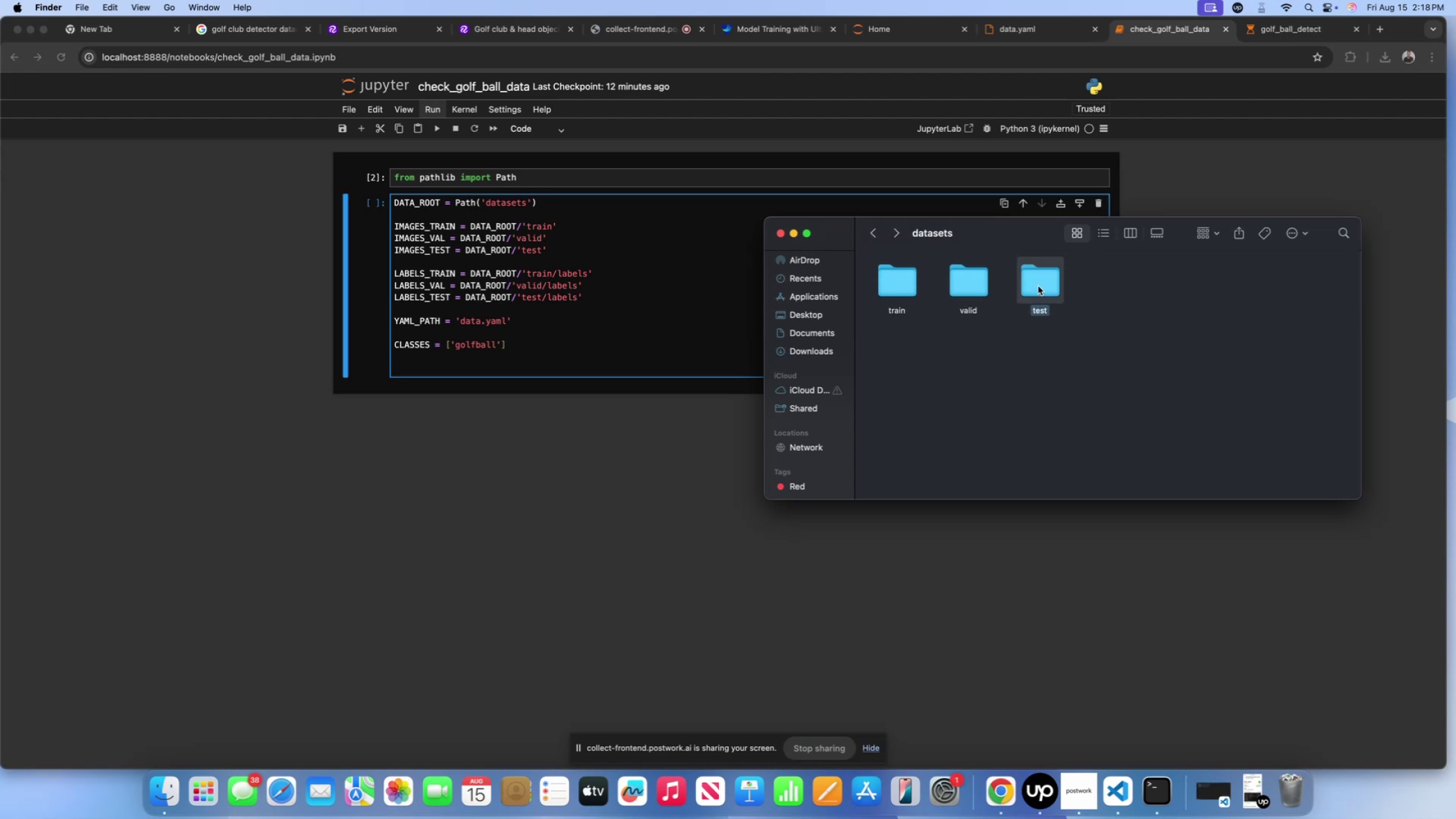 
left_click([1038, 286])
 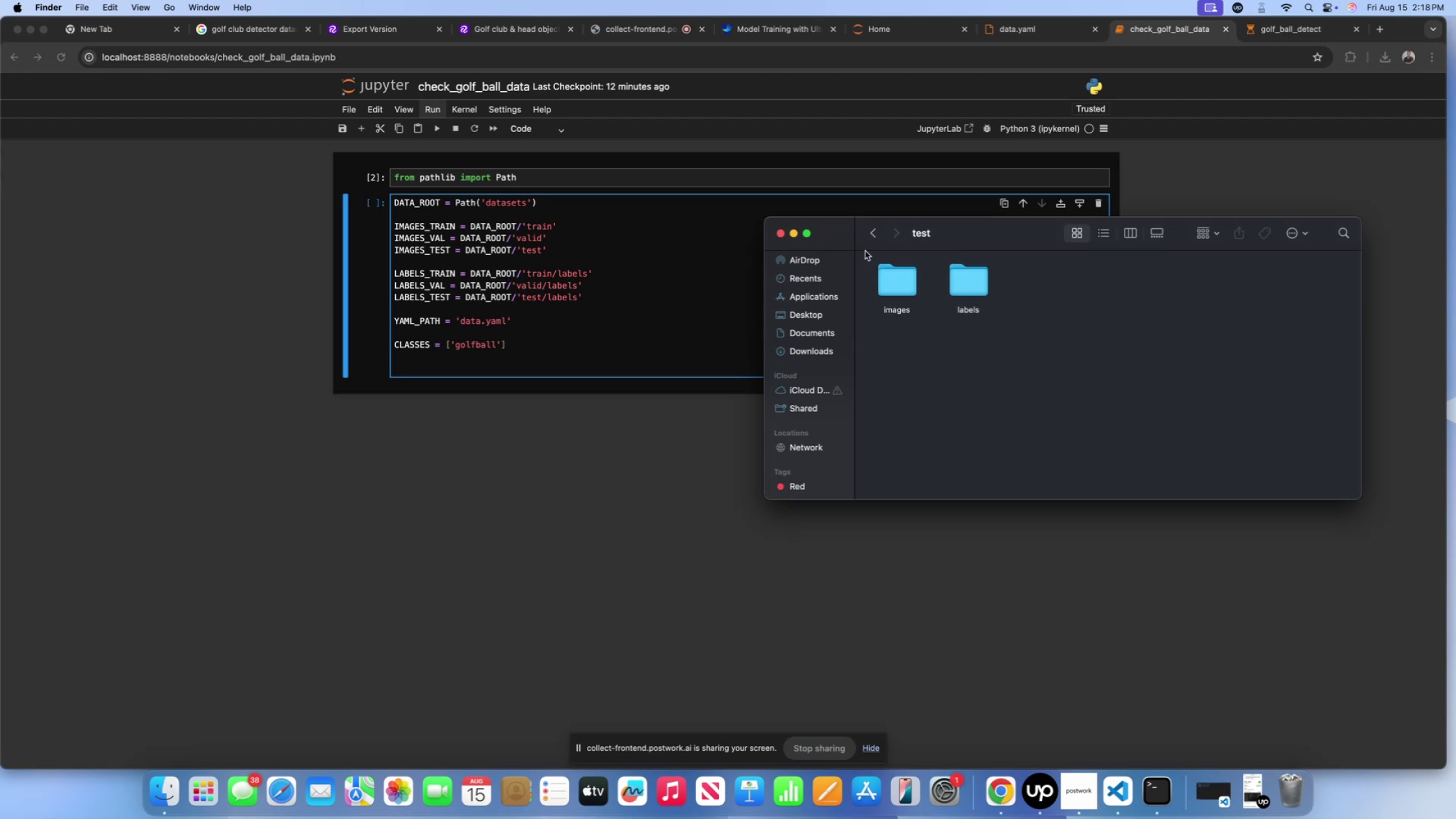 
left_click([871, 237])
 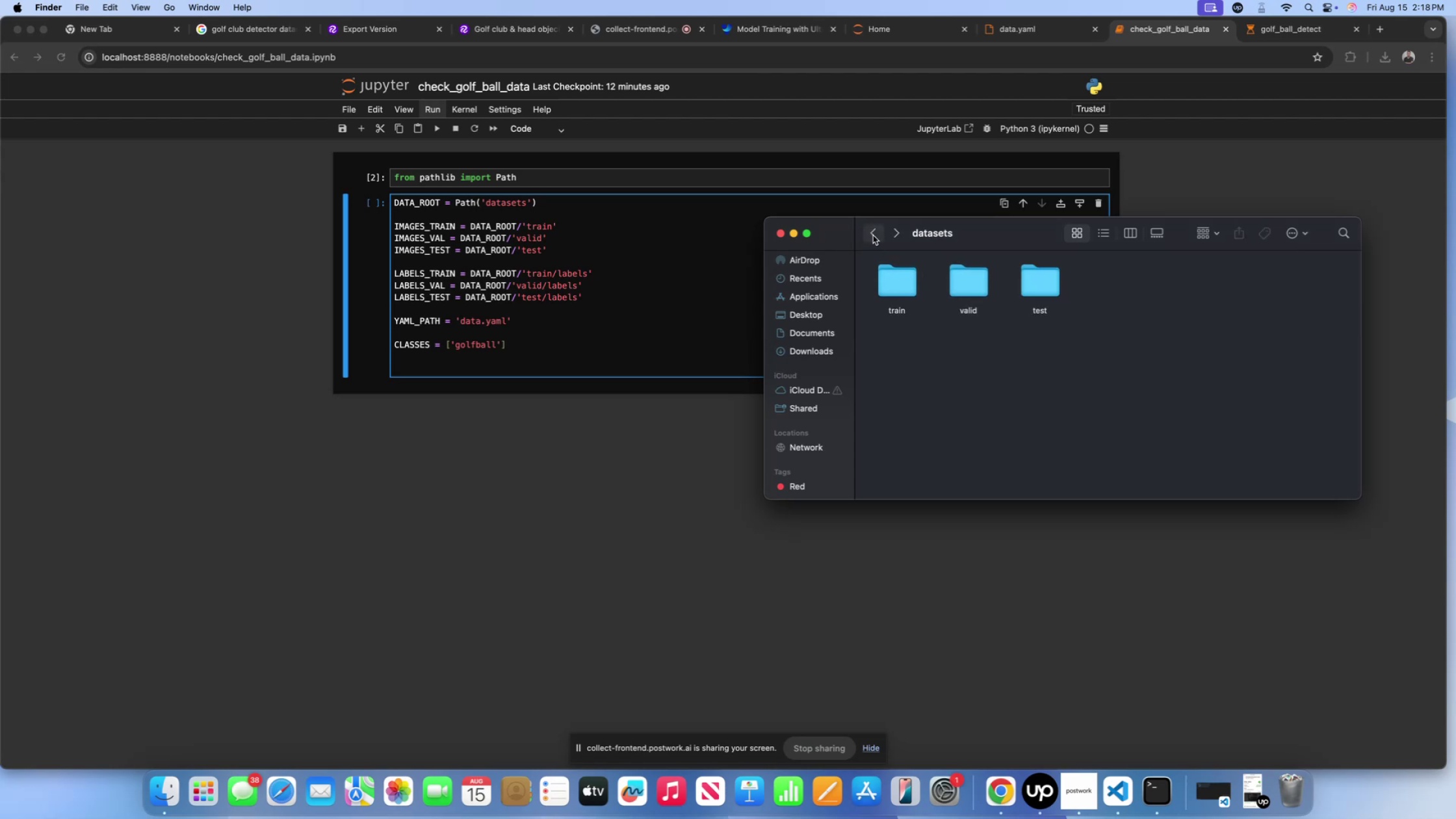 
left_click([873, 235])
 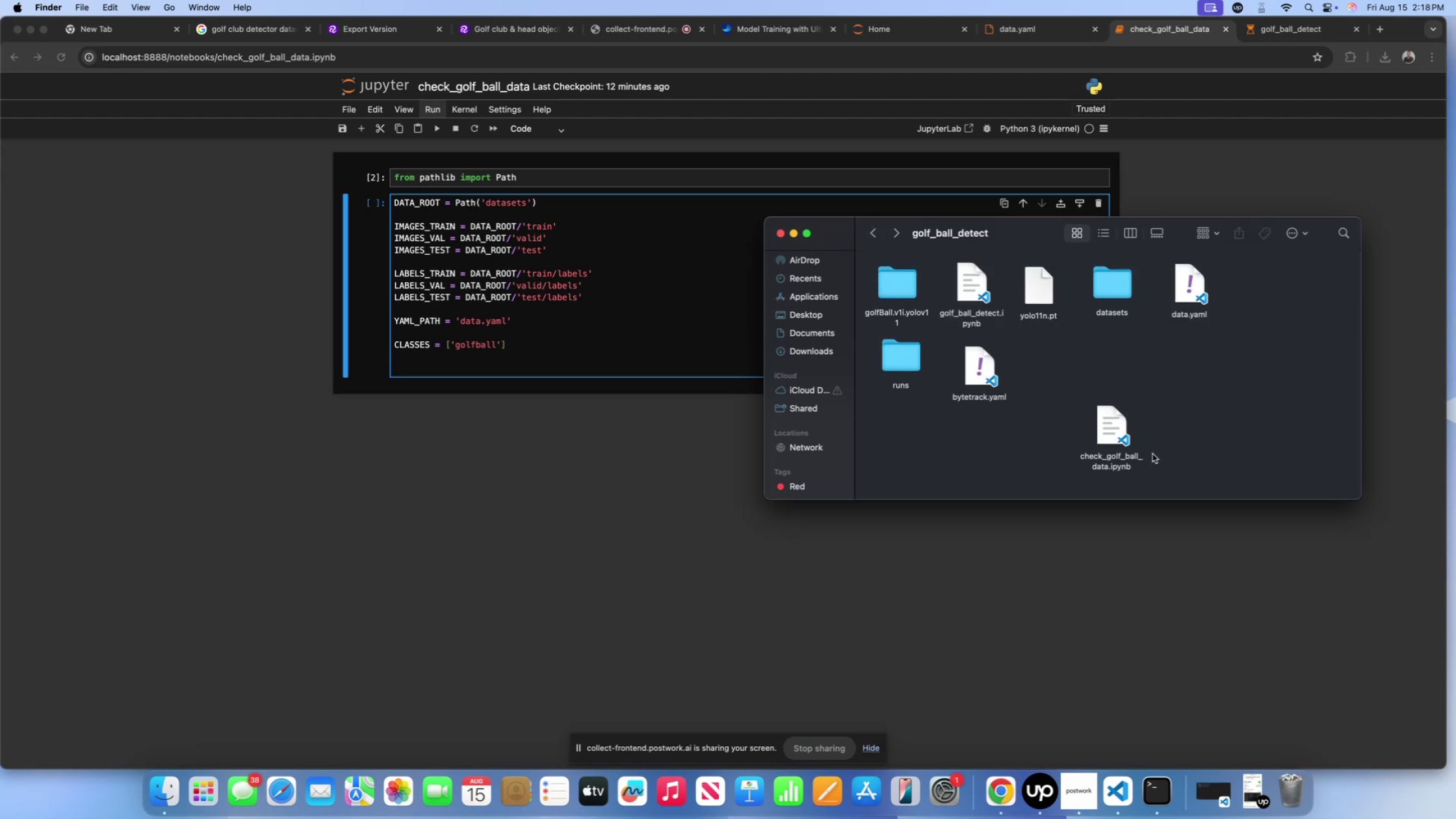 
left_click_drag(start_coordinate=[1099, 441], to_coordinate=[1044, 369])
 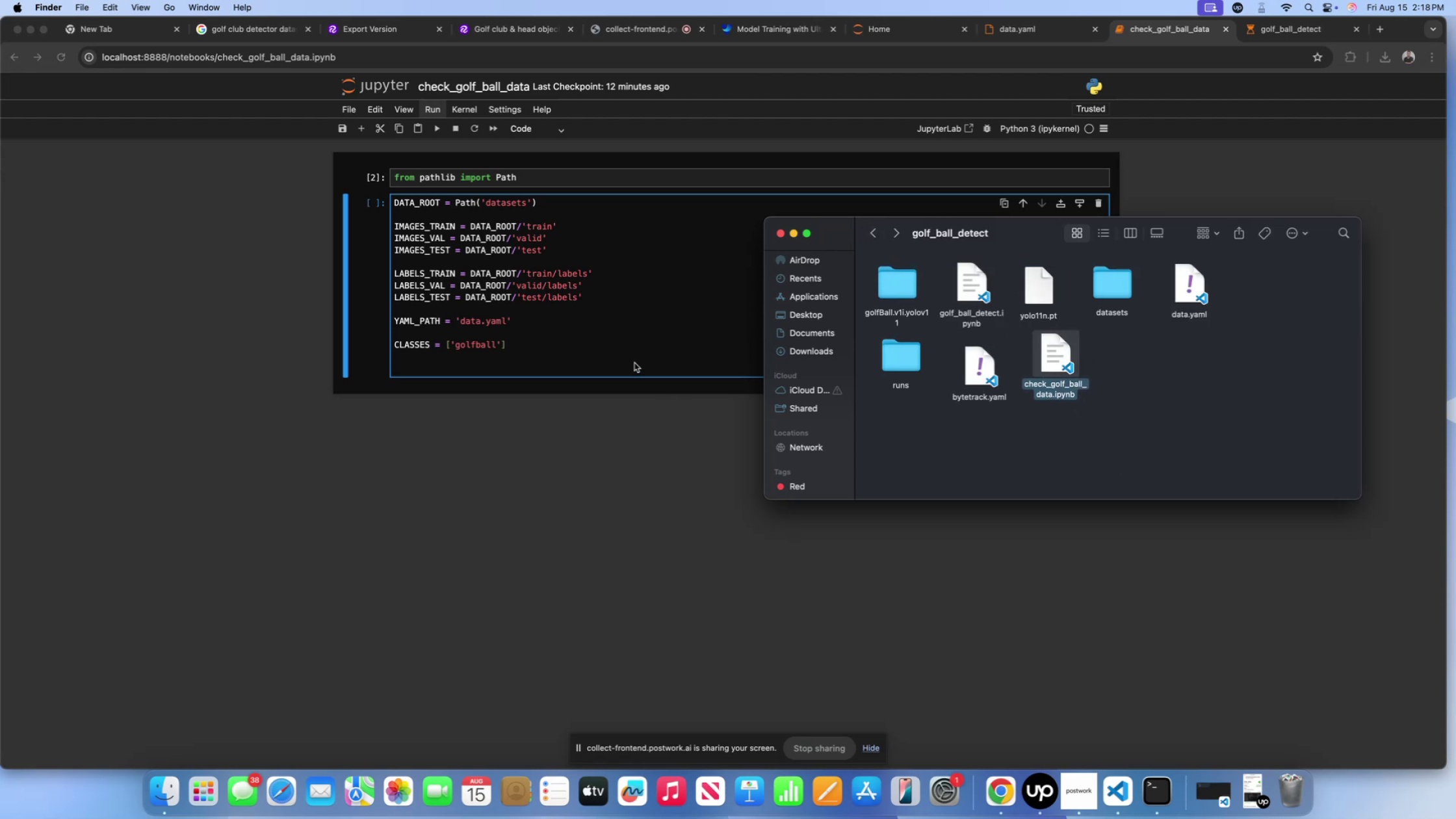 
left_click([616, 347])
 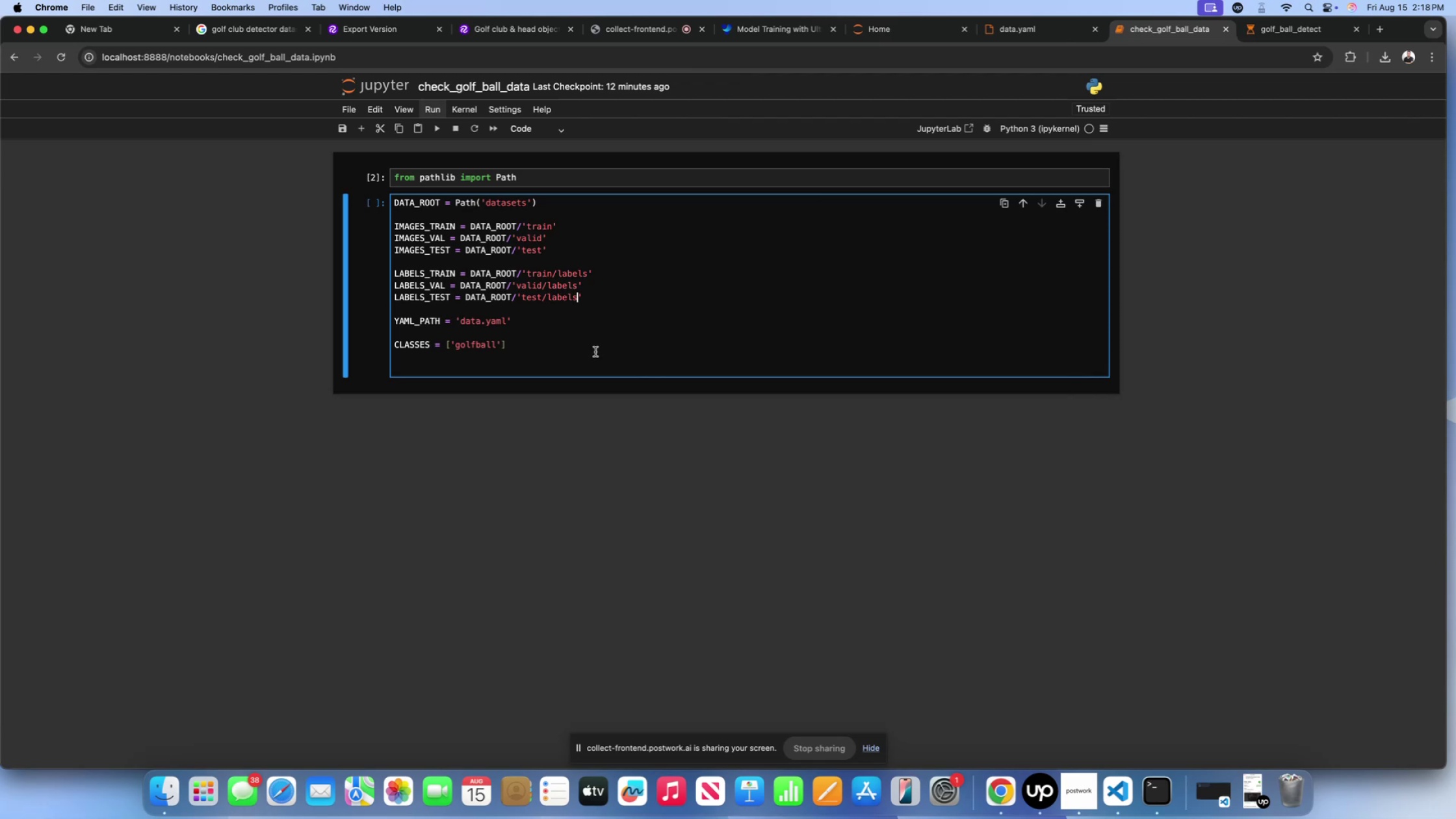 
left_click([555, 341])
 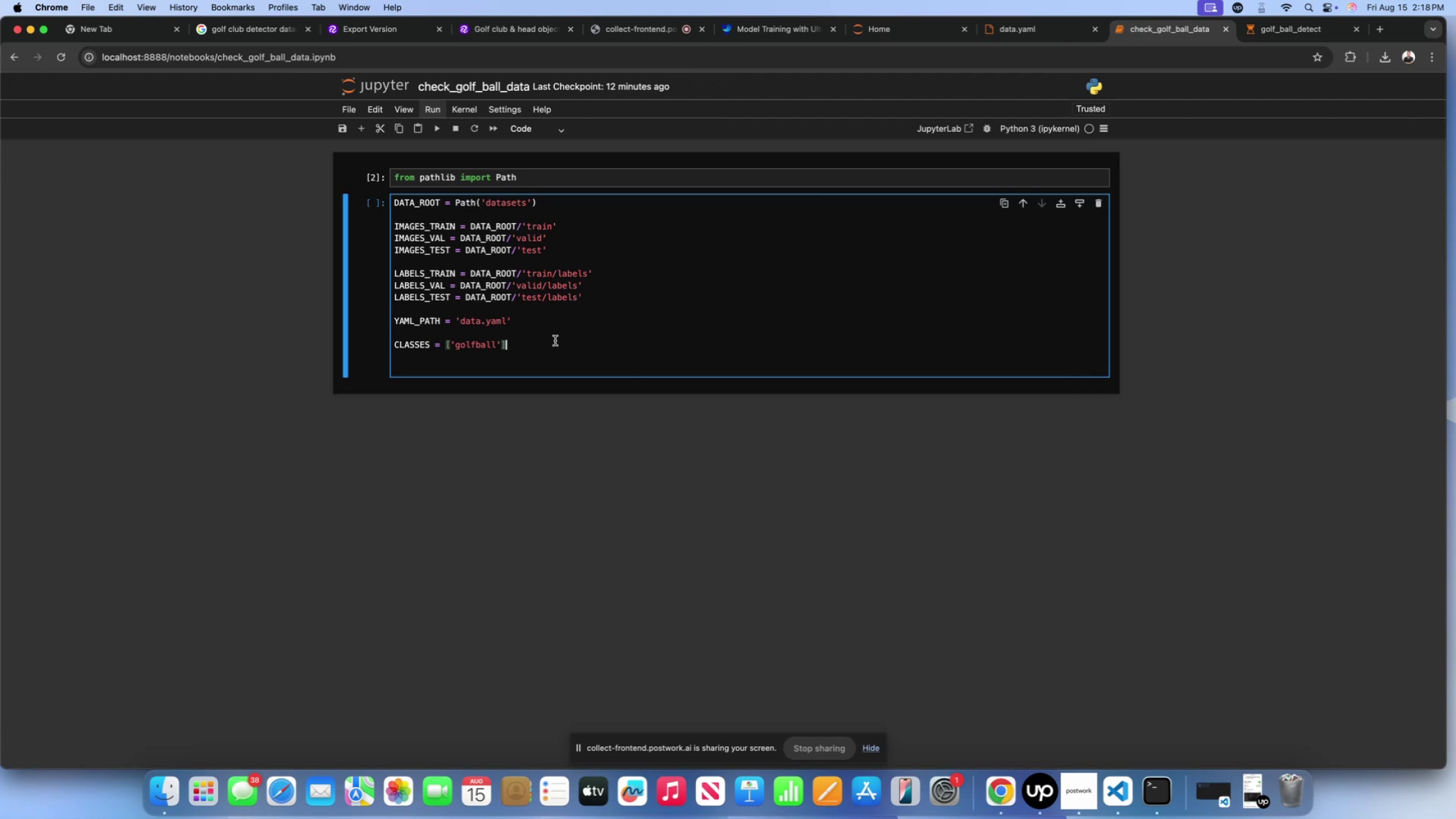 
key(Enter)
 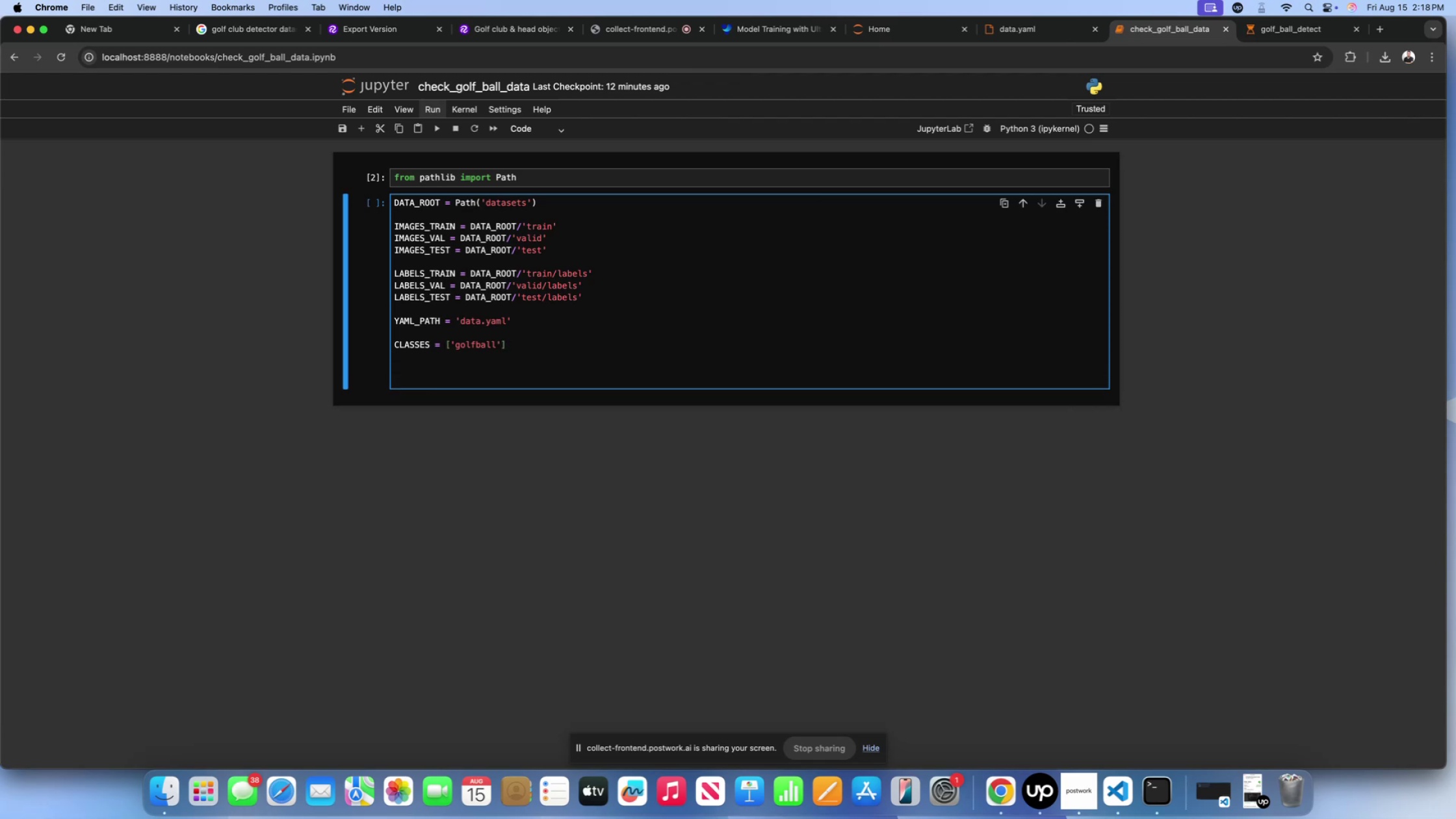 
key(ArrowDown)
 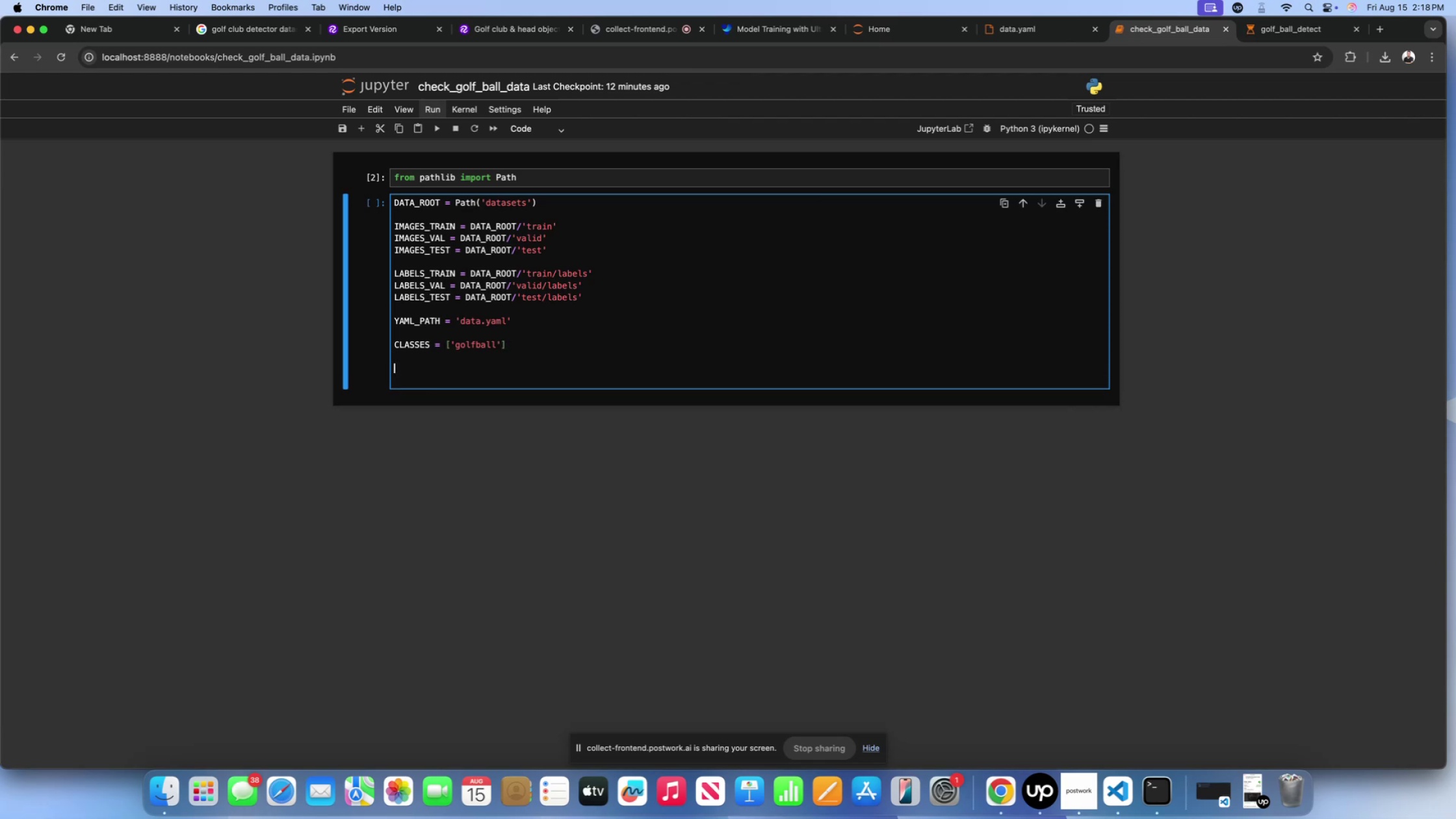 
key(ArrowDown)
 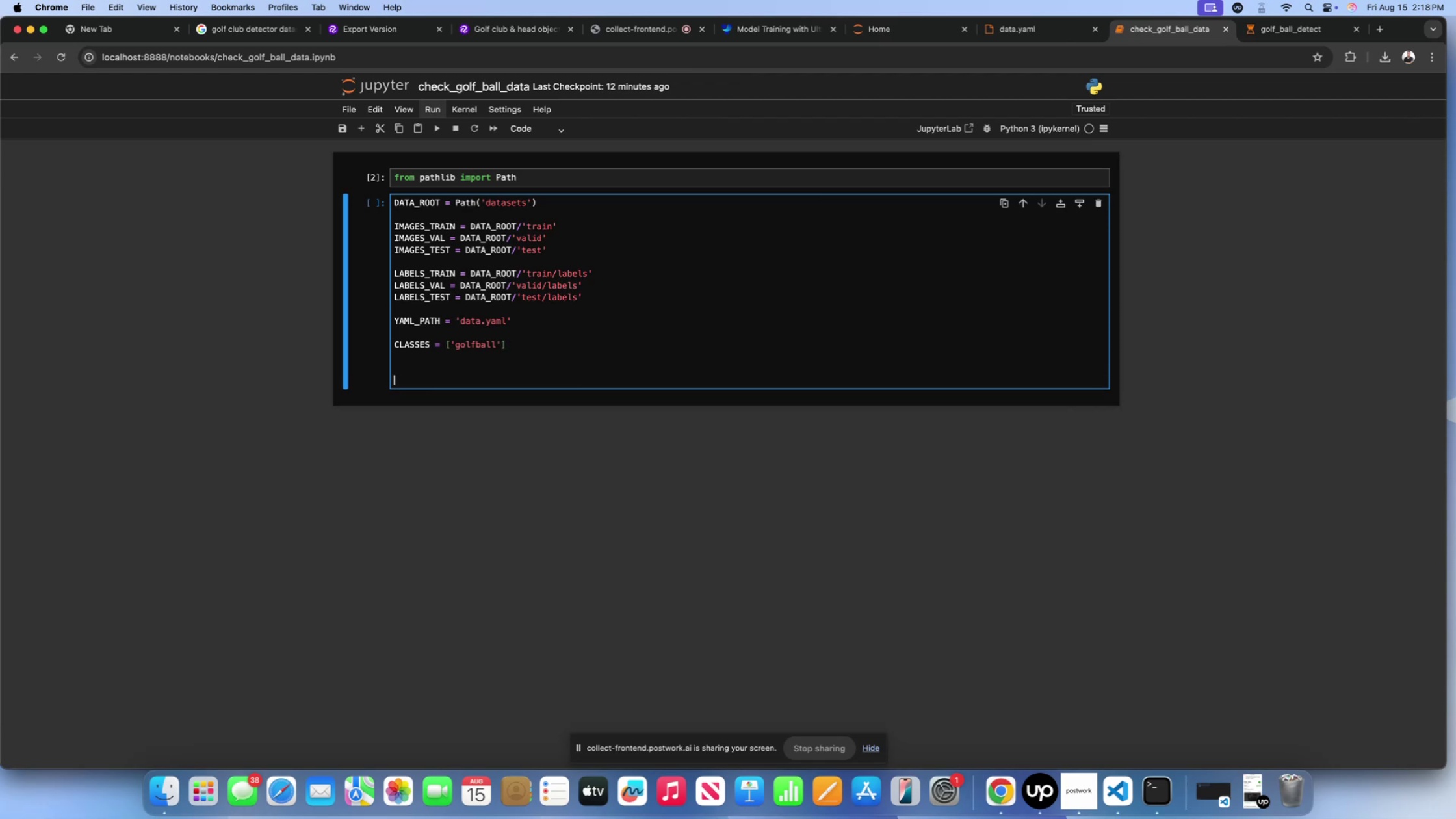 
key(Backspace)
 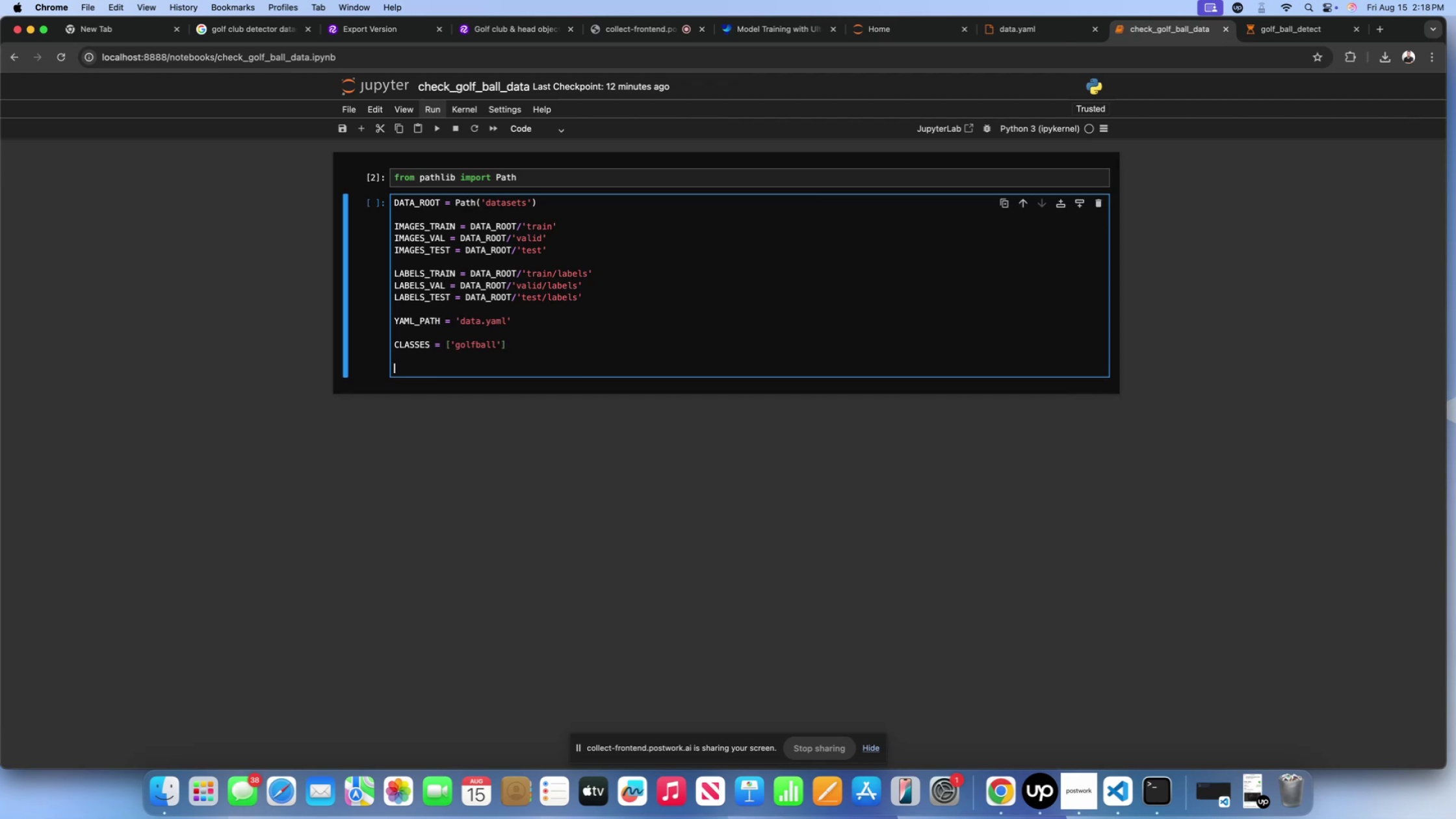 
key(Backspace)
 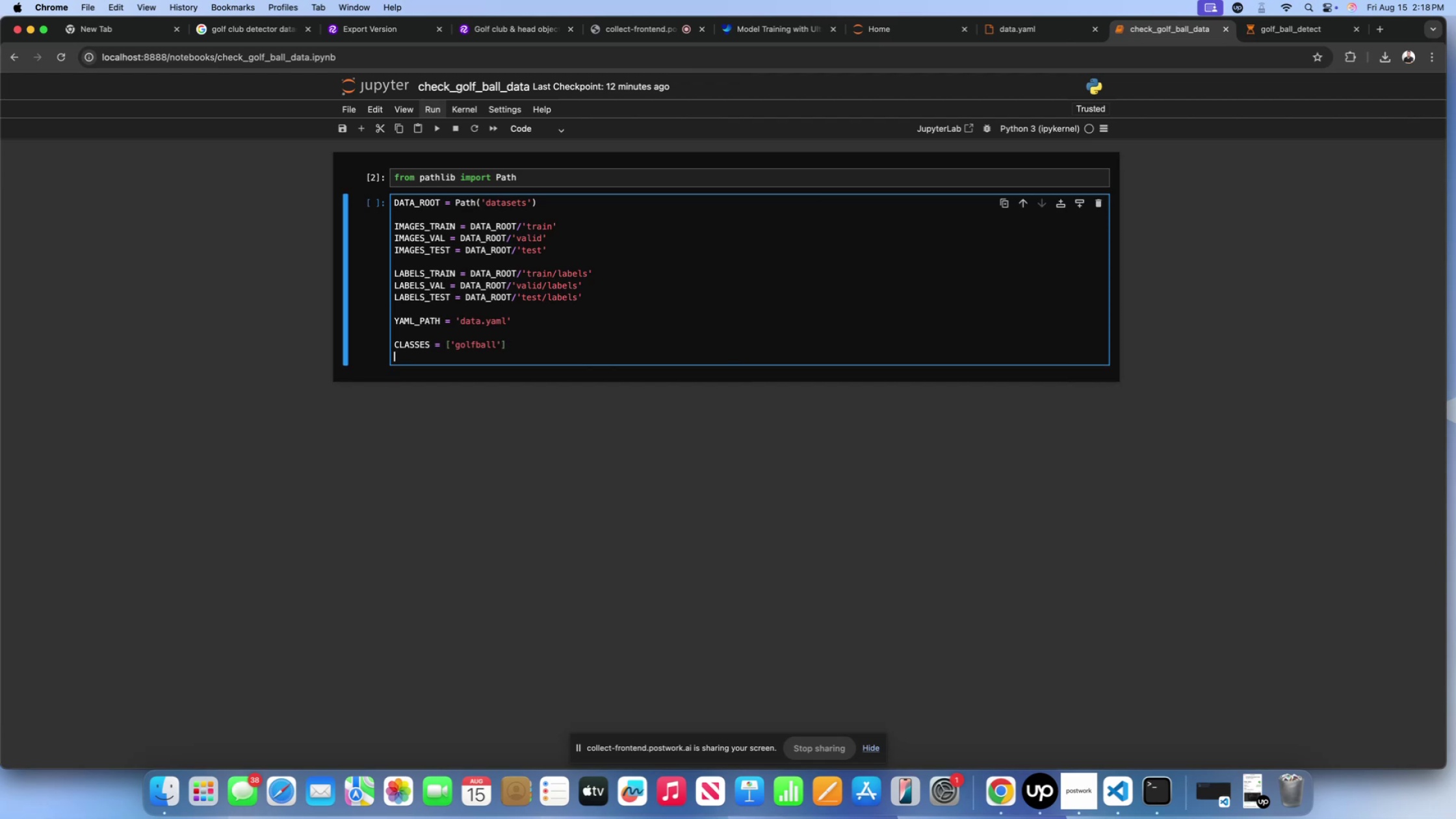 
key(Backspace)
 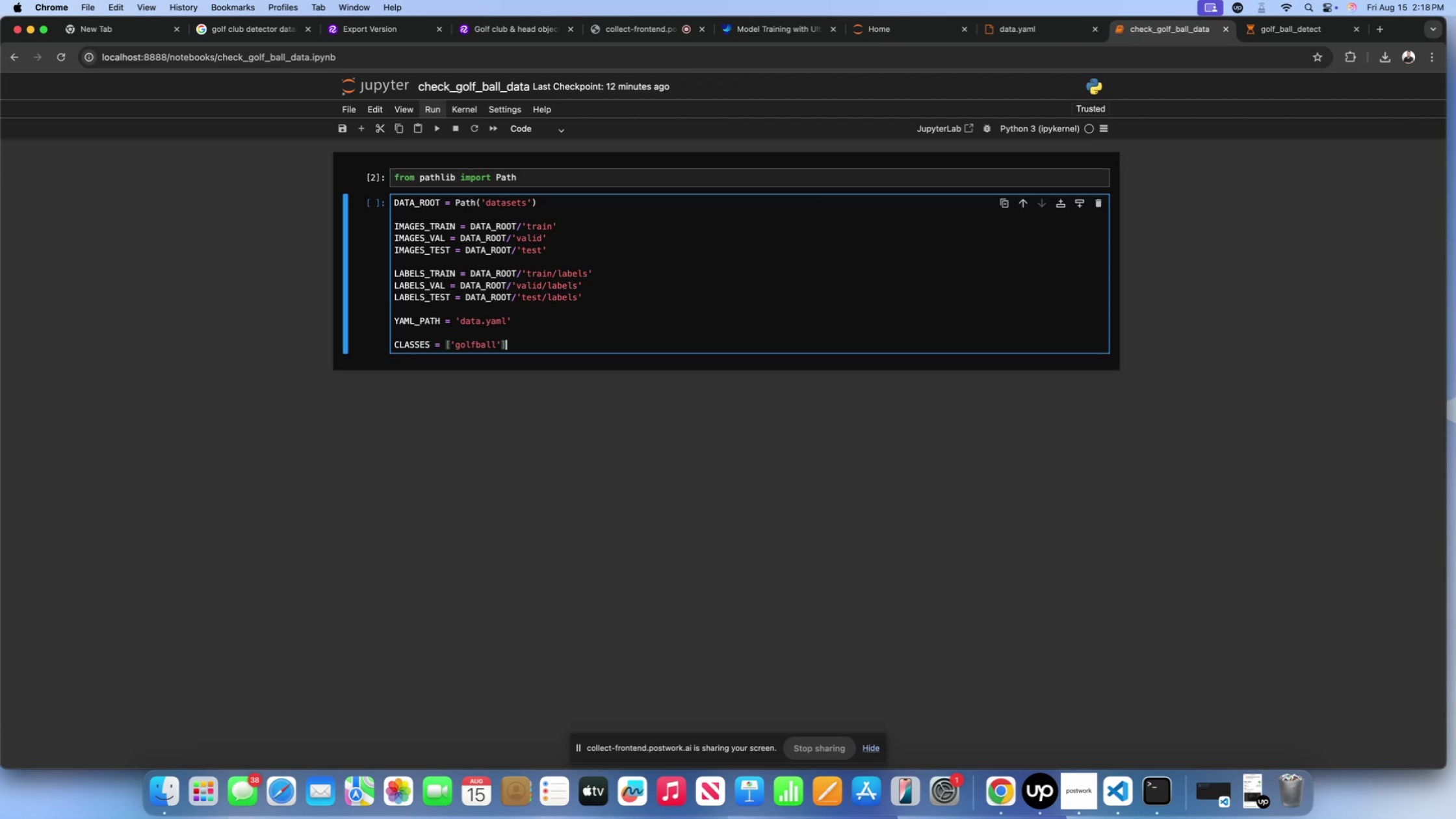 
key(Shift+Enter)
 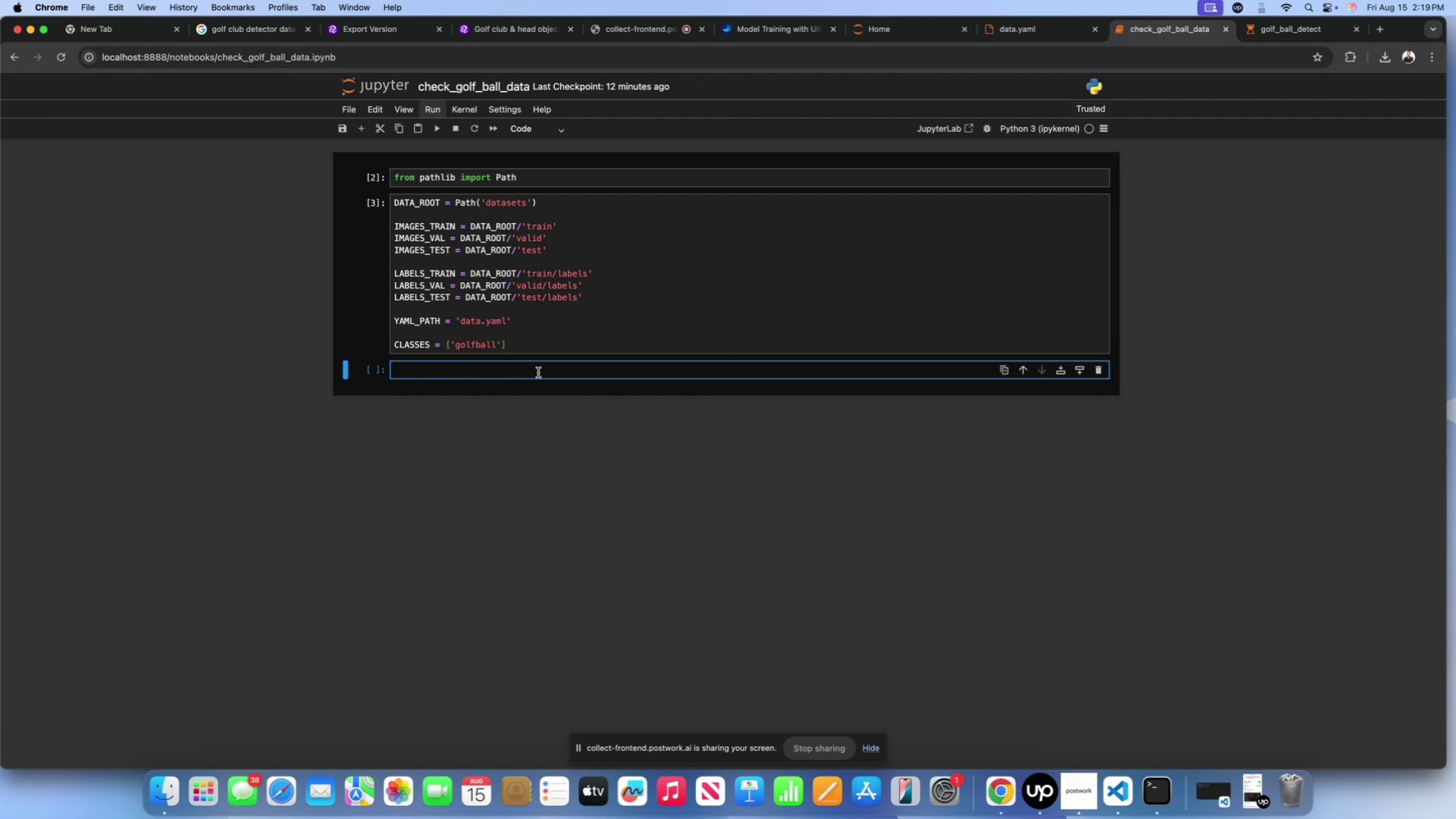 
wait(16.63)
 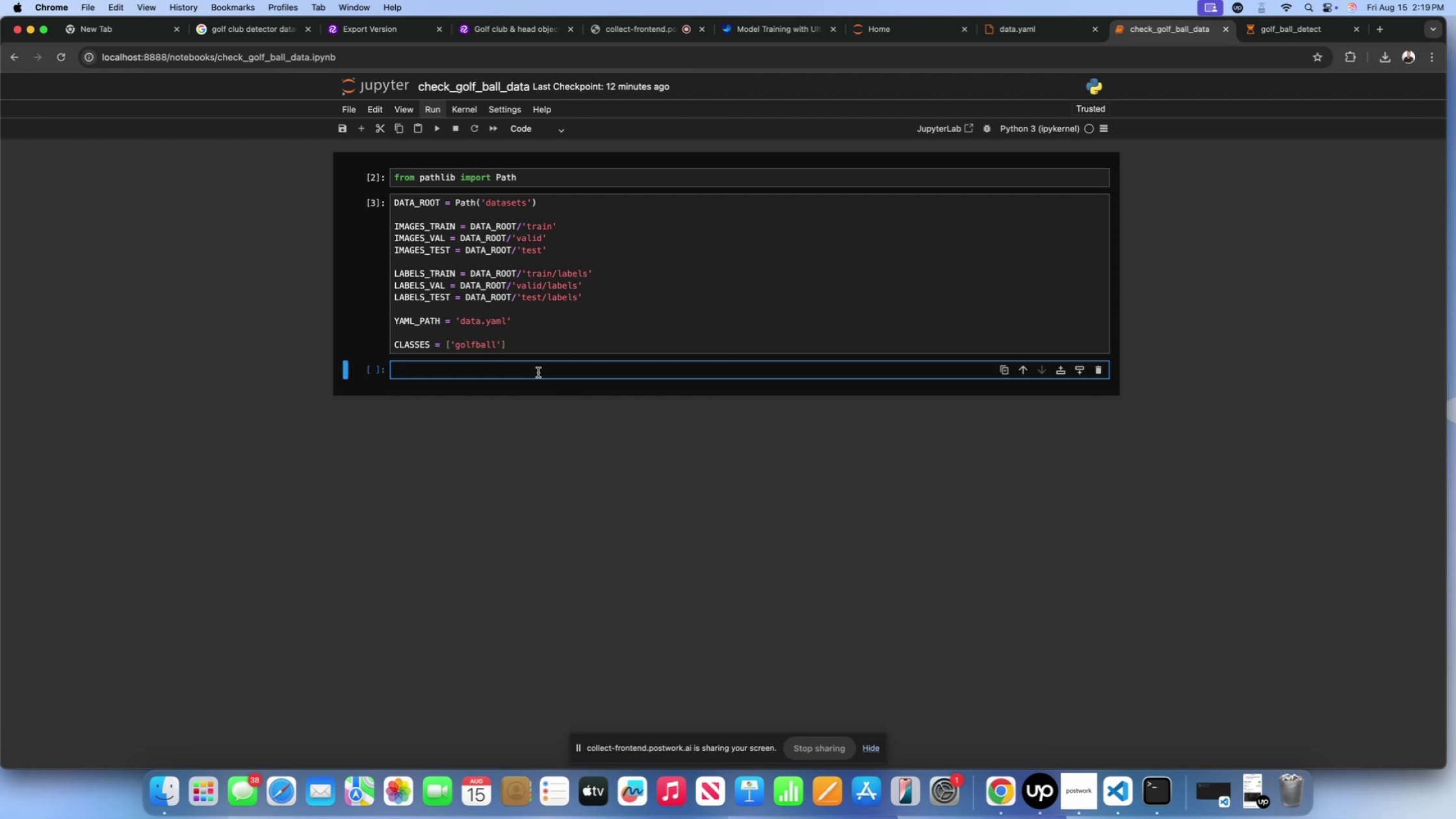 
left_click([548, 184])
 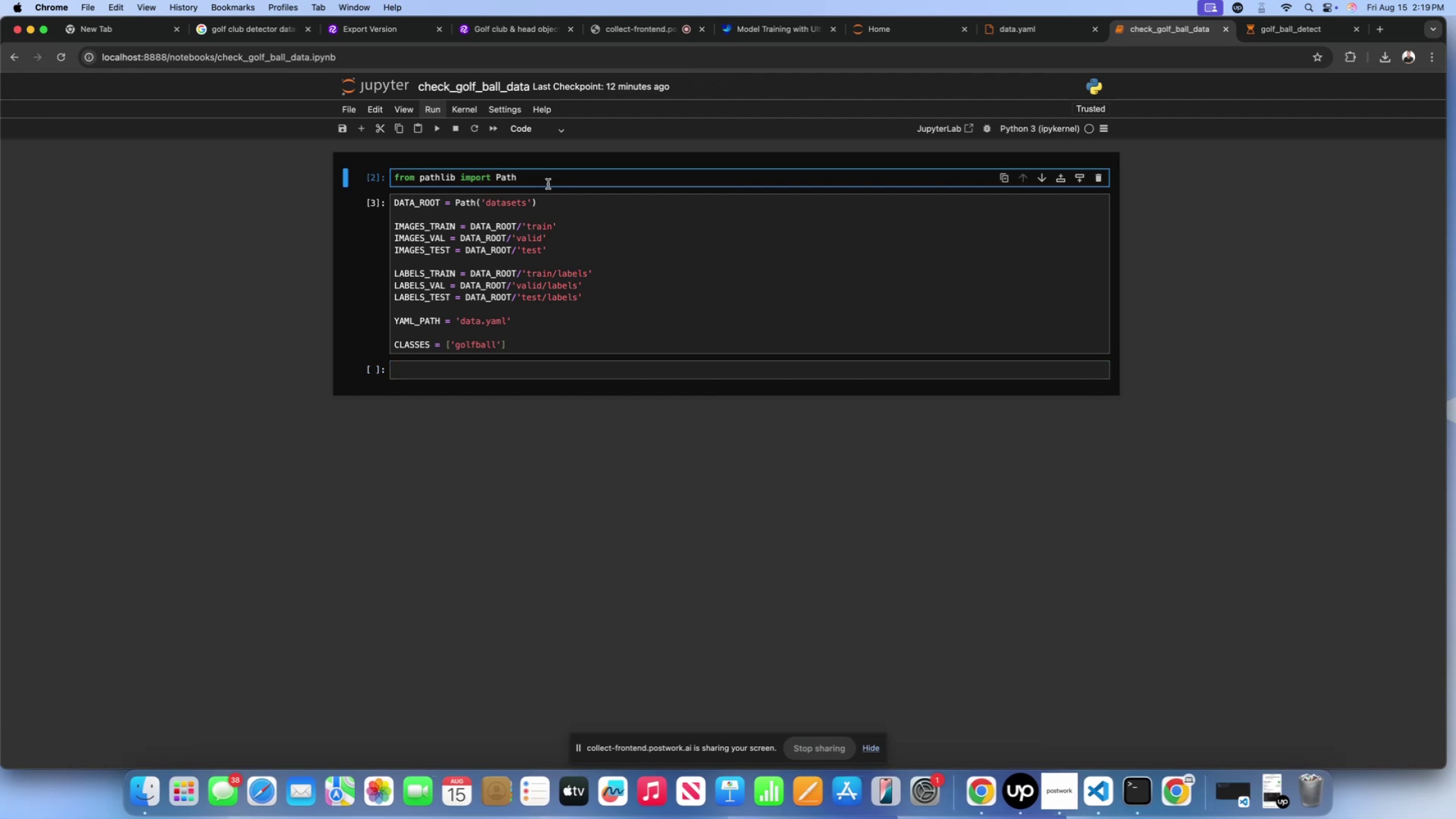 
scroll: coordinate [582, 339], scroll_direction: down, amount: 7.0
 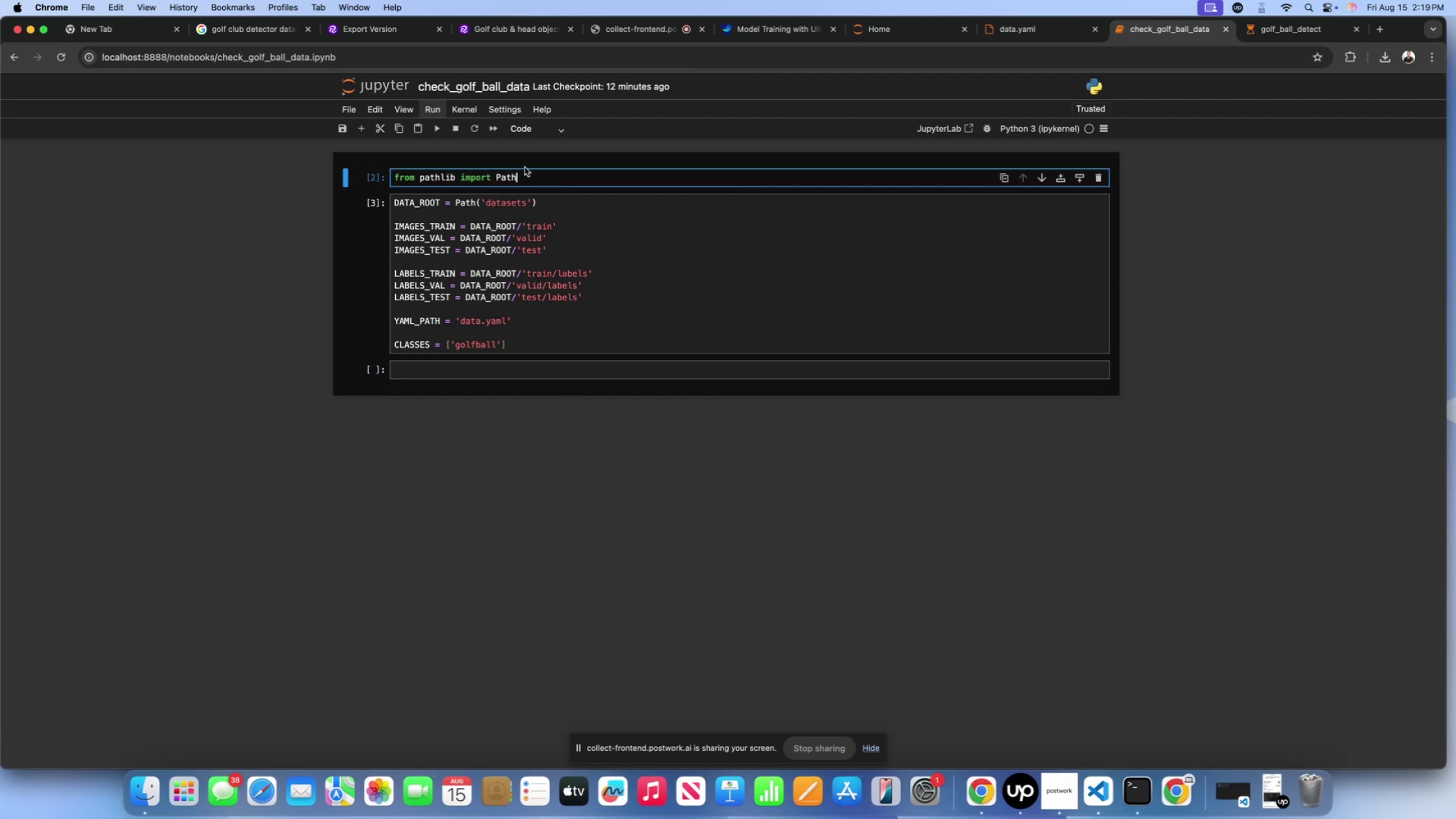 
key(Enter)
 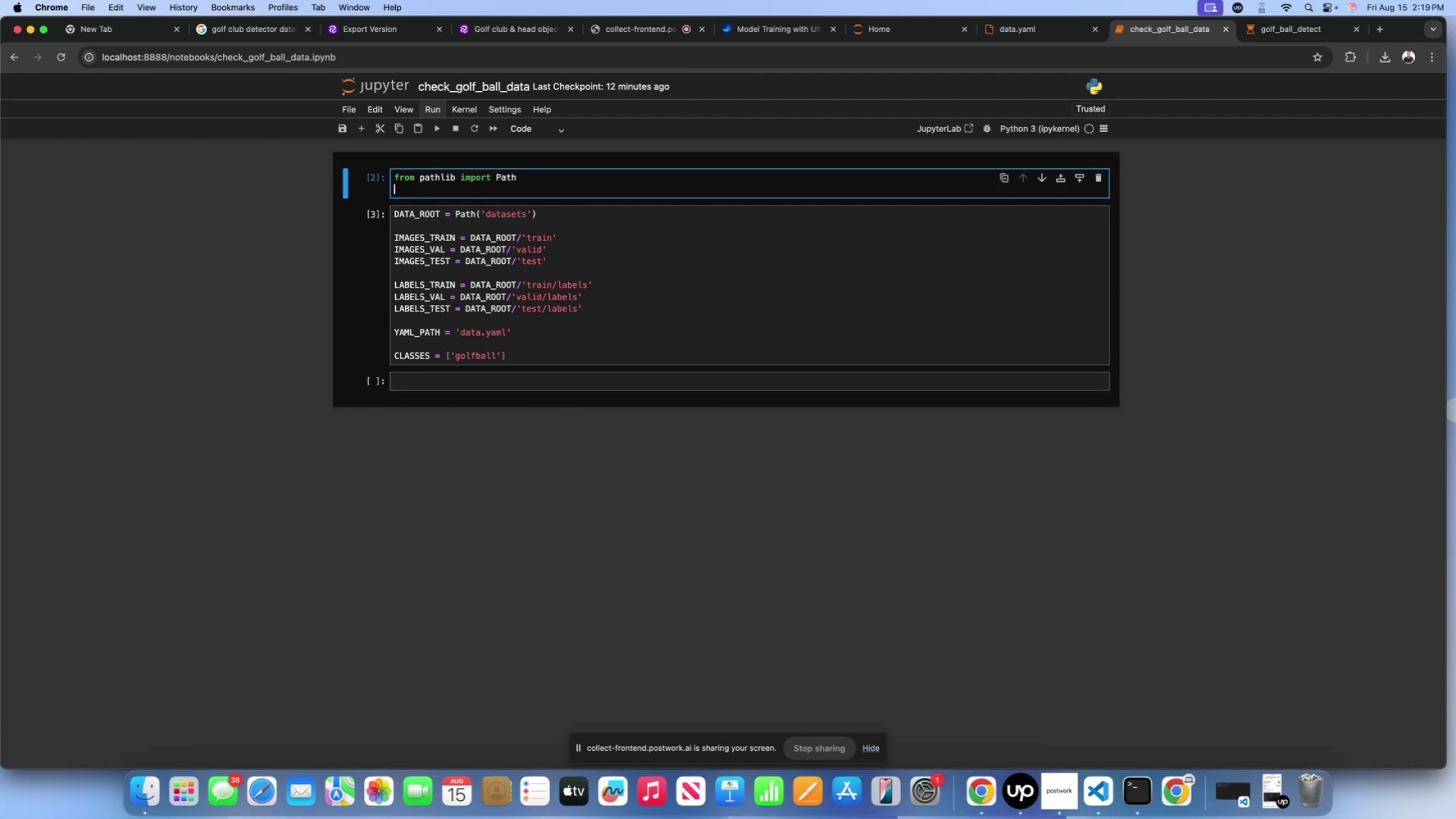 
type(import os, random, cv2, numpy as np)
 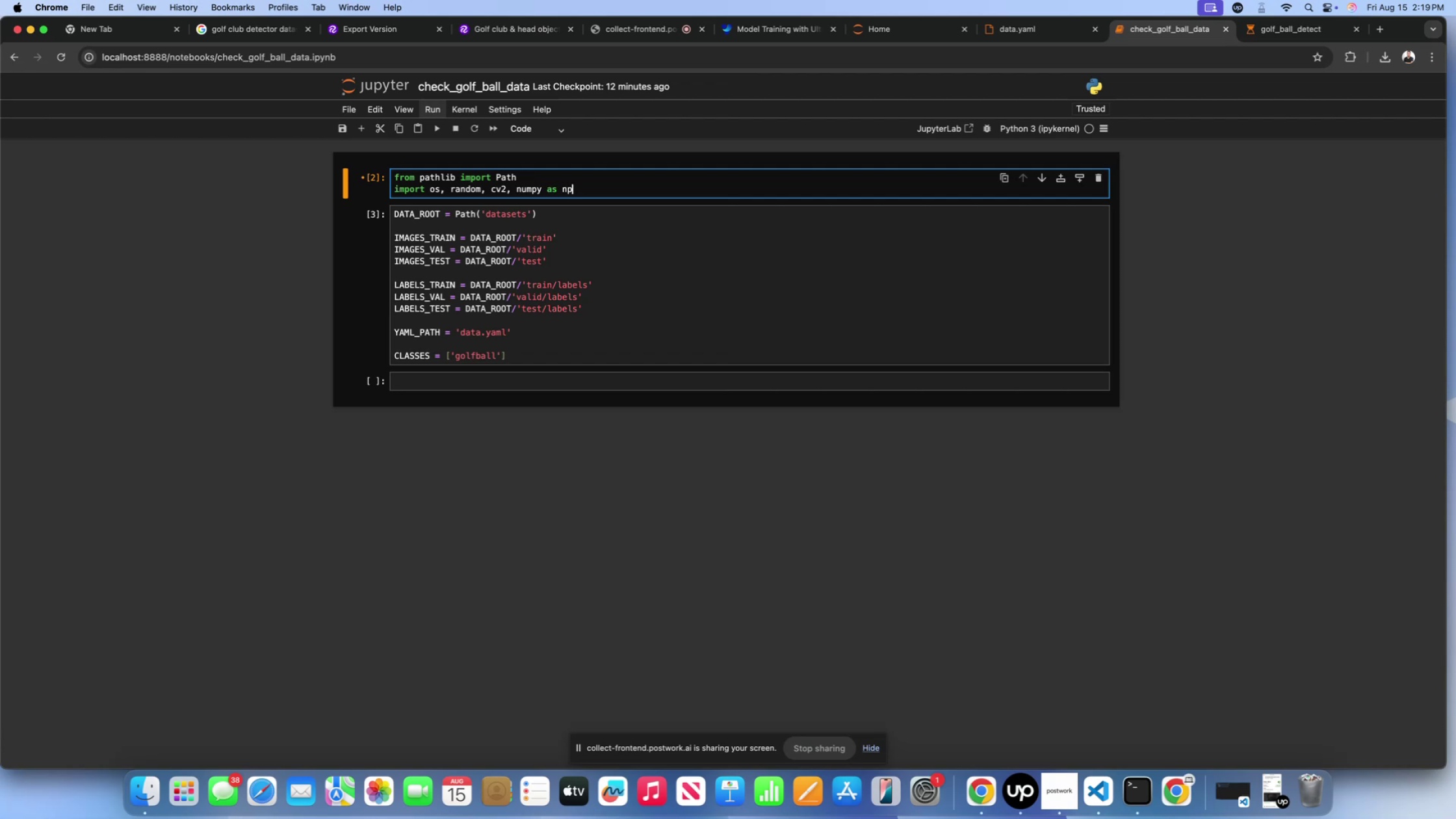 
key(Enter)
 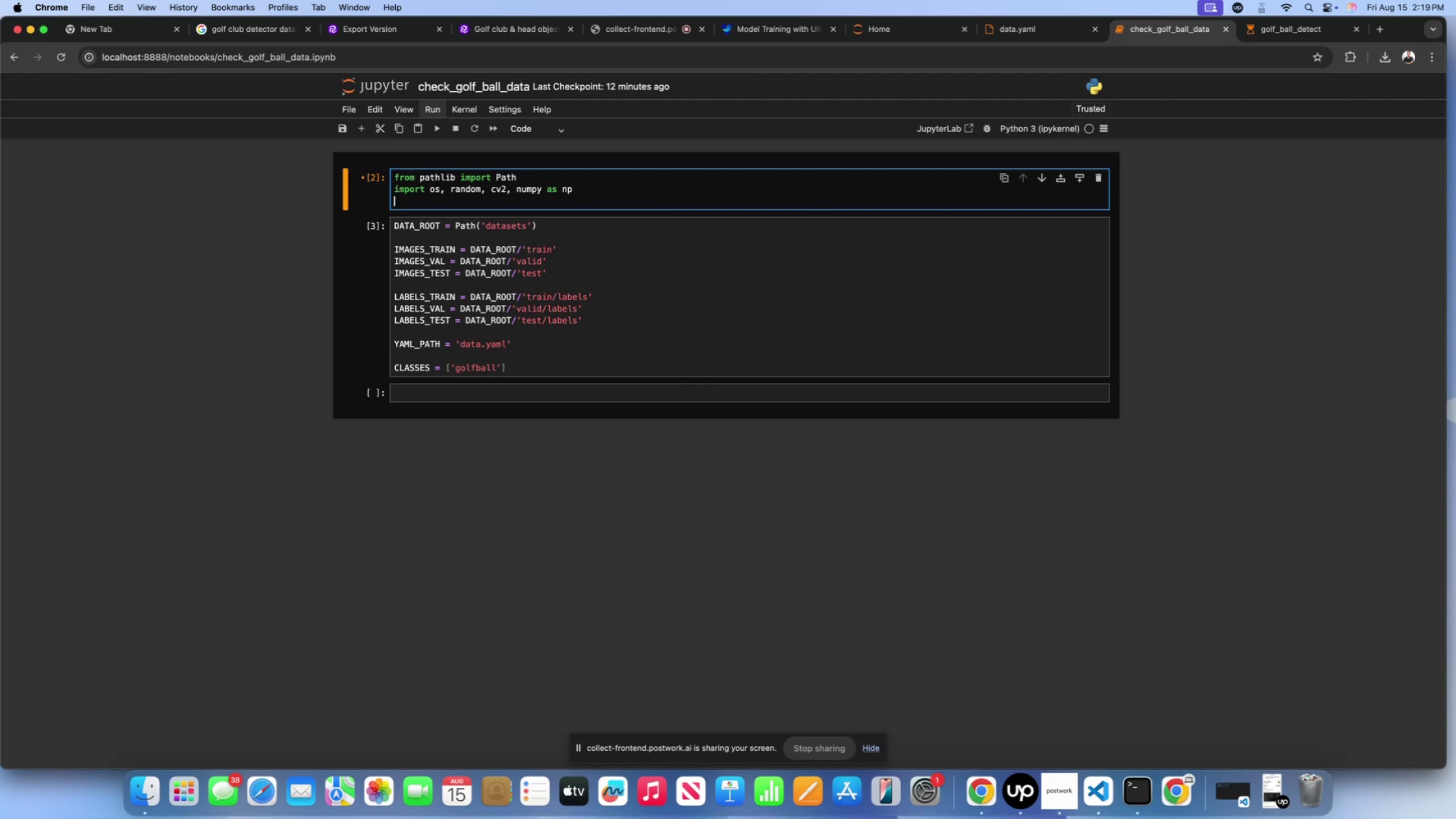 
type(from collections)
 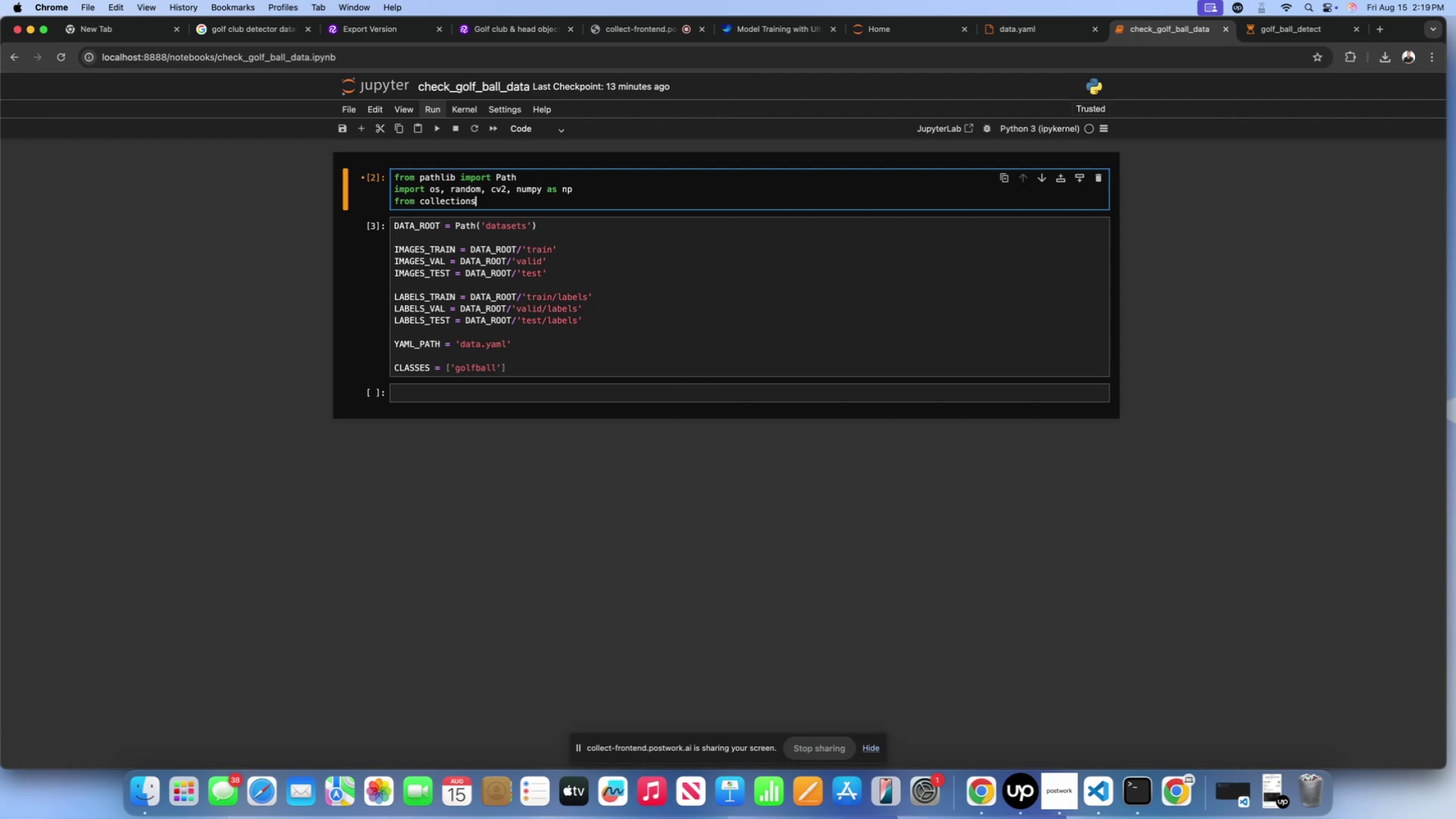 
wait(7.05)
 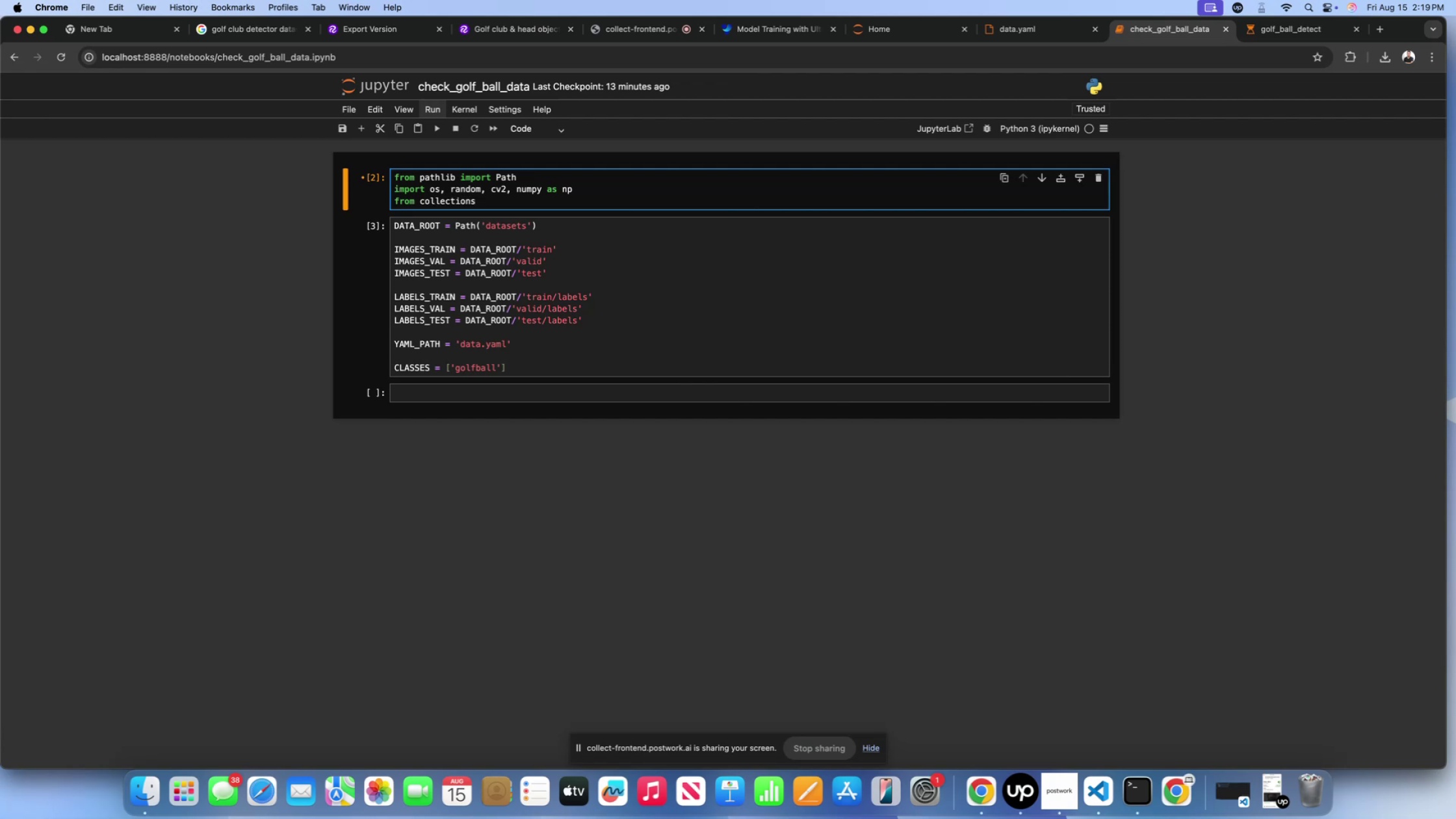 
type( import Counter)
 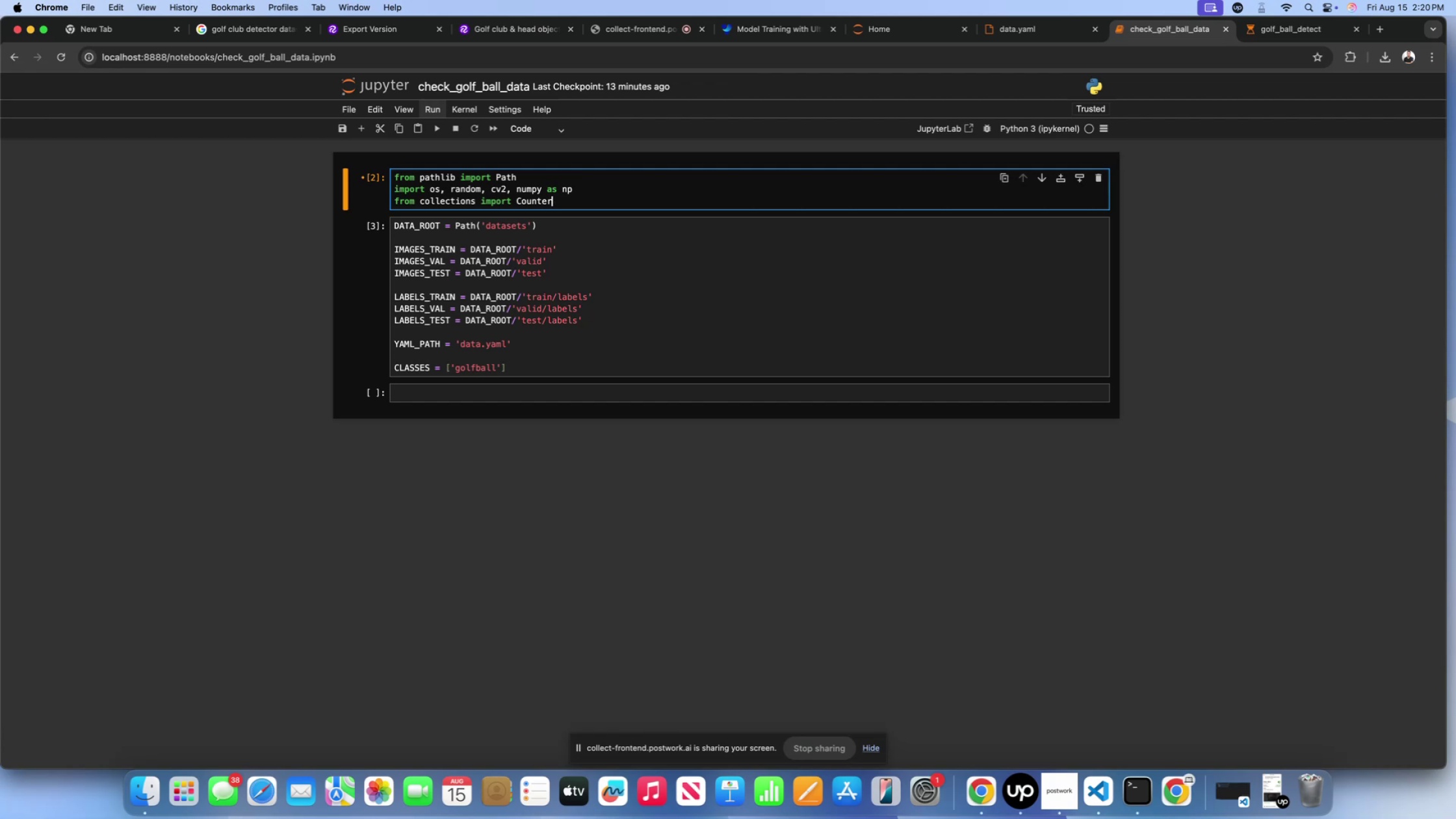 
wait(19.67)
 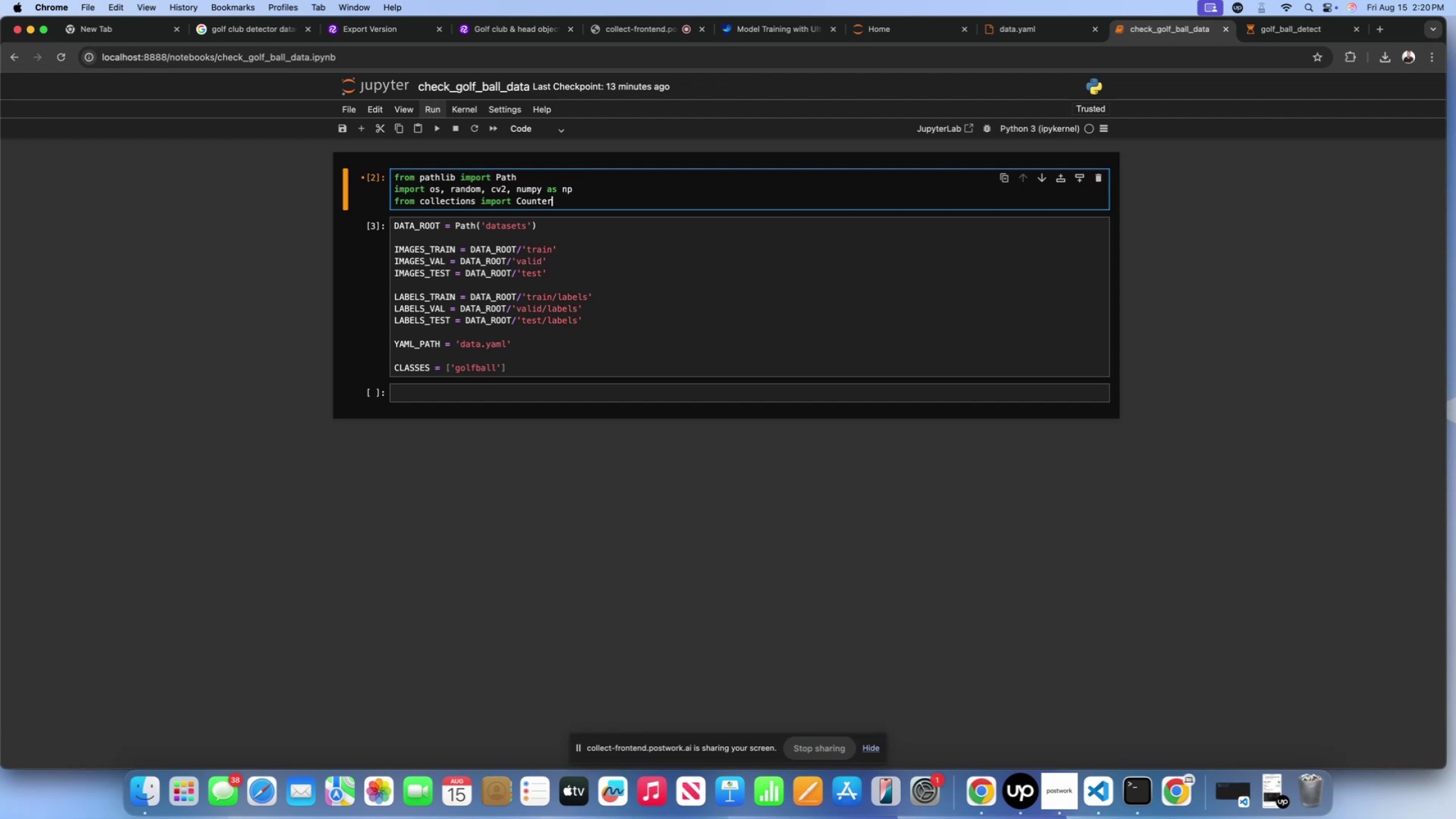 
key(Enter)
 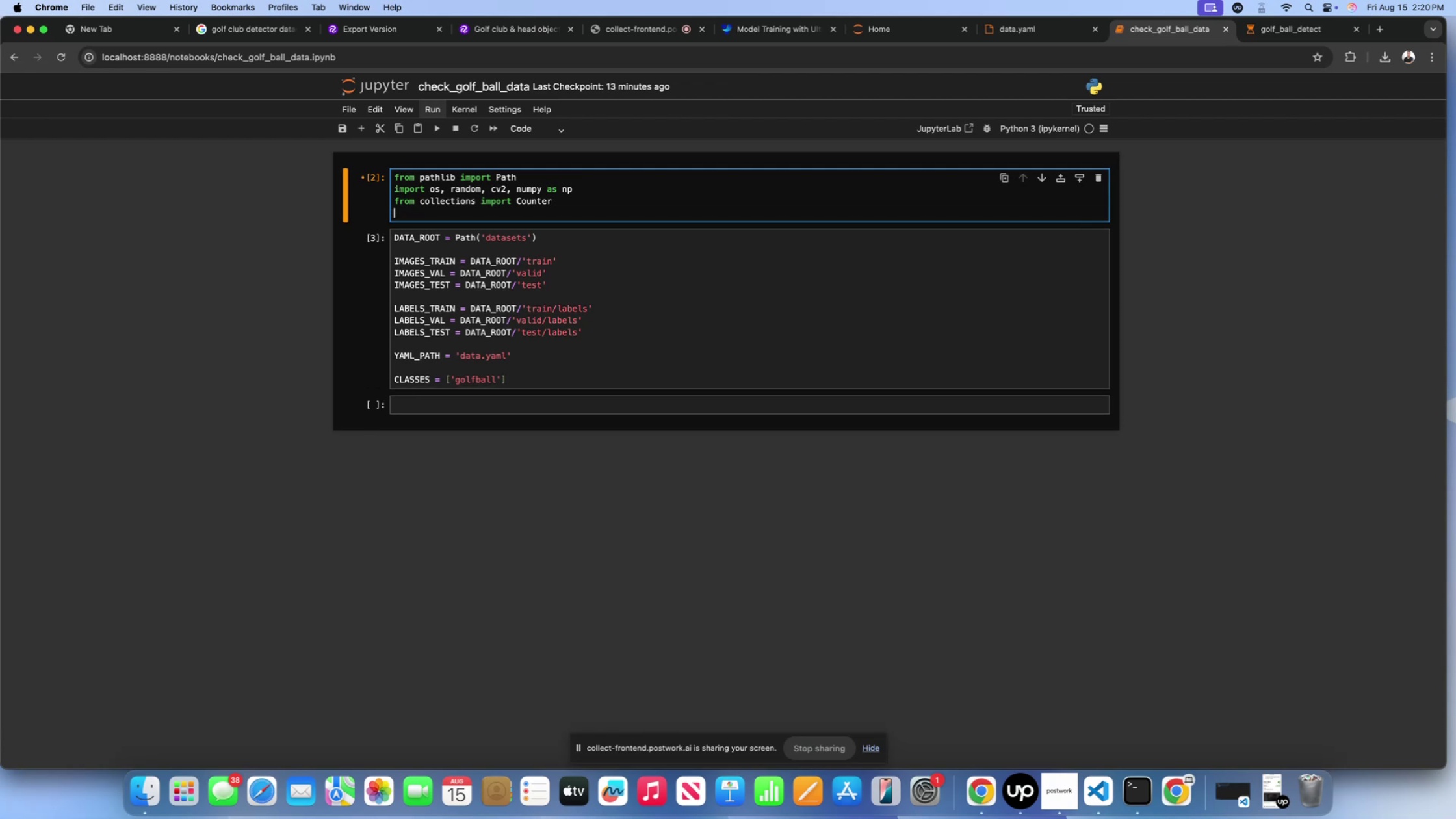 
type(from pathlib import Path)
 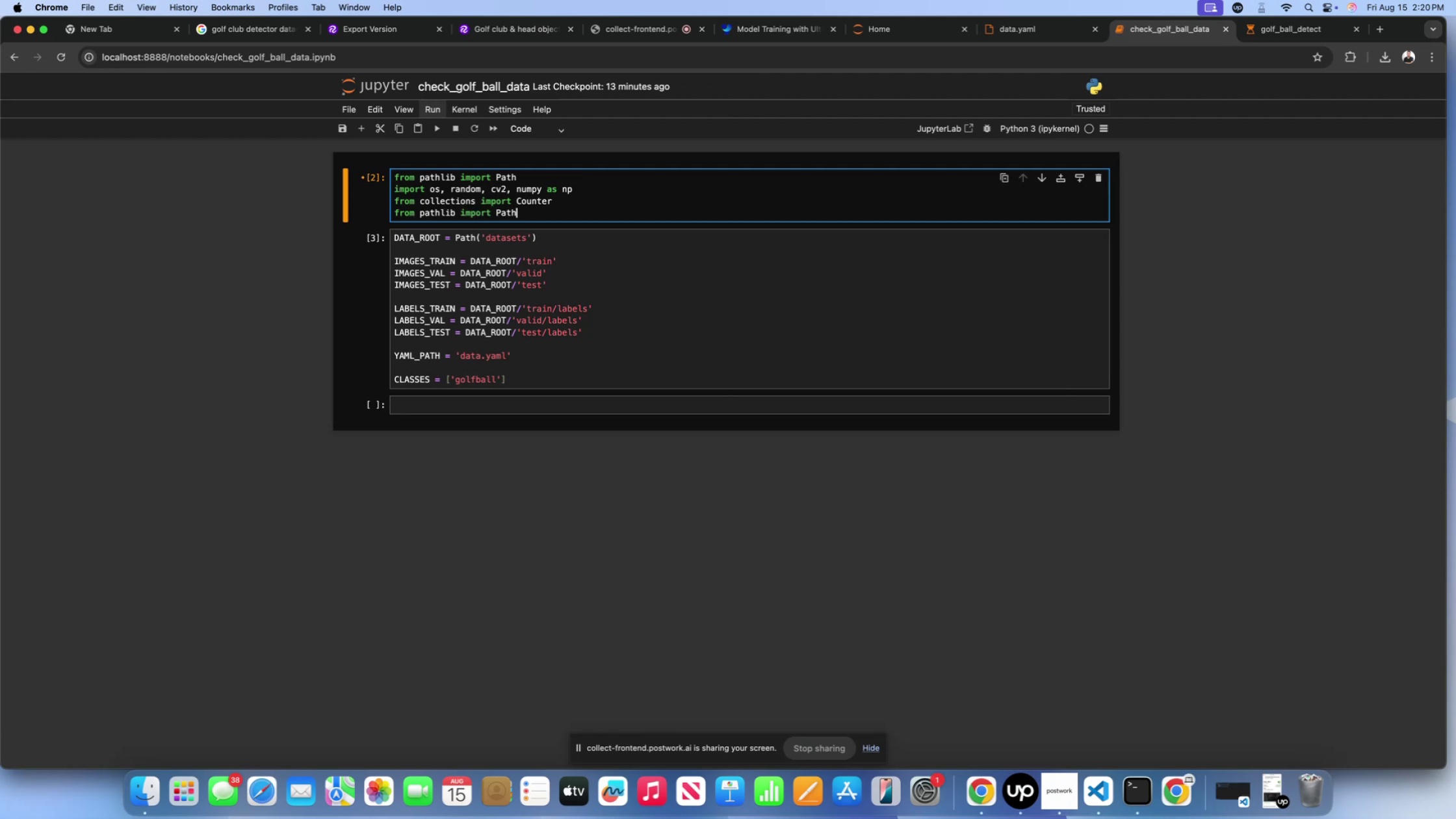 
key(Shift+Enter)
 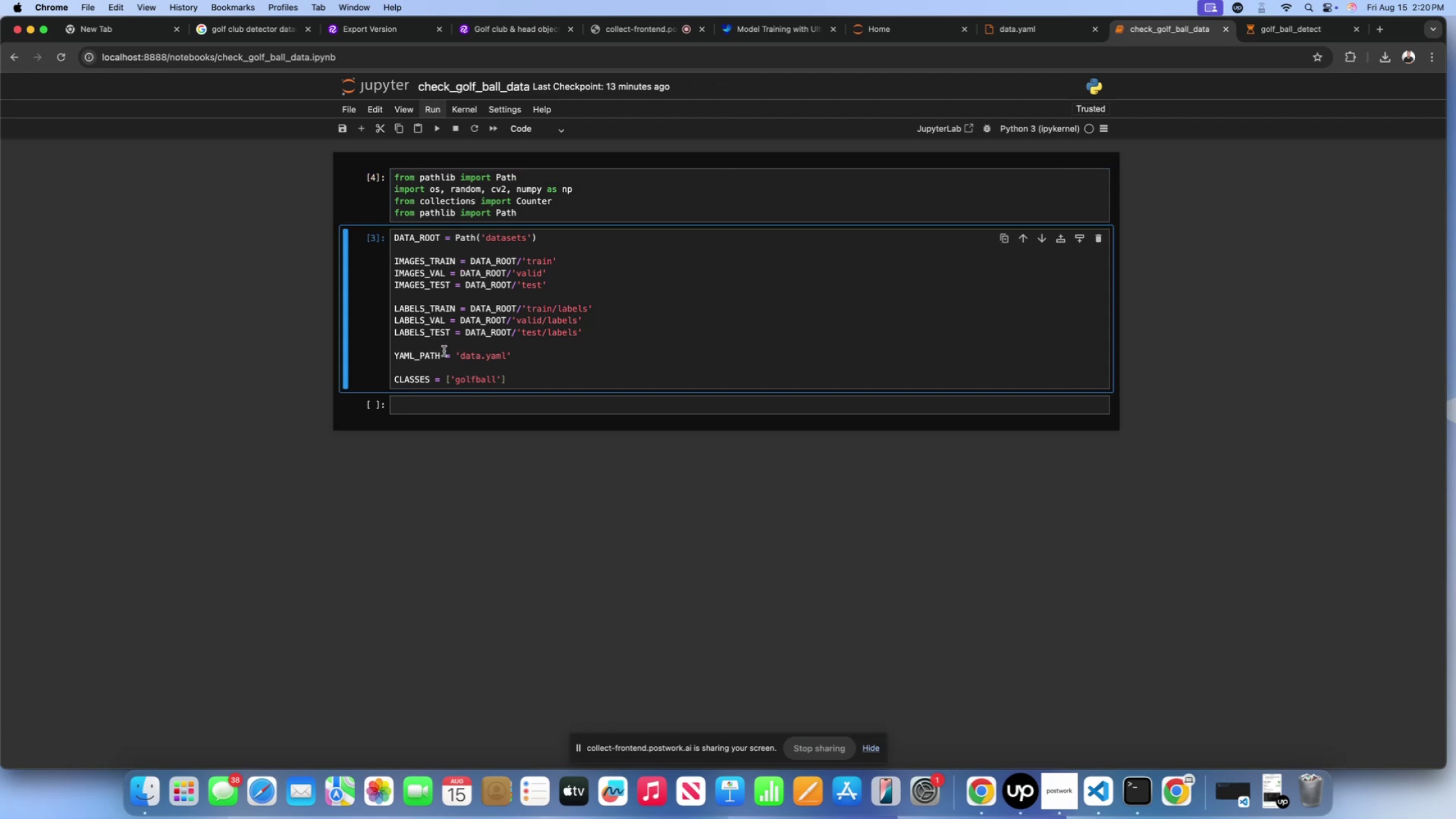 
left_click([460, 401])
 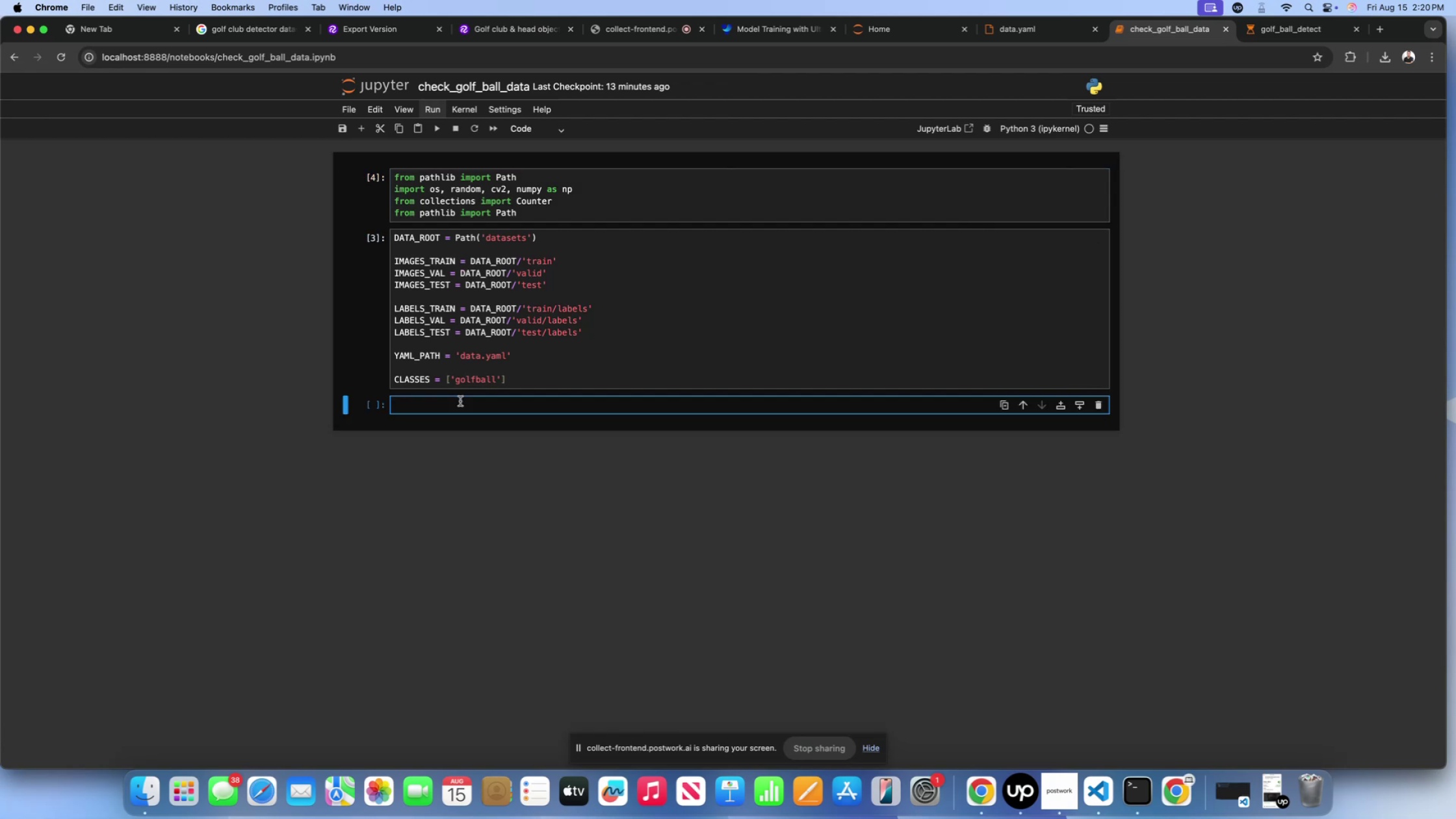 
type(def read)
 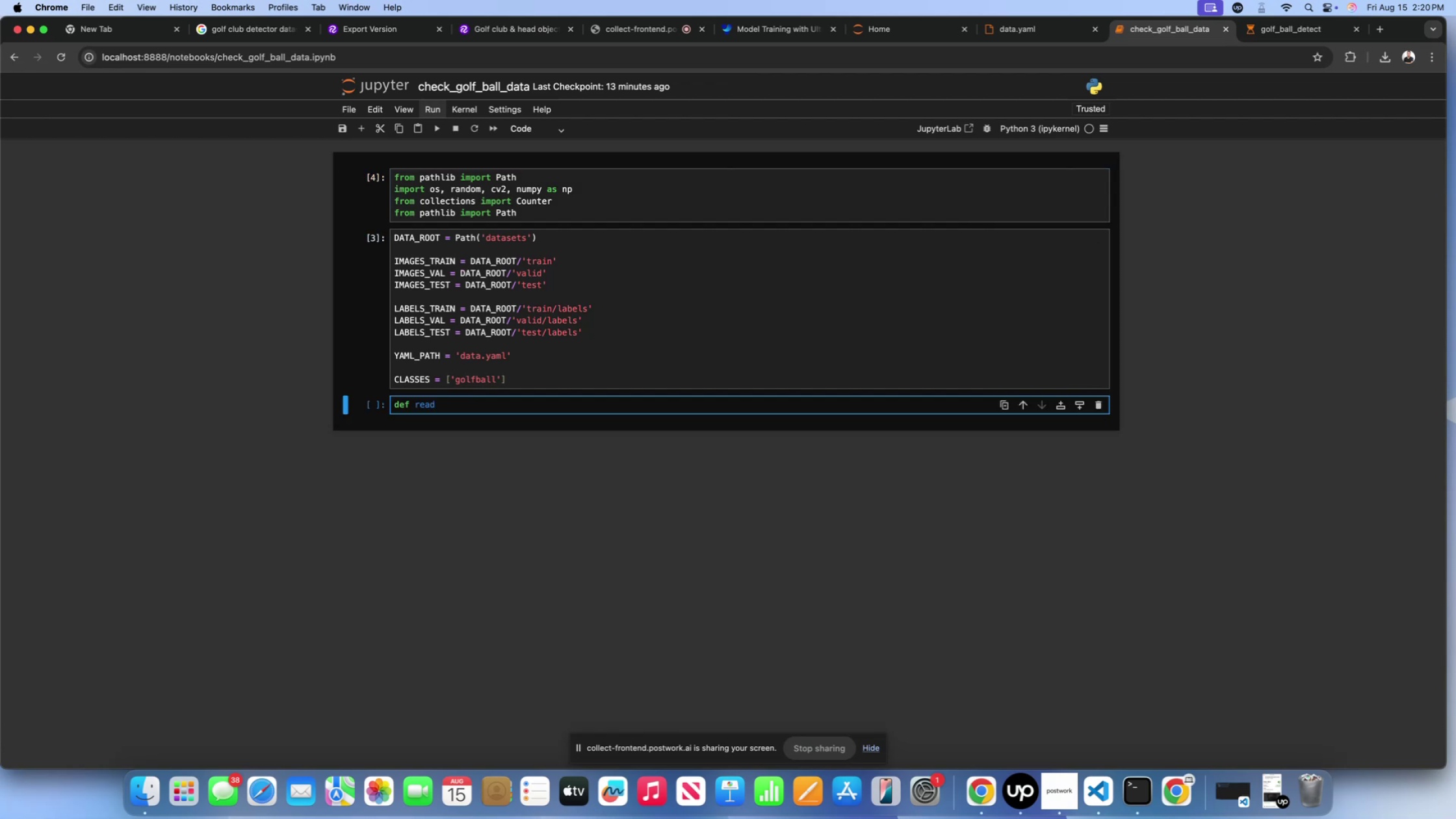 
type(_yolo_labels():)
 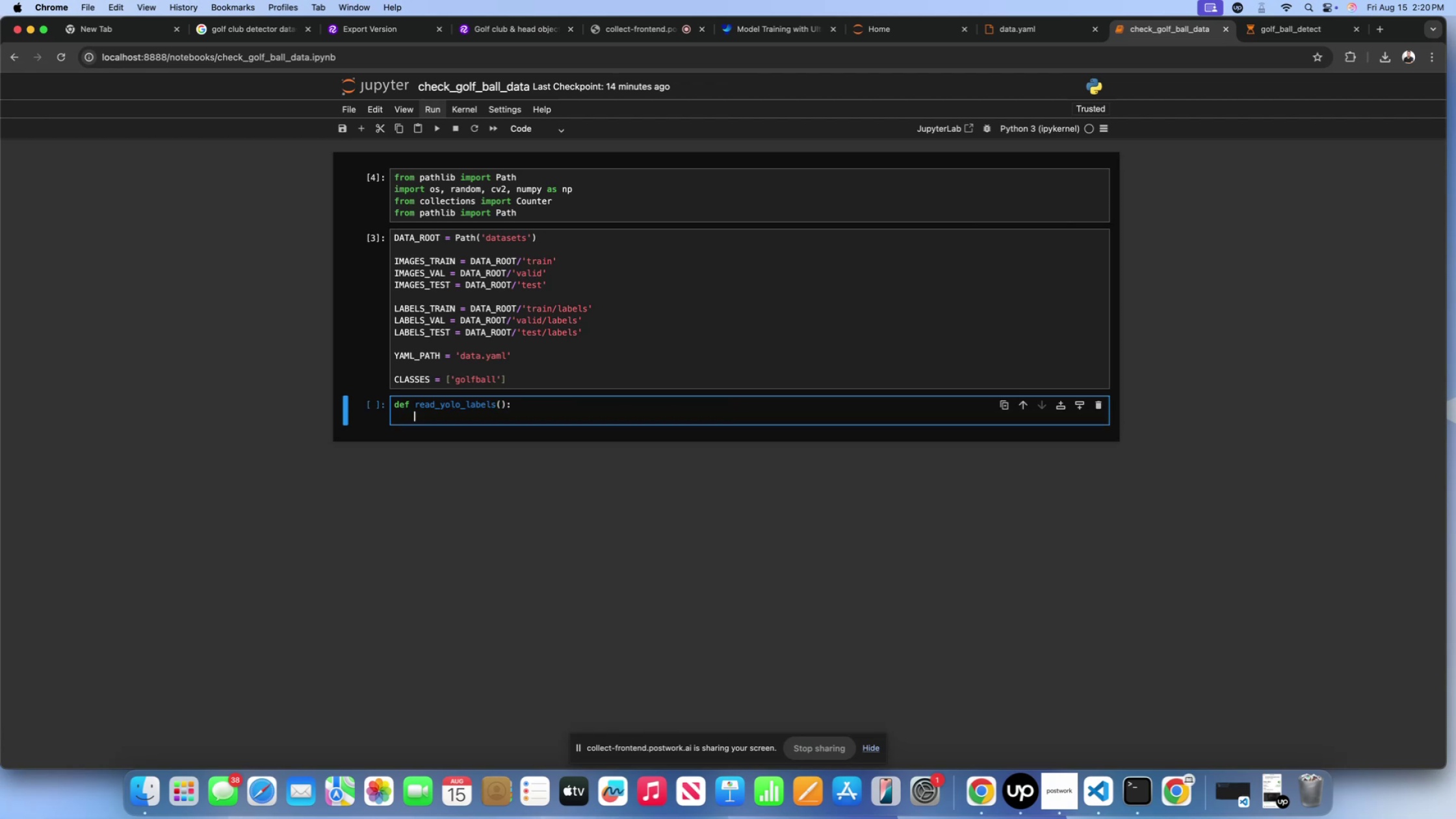 
 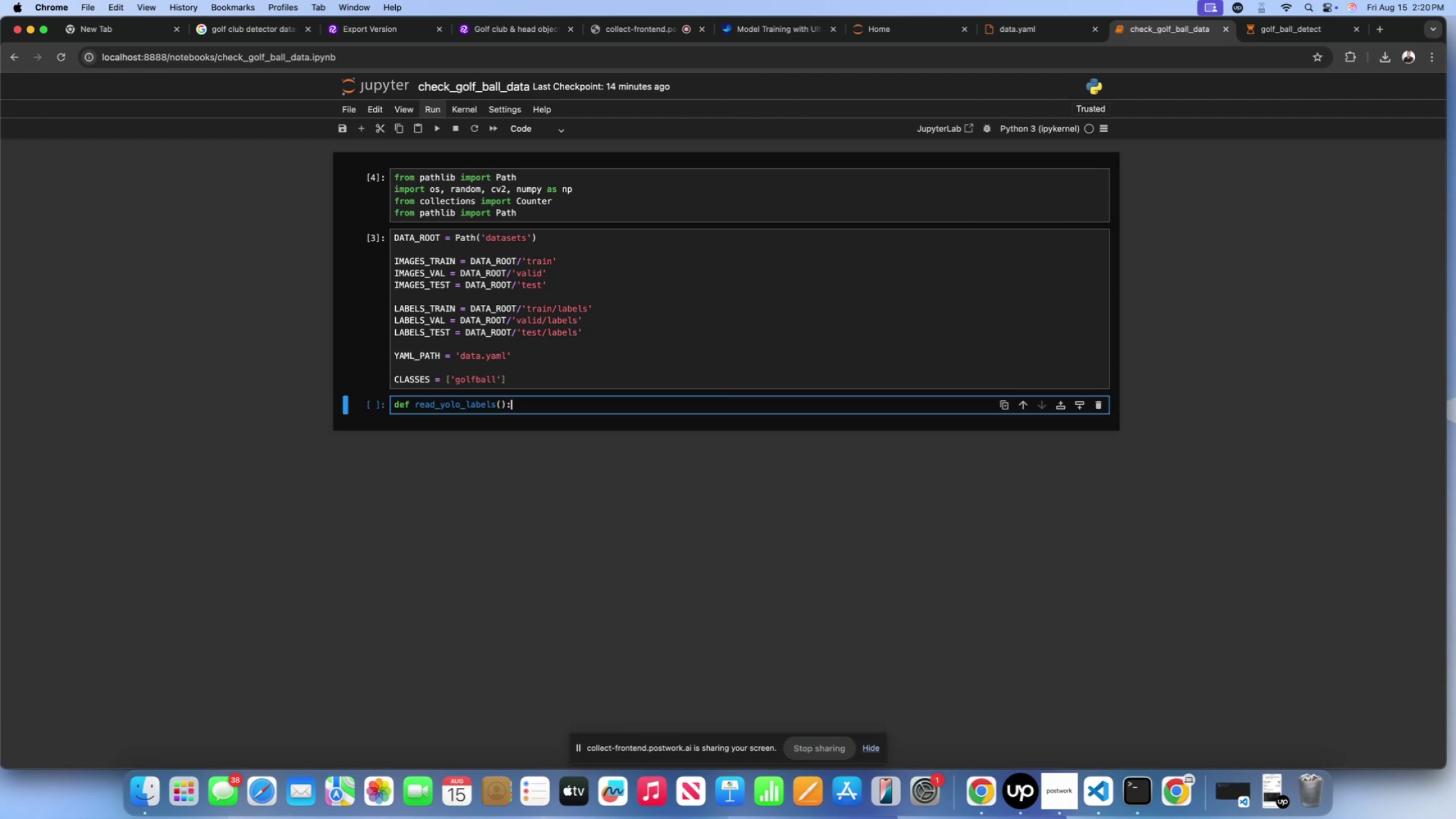 
key(Enter)
 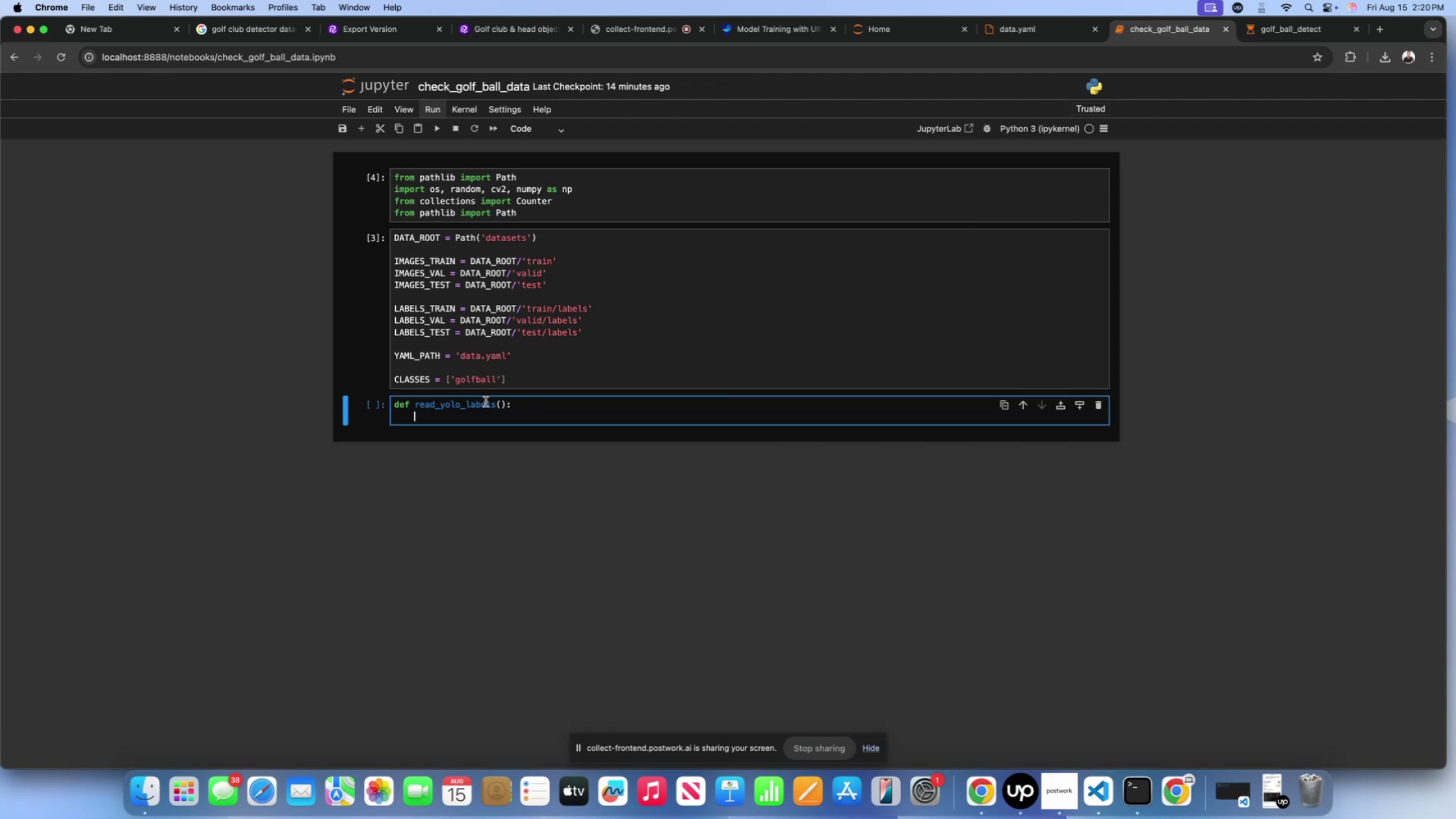 
left_click([500, 408])
 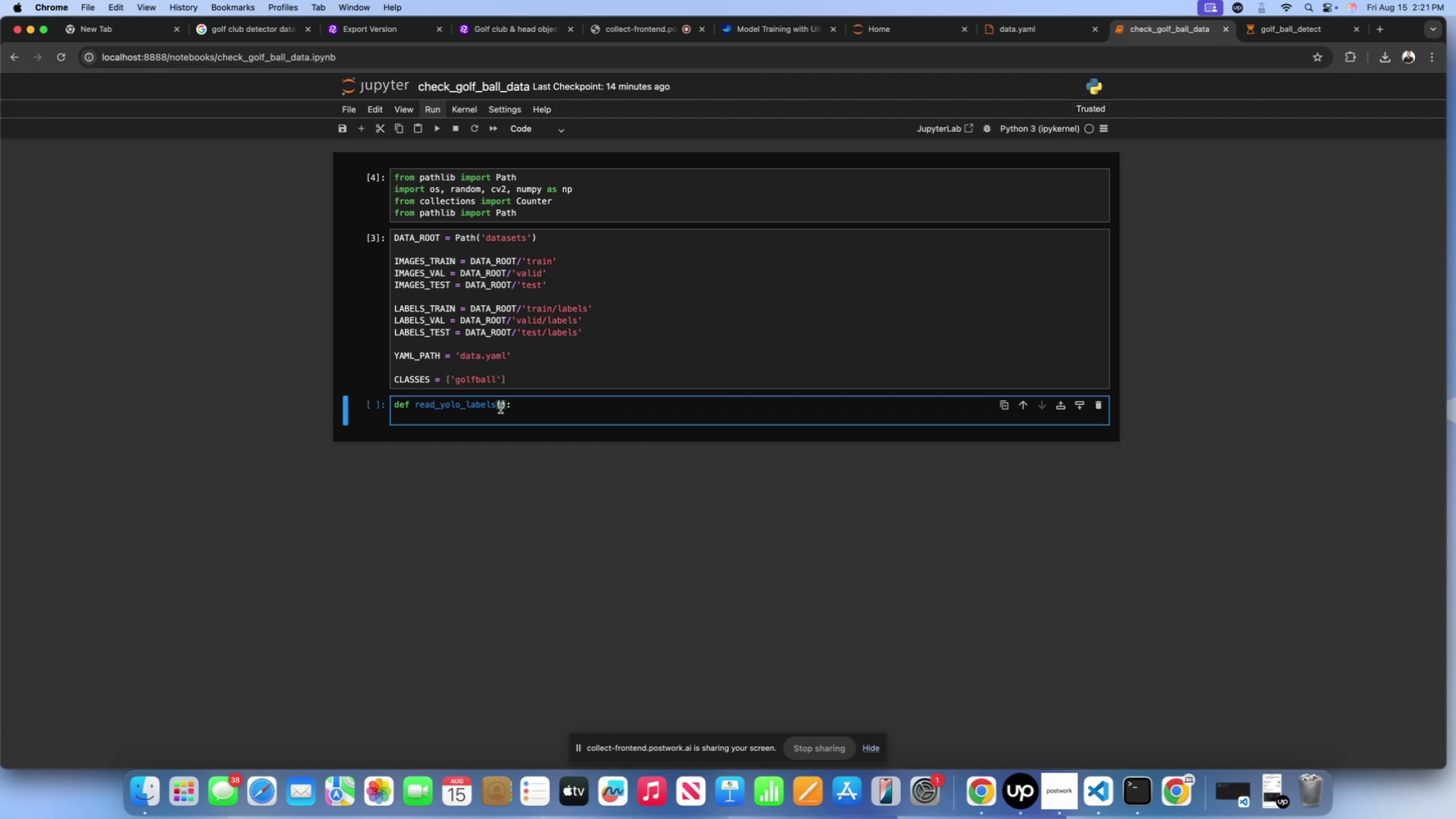 
wait(27.39)
 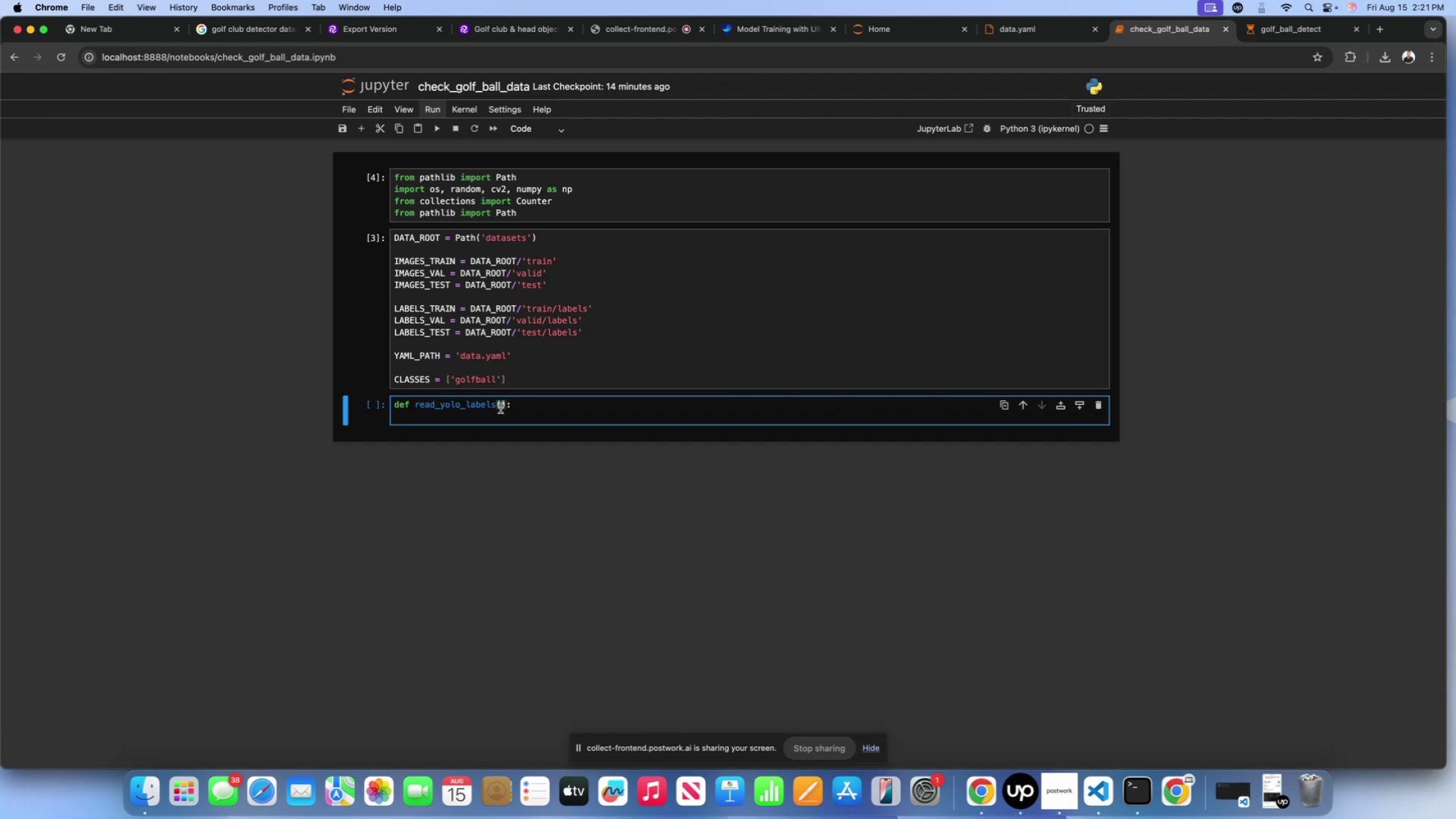 
left_click([515, 406])
 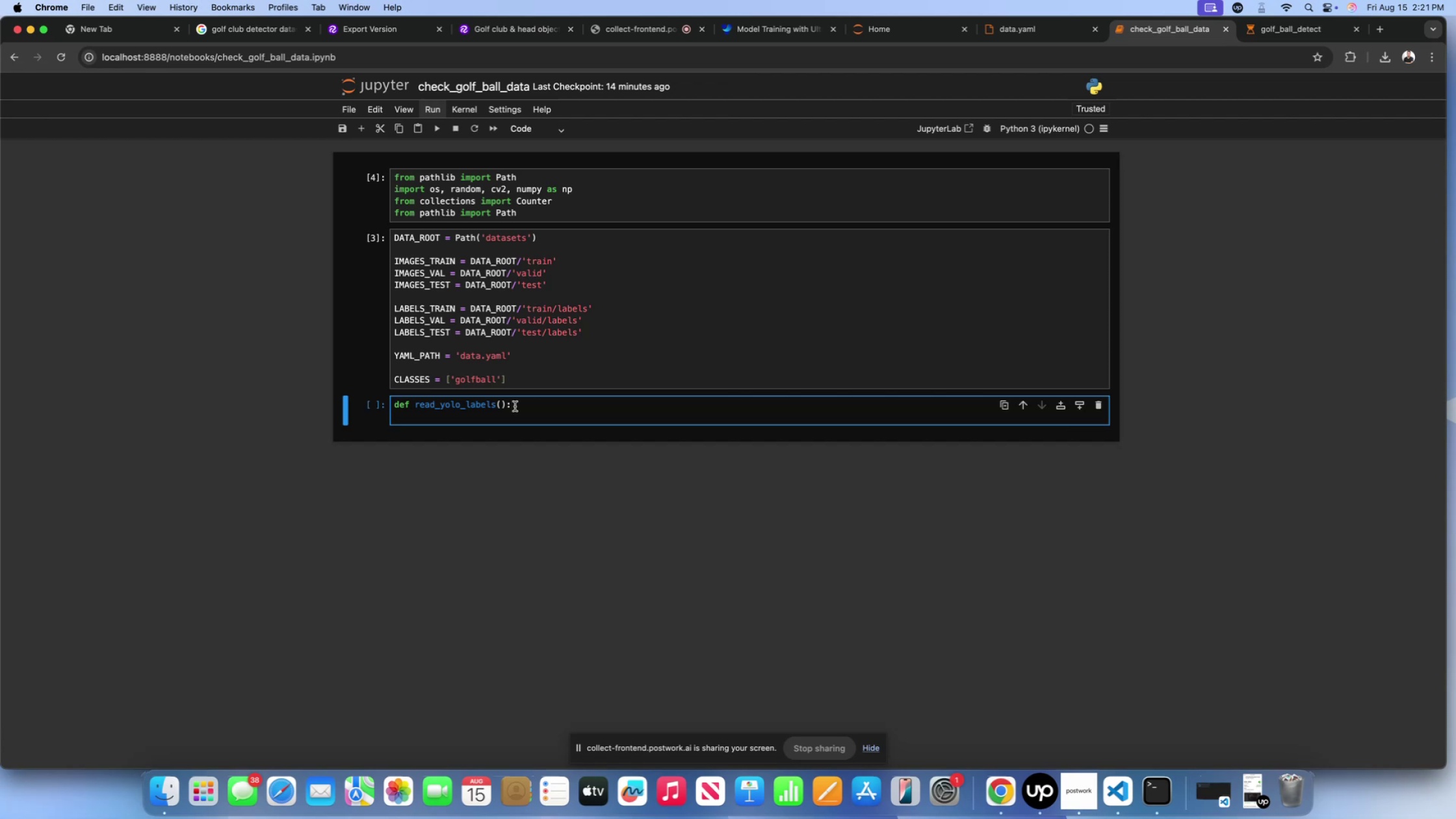 
wait(10.5)
 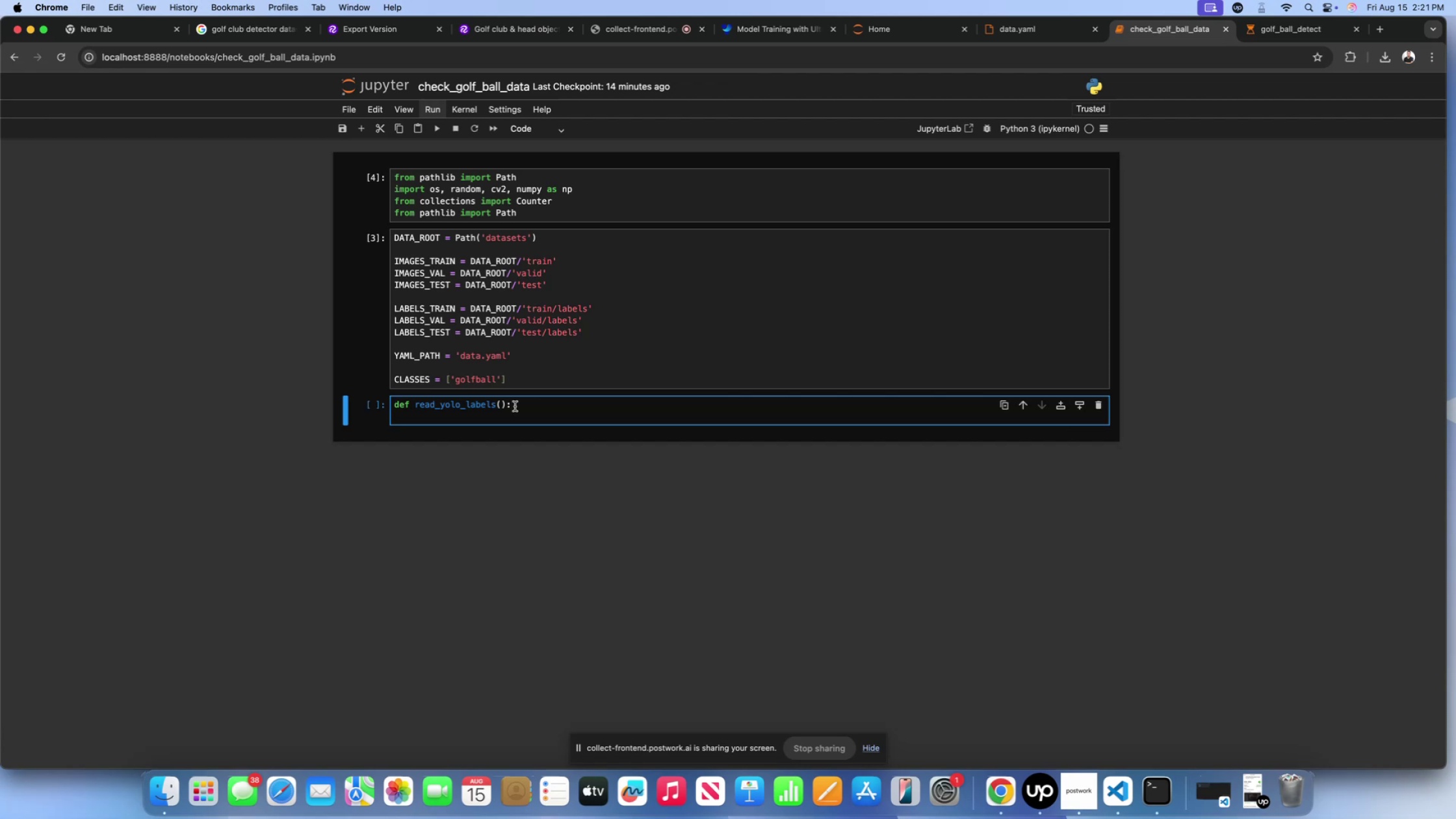 
left_click([503, 409])
 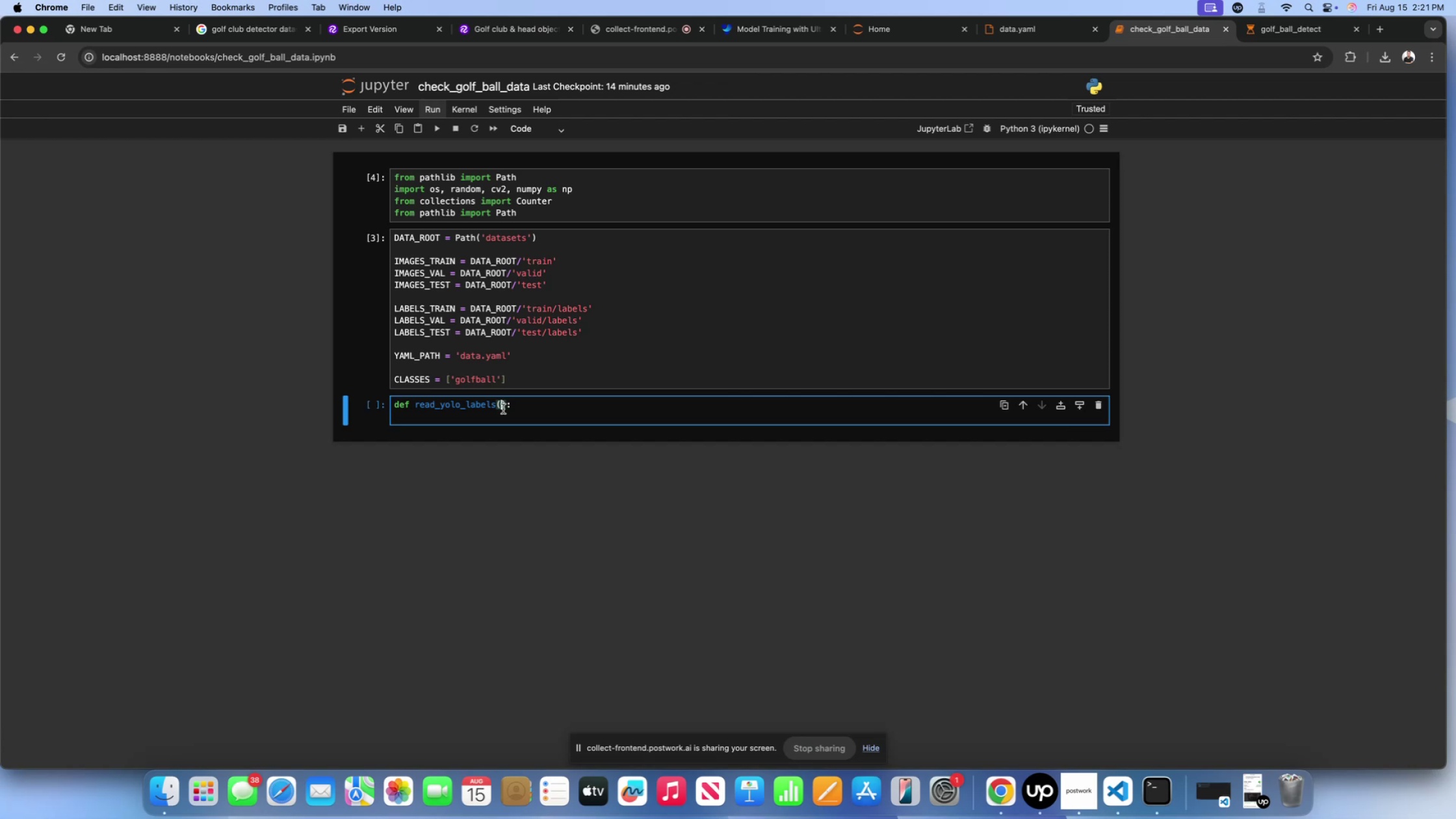 
type(txt_path)
 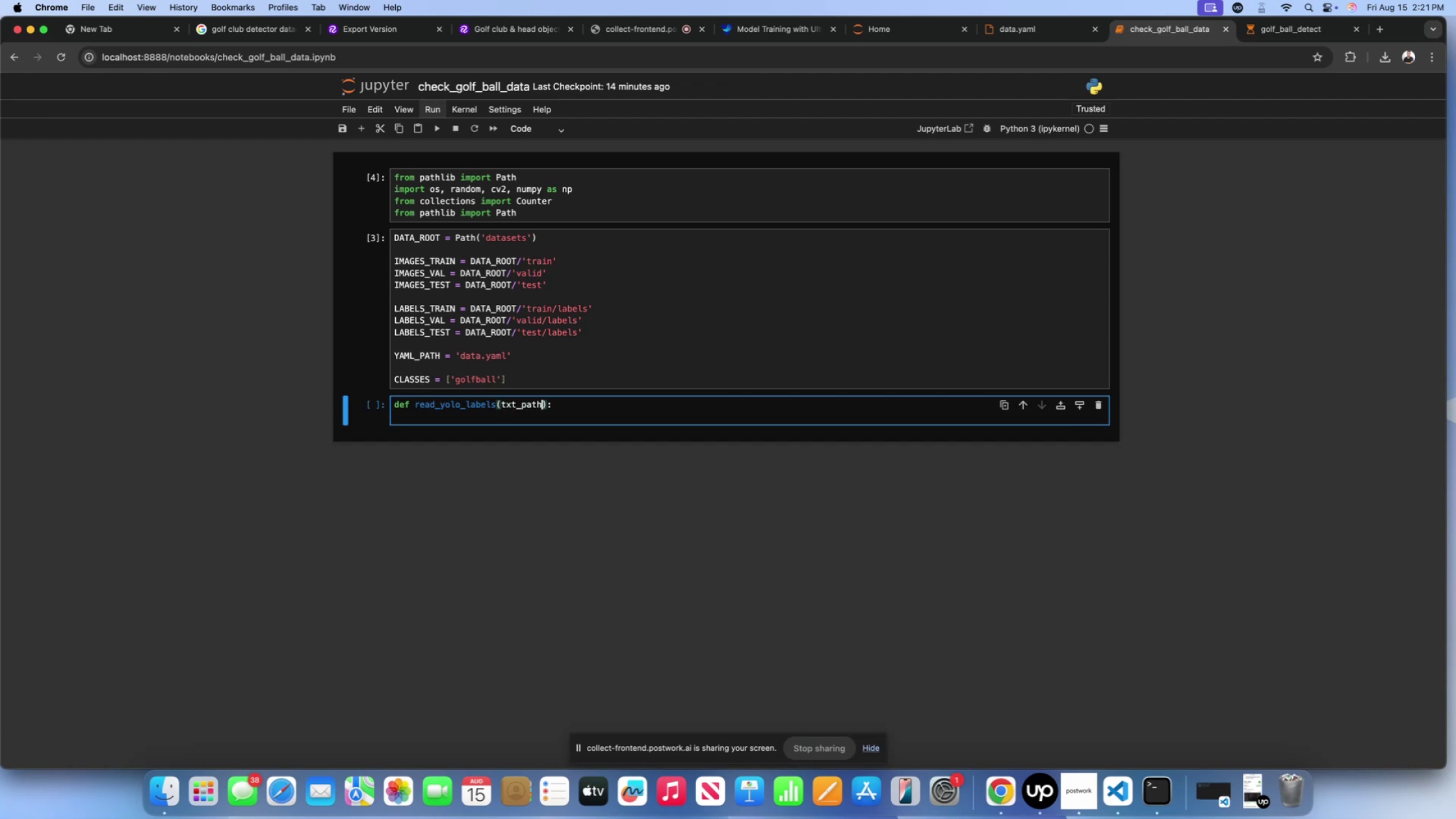 
key(ArrowRight)
 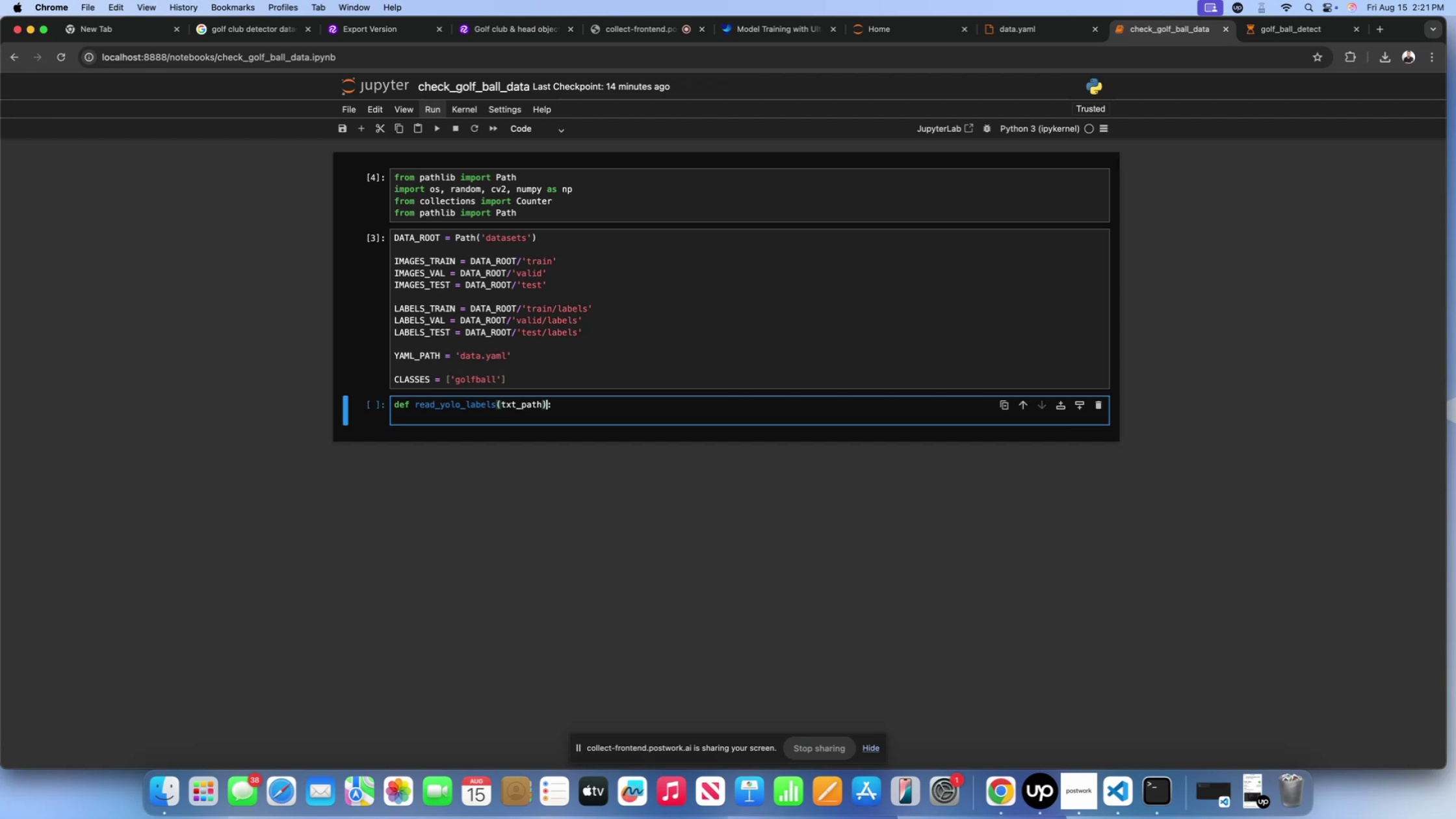 
key(ArrowRight)
 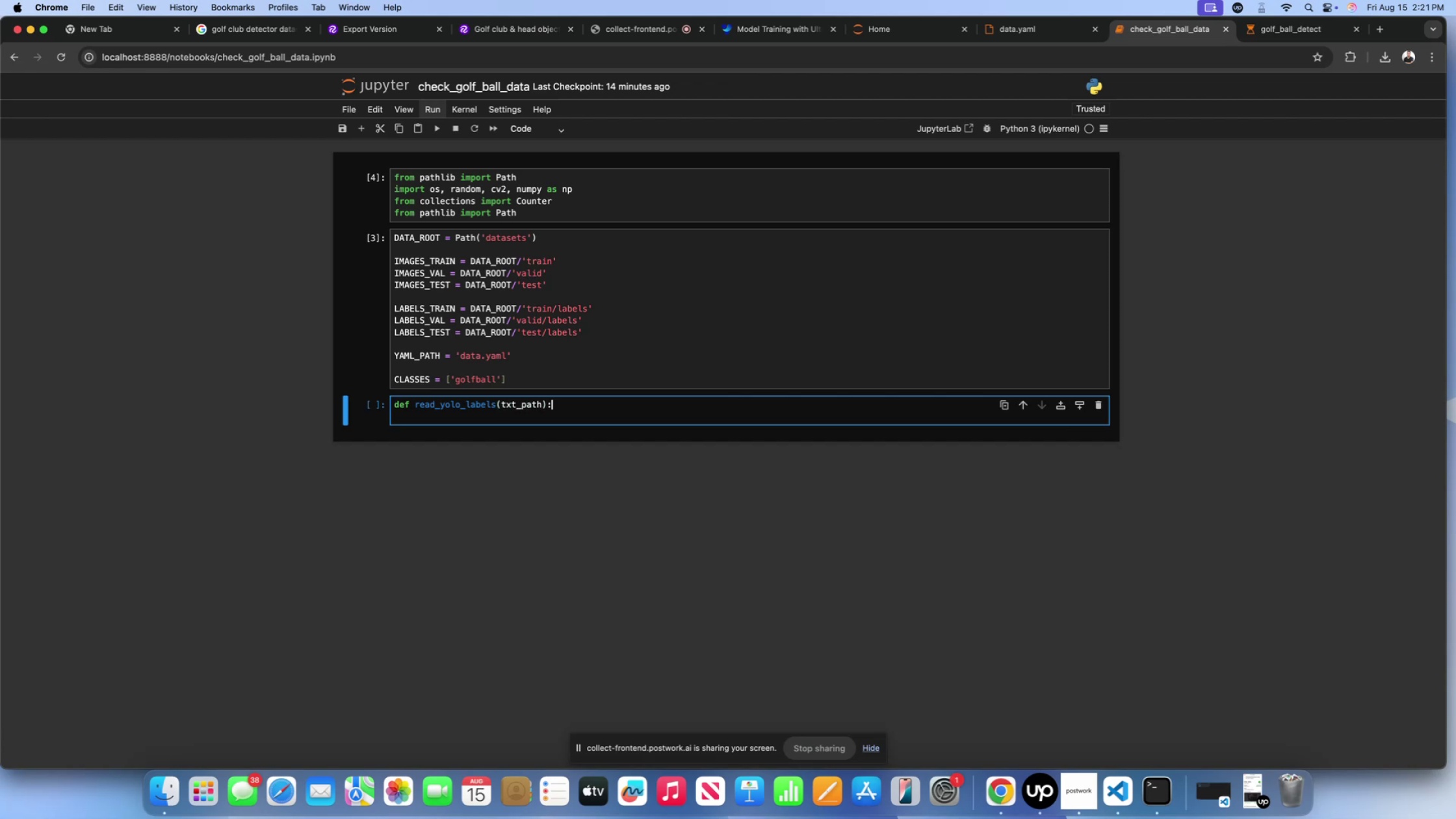 
key(Enter)
 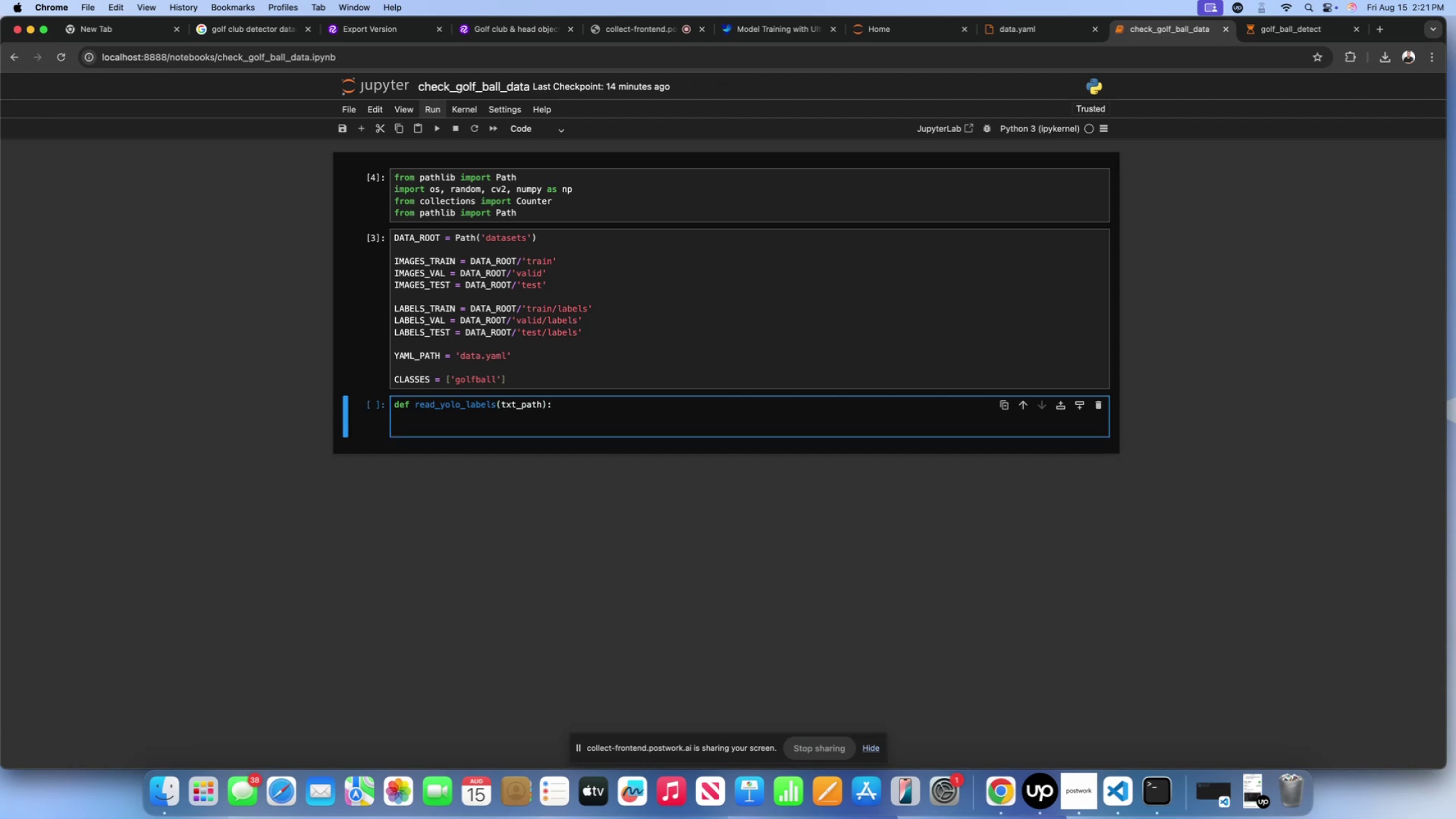 
type(lines = Path().read_text().strip().split)
 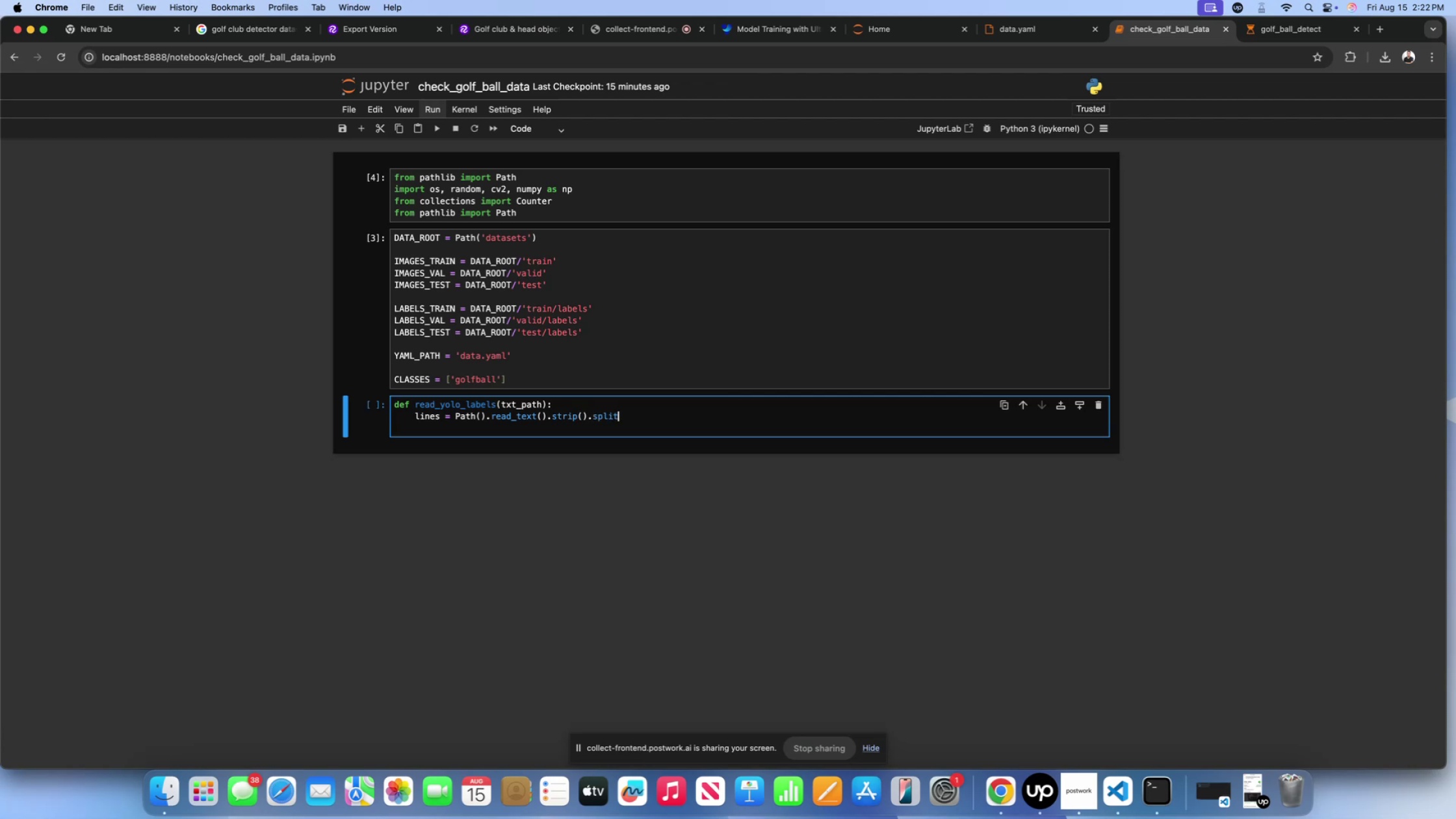 
type(lines9))
key(Backspace)
key(Backspace)
type(() if Path())
 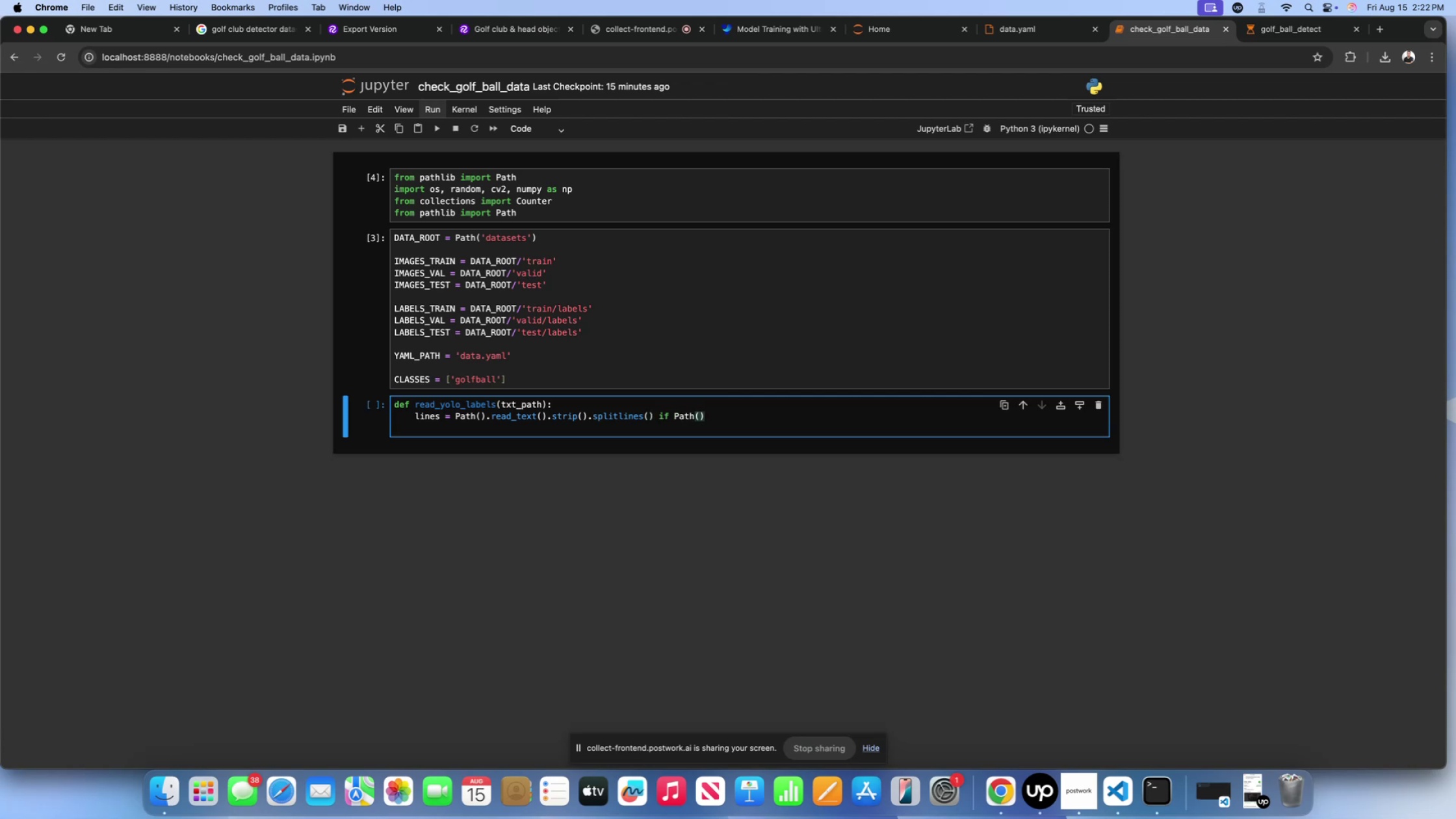 
key(ArrowLeft)
 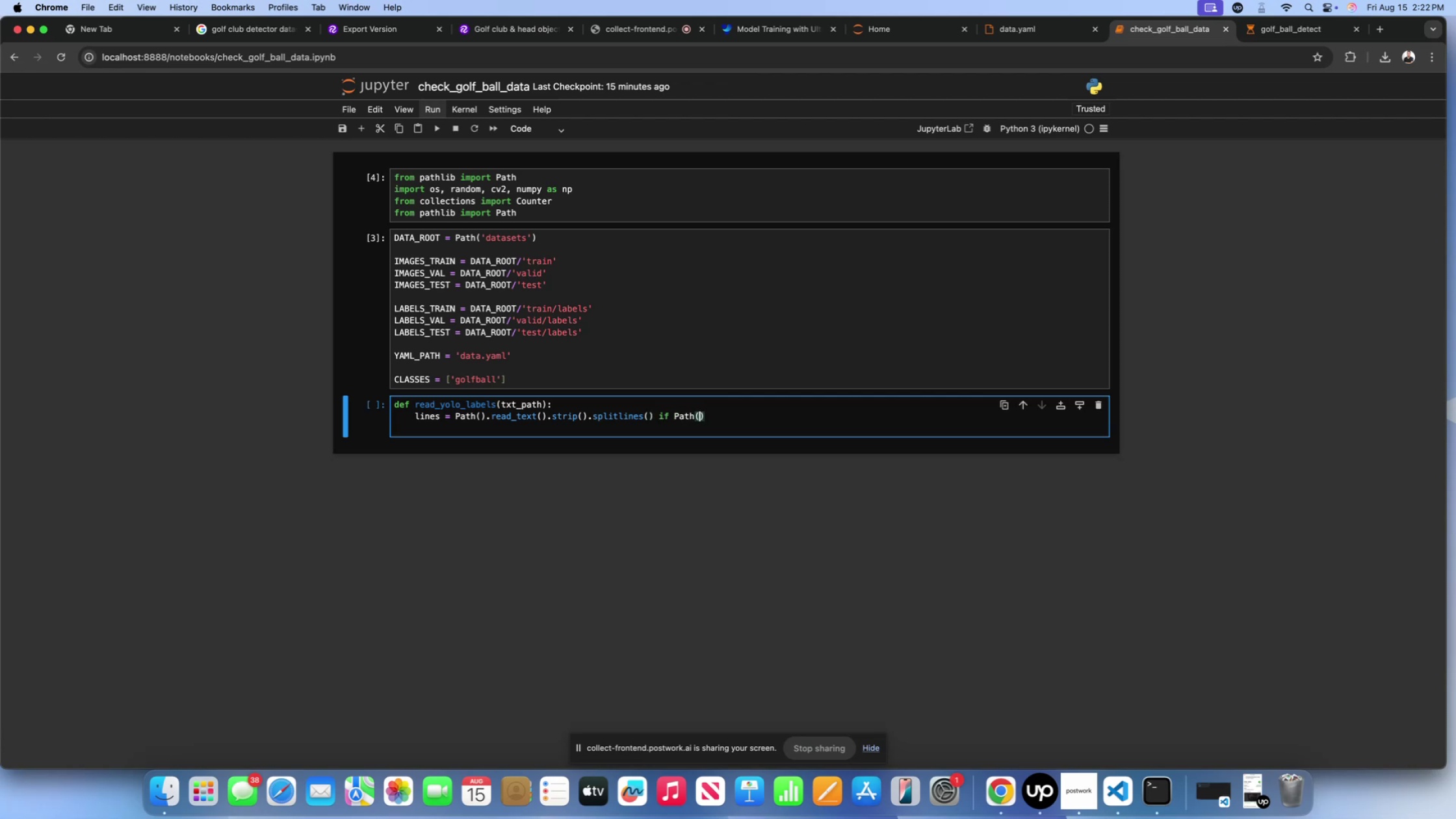 
type(txt_path)
 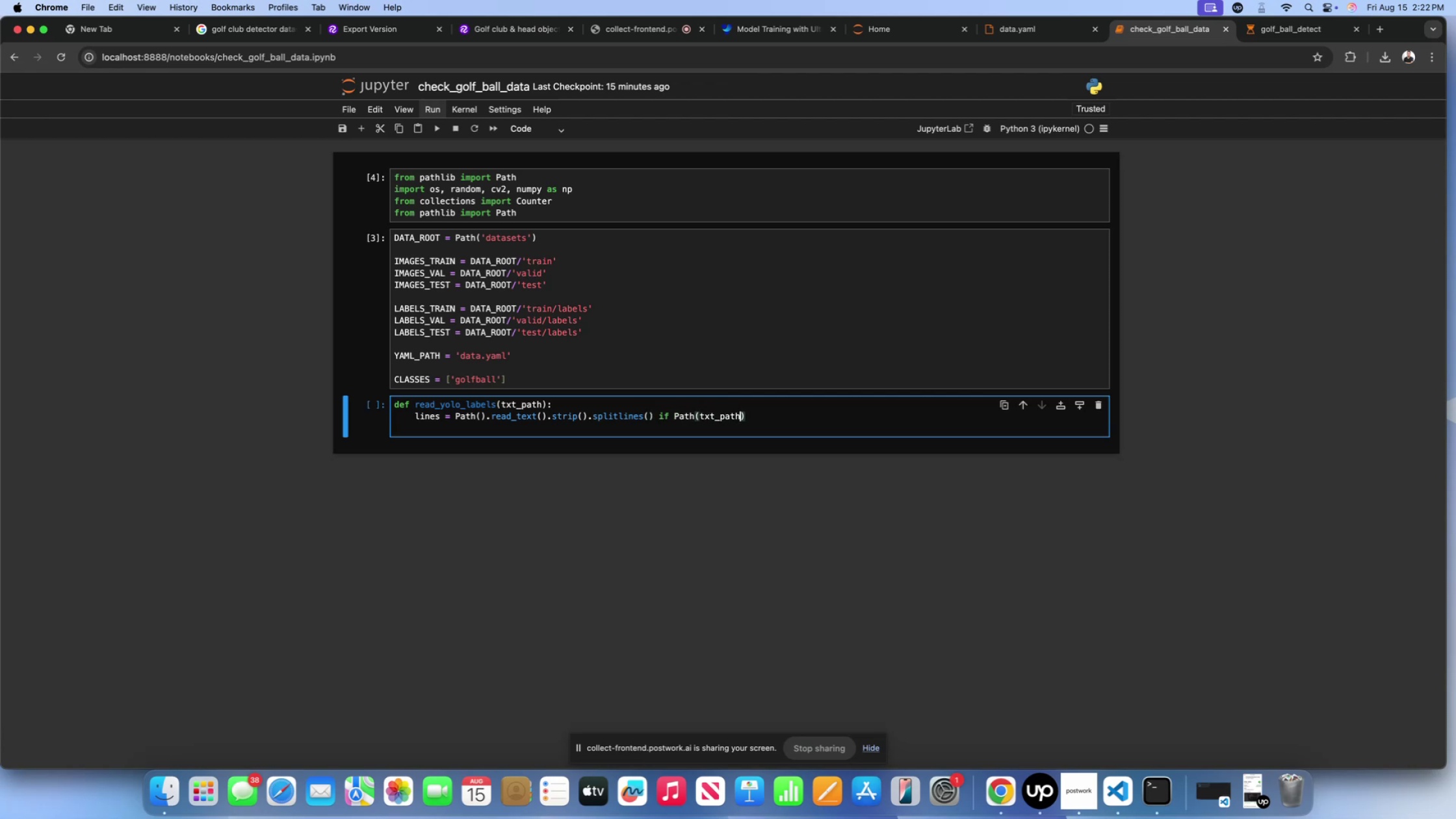 
key(ArrowRight)
 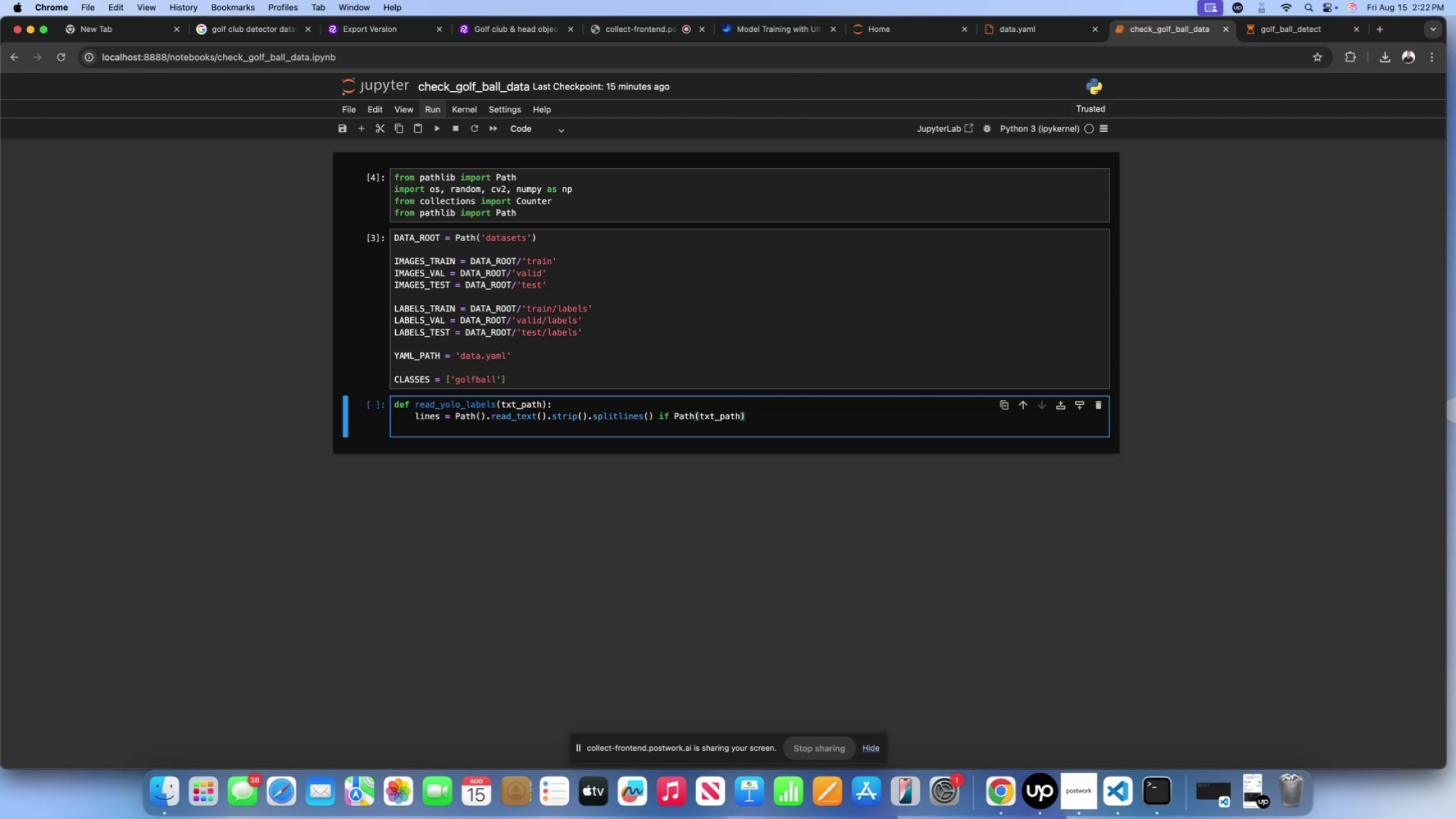 
type(.exists() else [])
 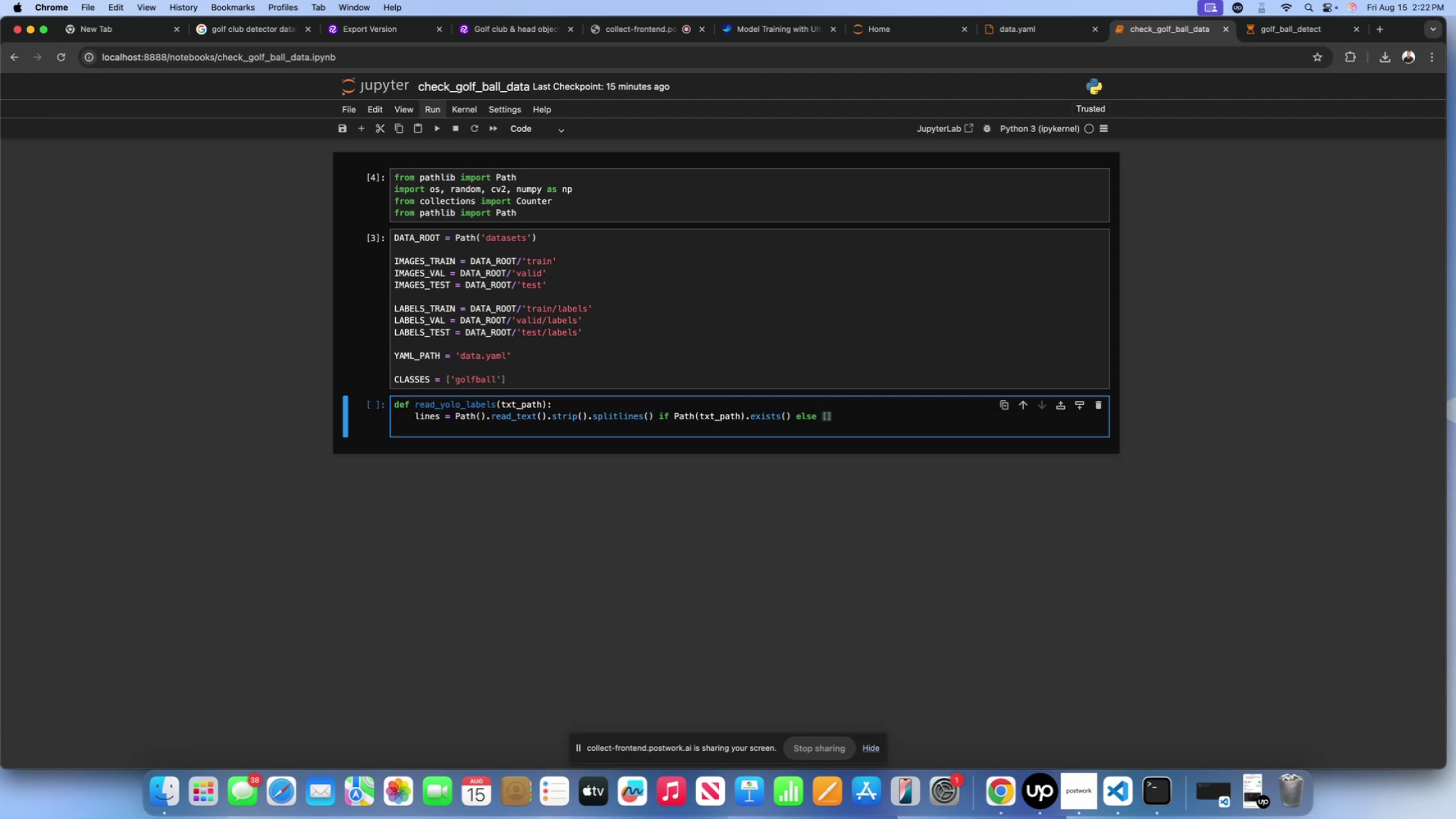 
key(Enter)
 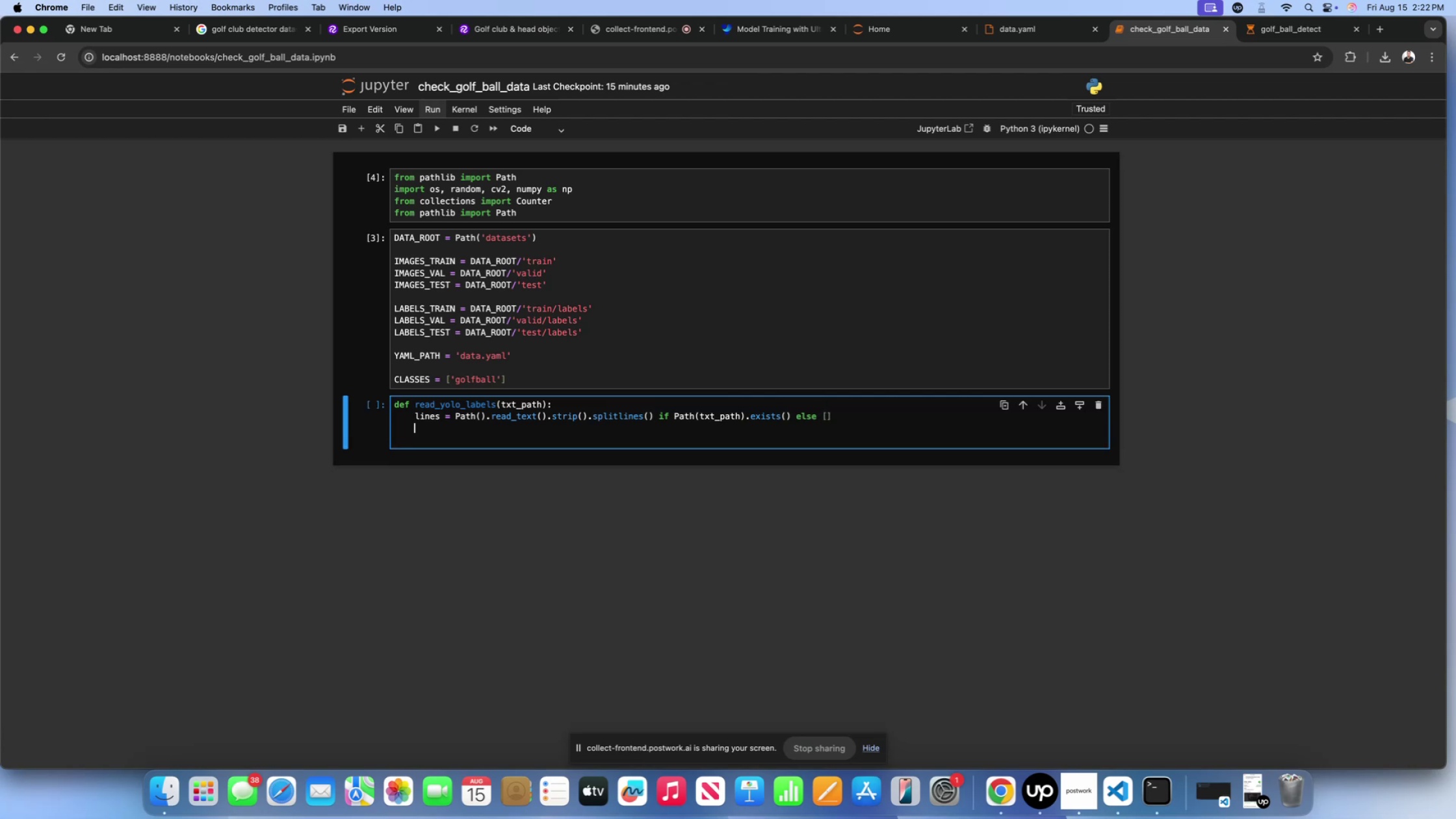 
type(out = [])
 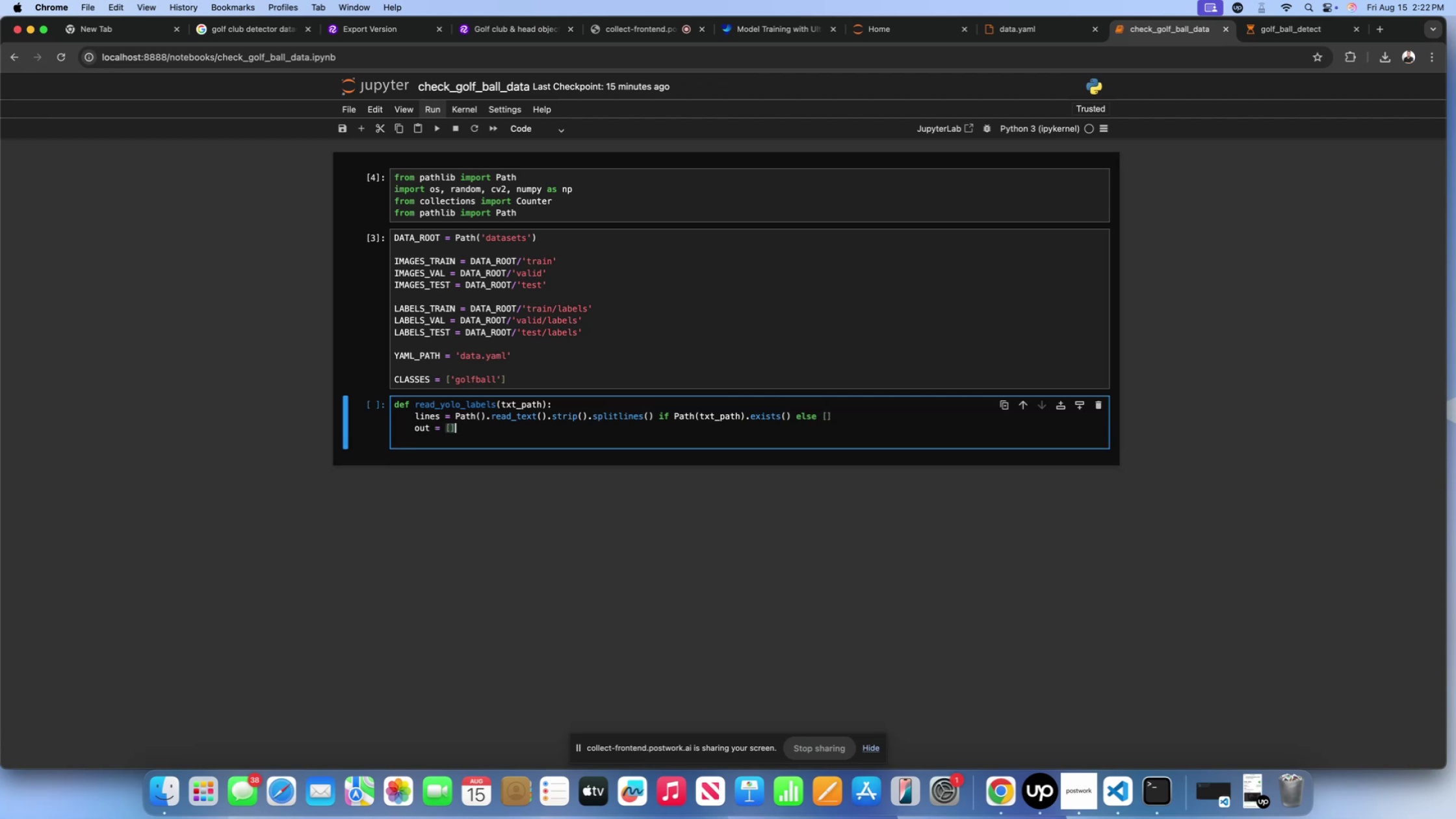 
key(Enter)
 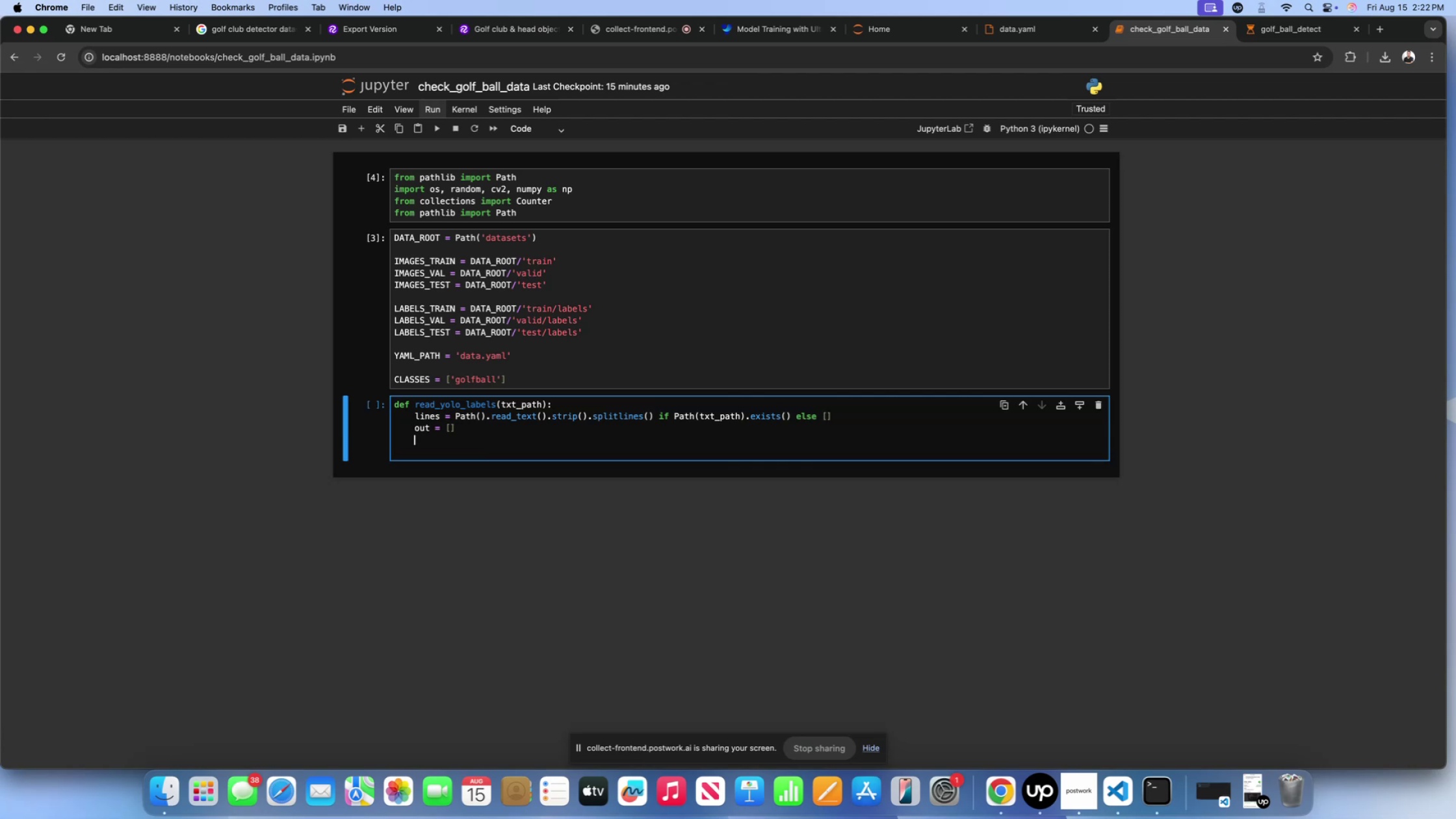 
type(for ln in lines:)
 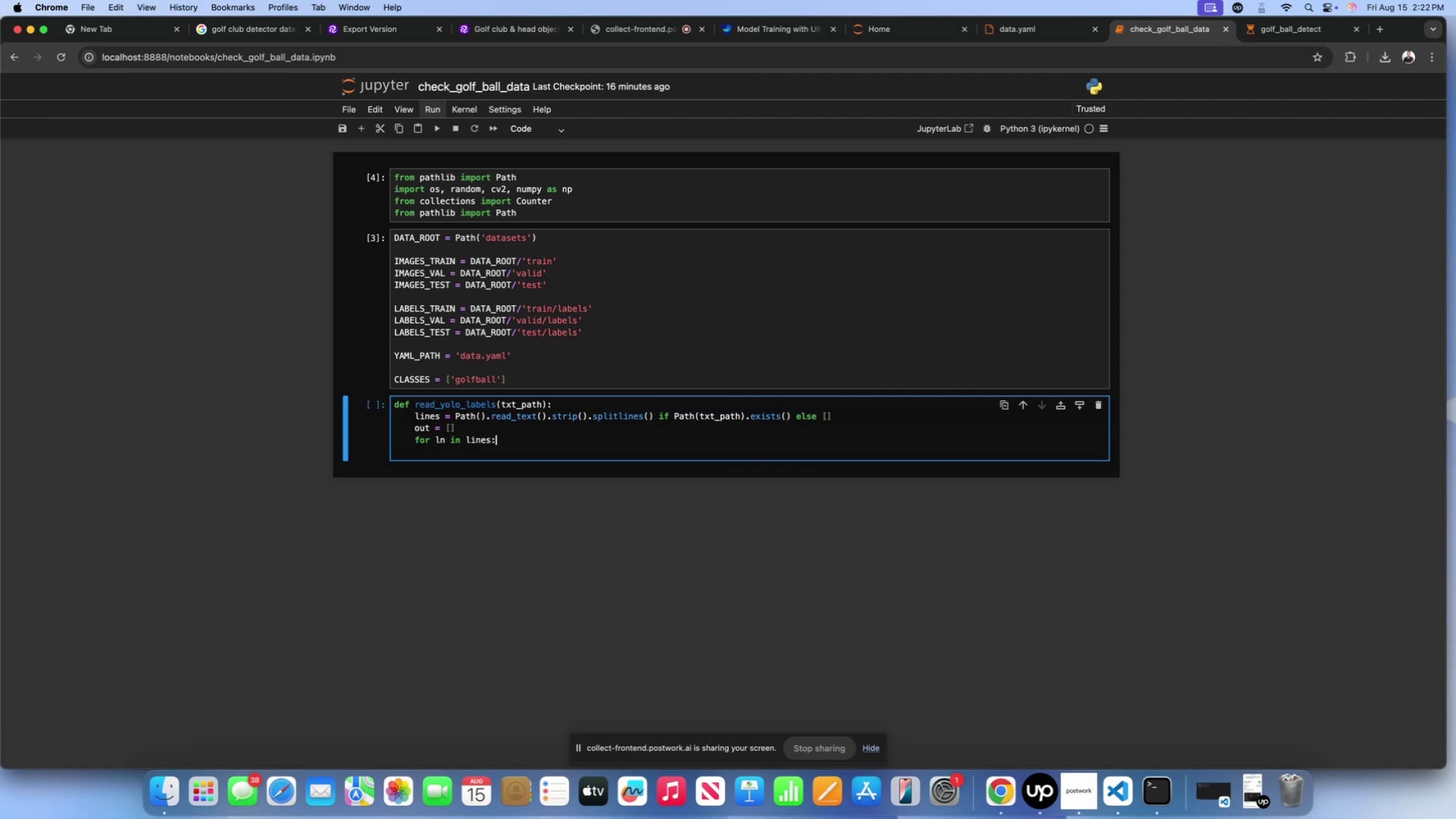 
scroll: coordinate [572, 396], scroll_direction: down, amount: 11.0
 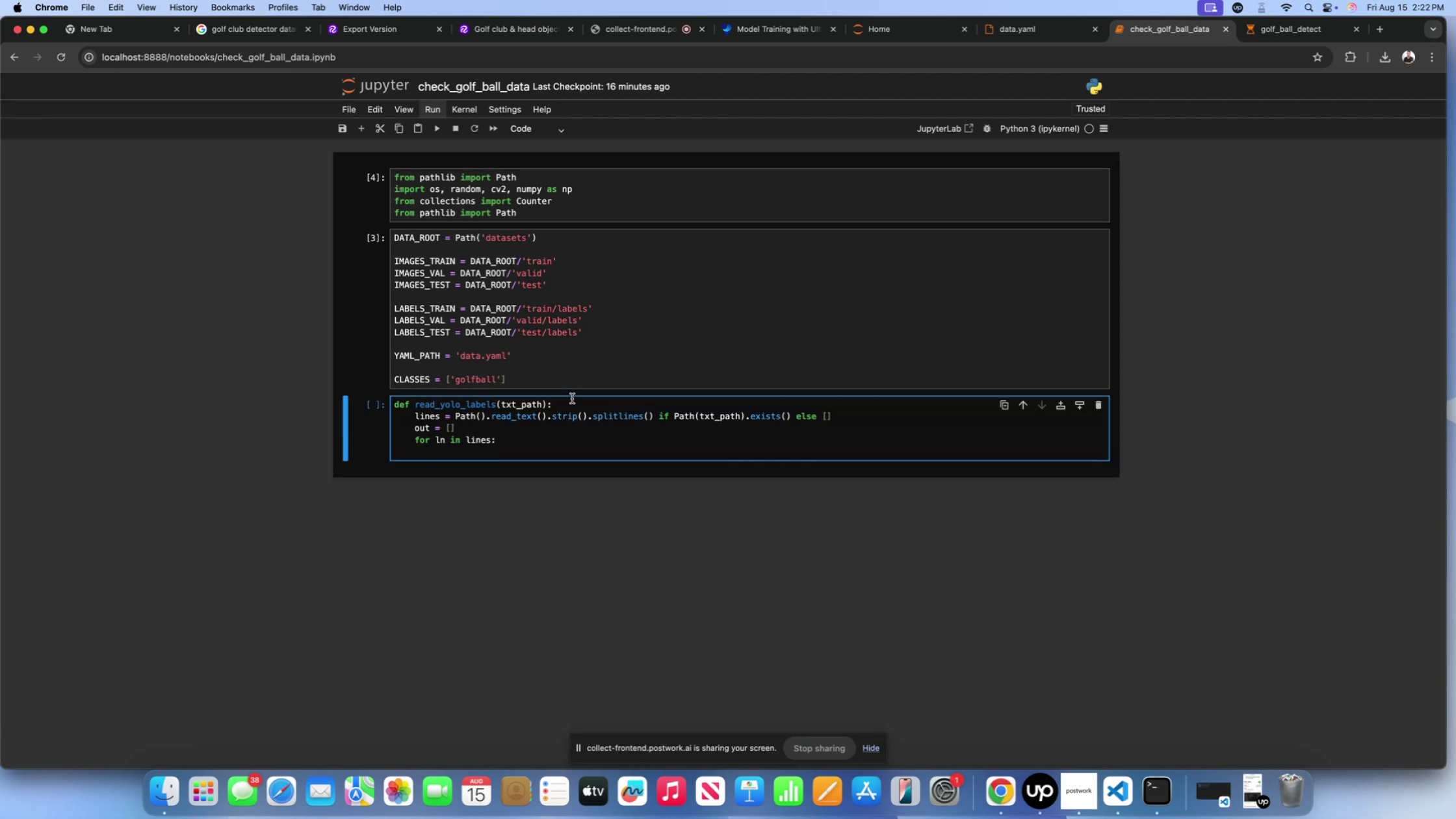 
key(Enter)
 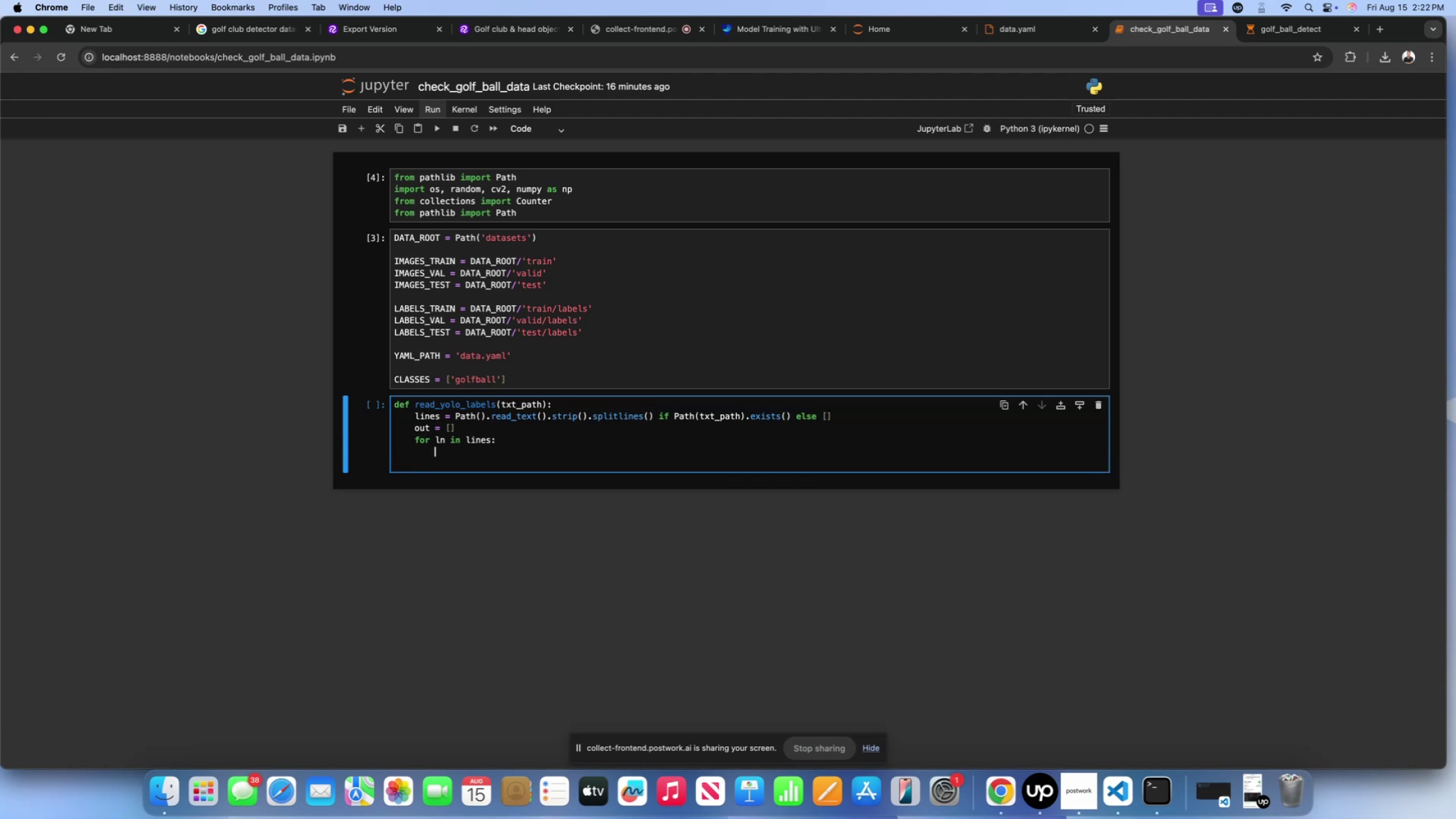 
type(parts = ln.strip().split())
 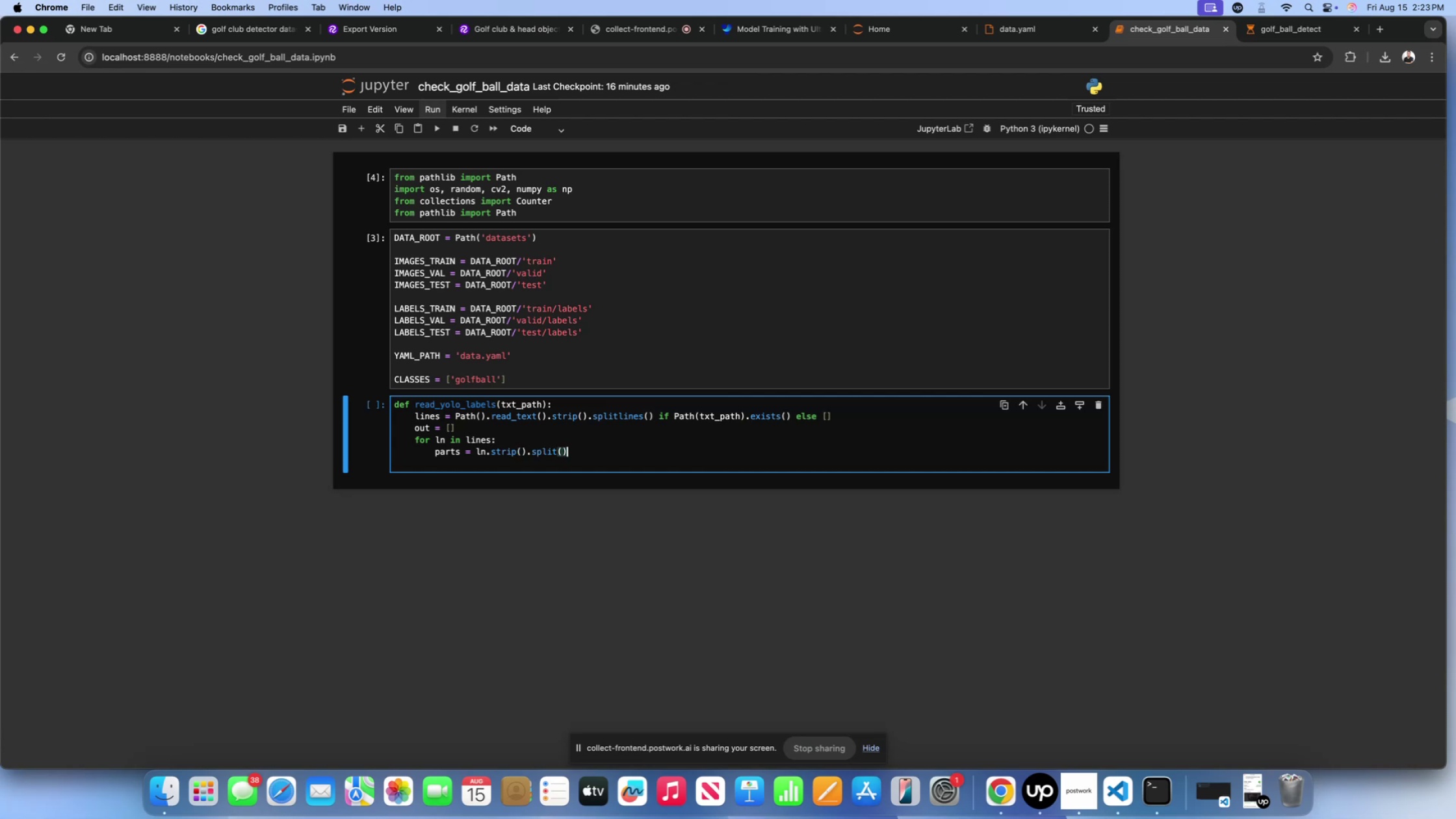 
key(Enter)
 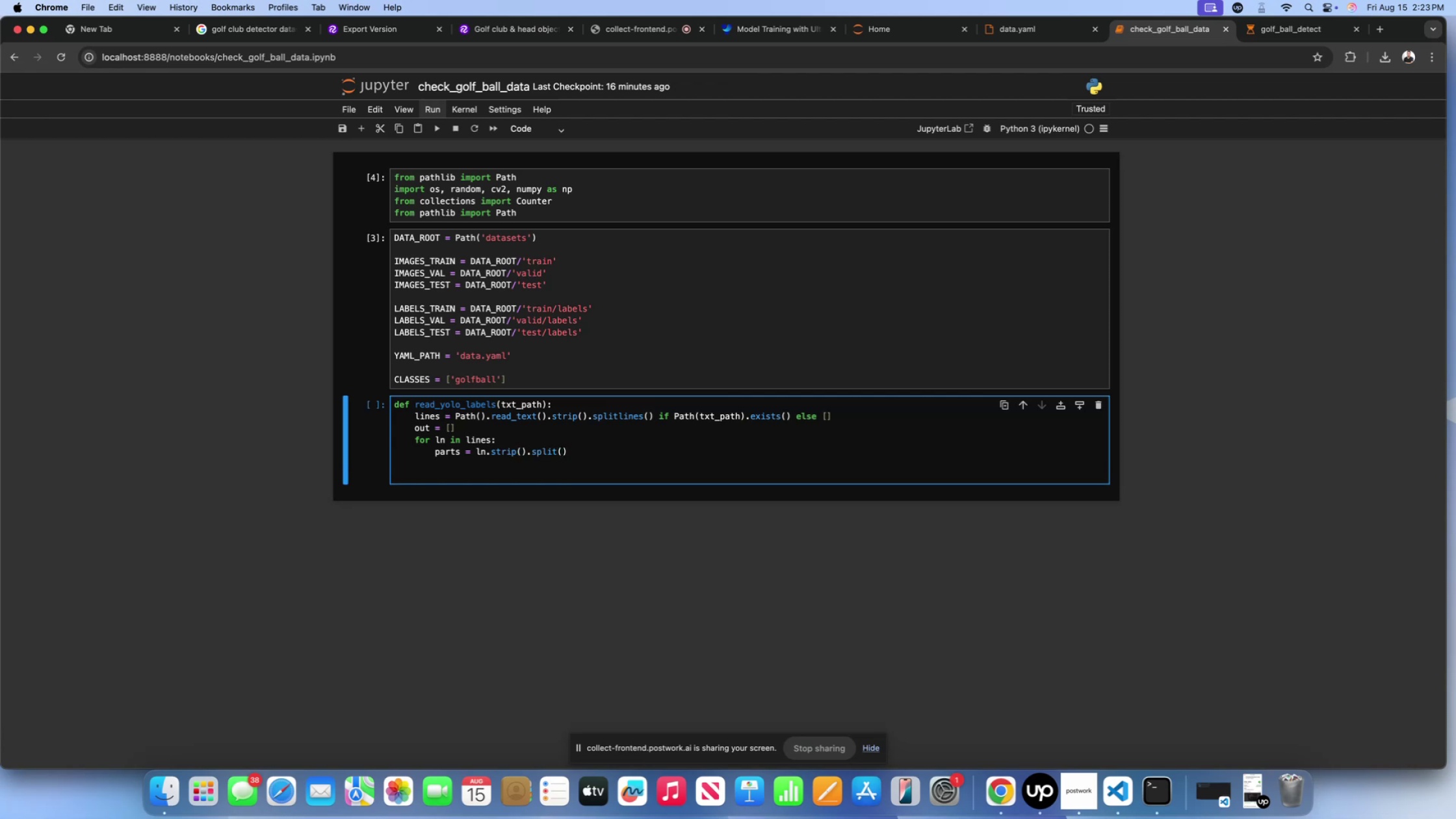 
type(if len())
 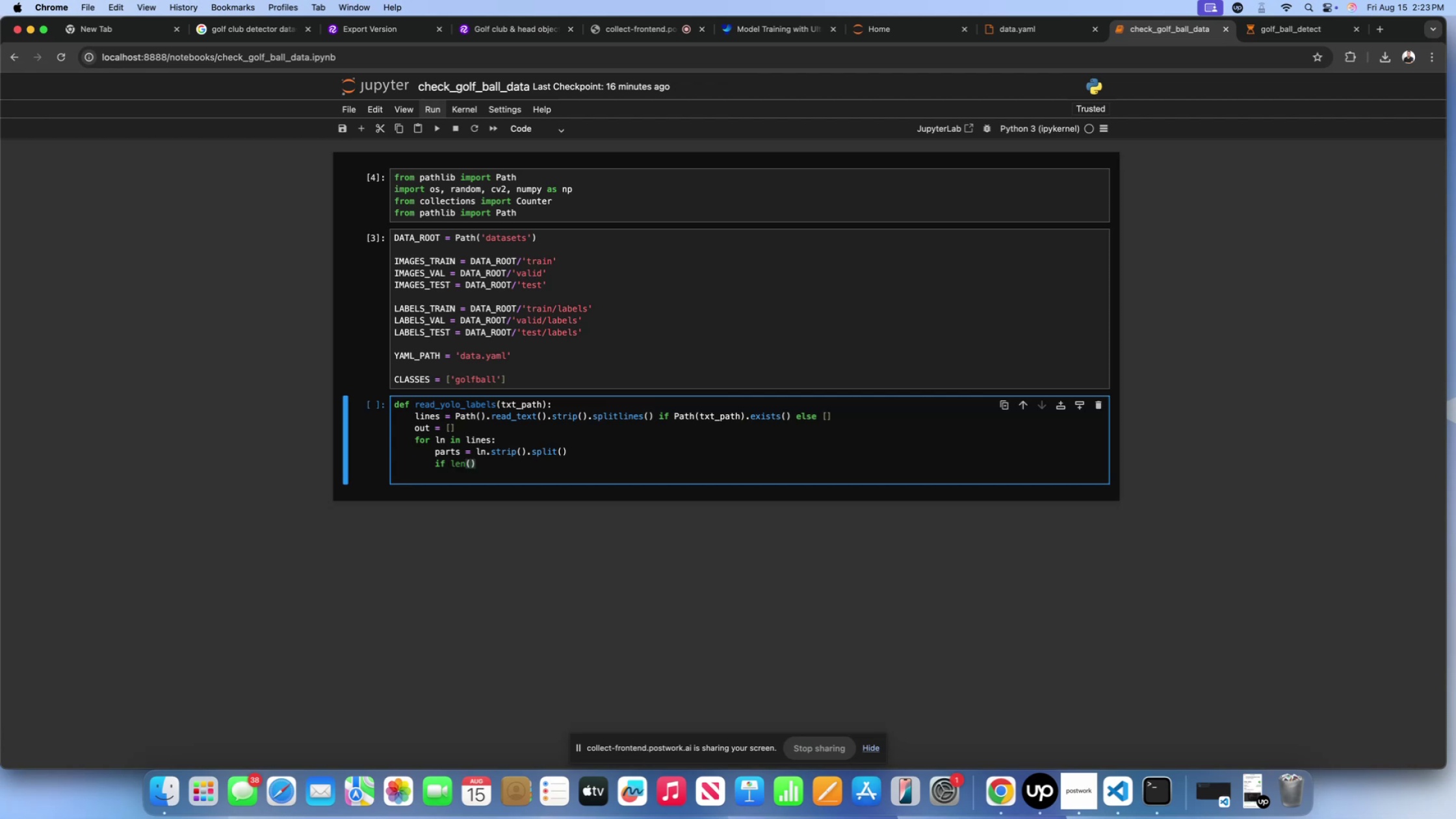 
key(ArrowLeft)
 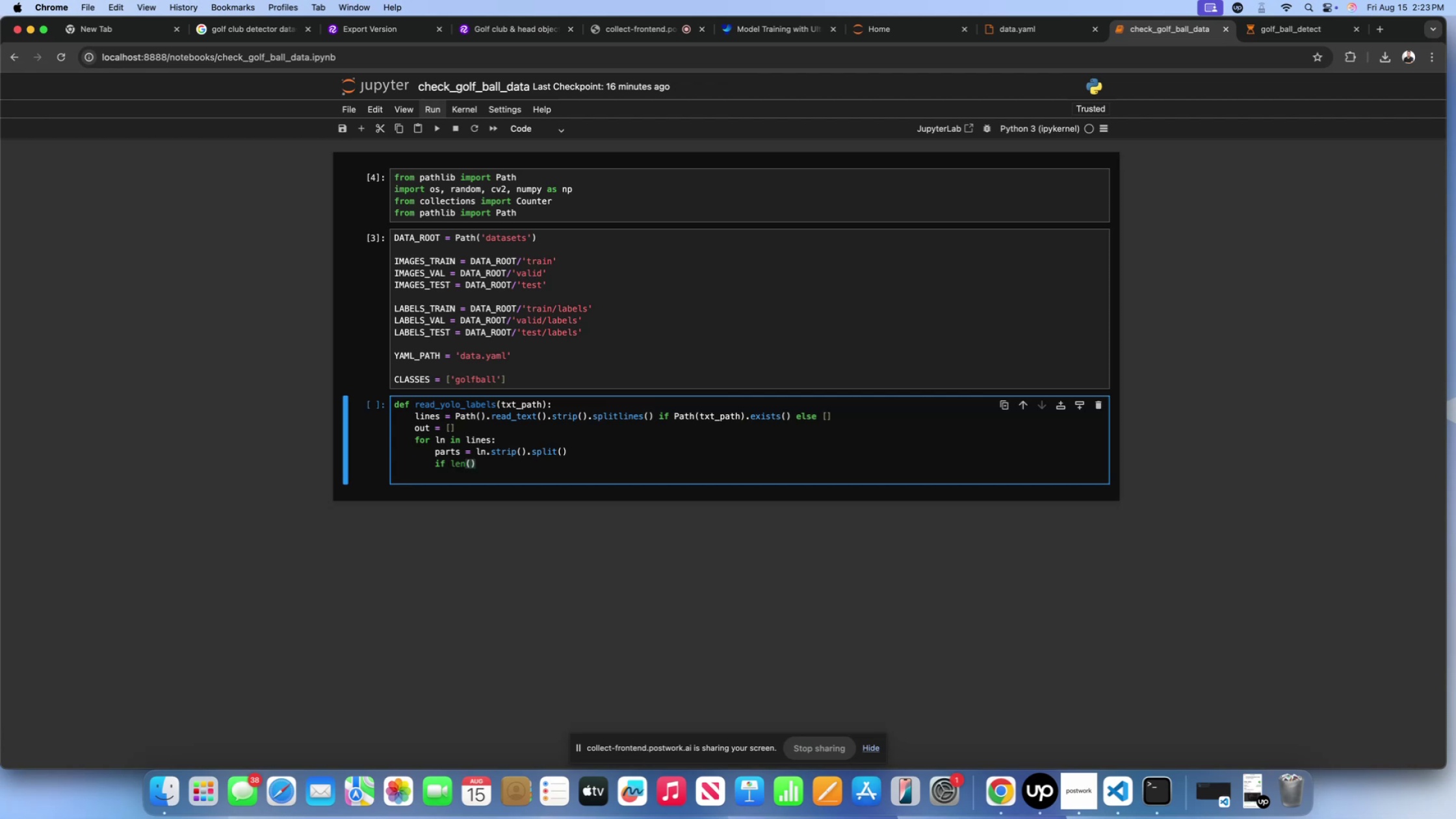 
type(parts)
 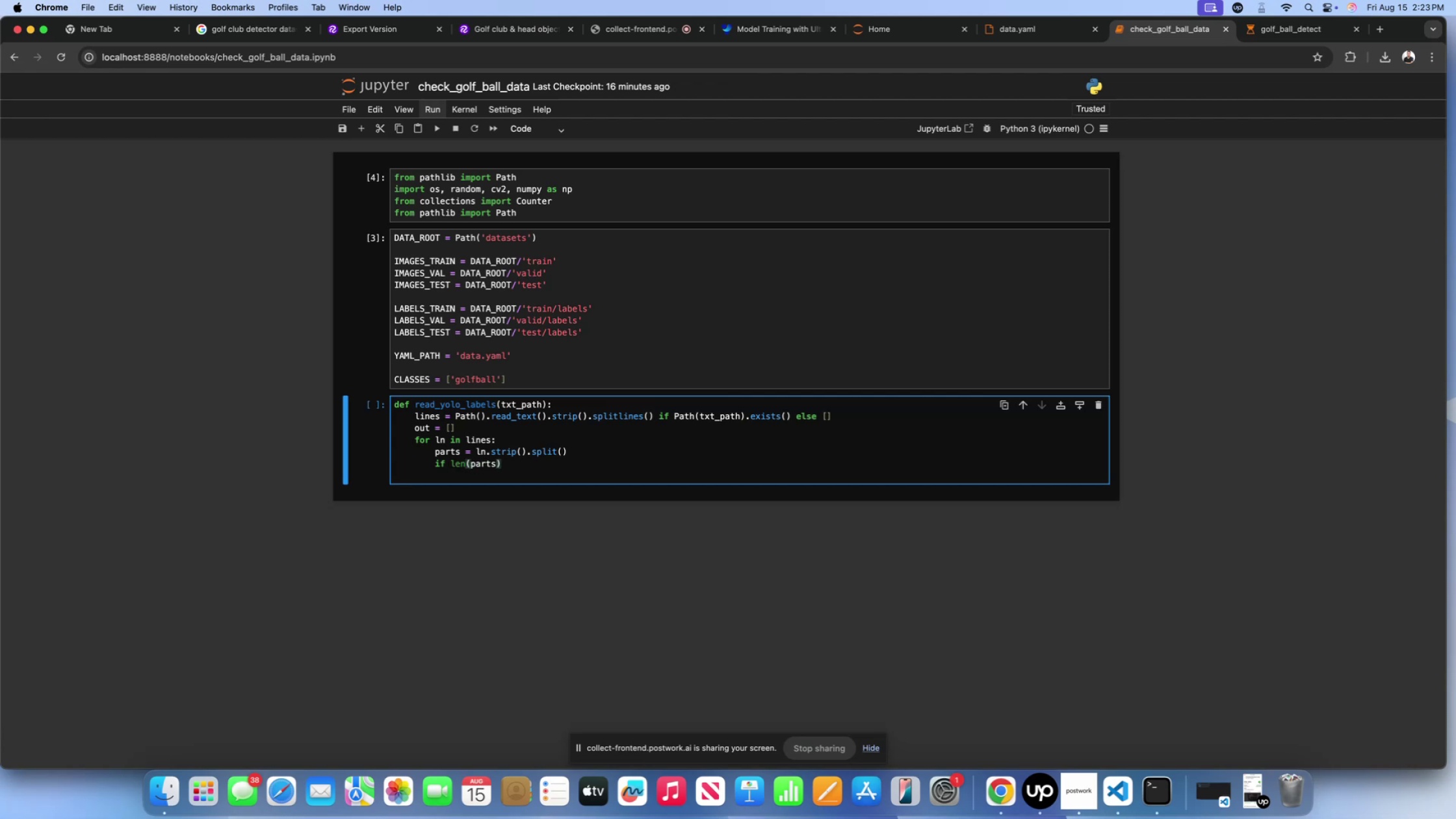 
key(ArrowRight)
 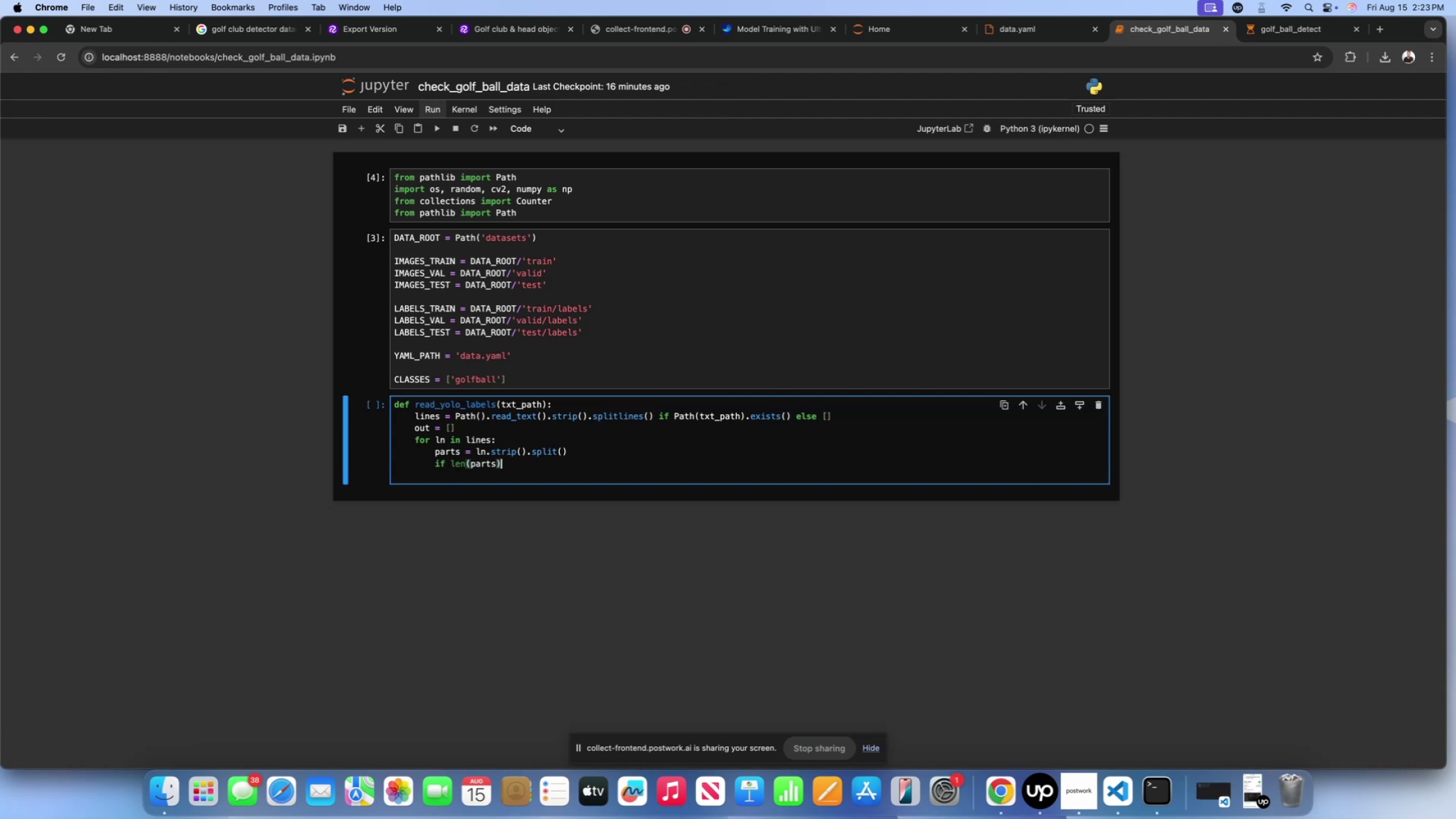 
key(Space)
 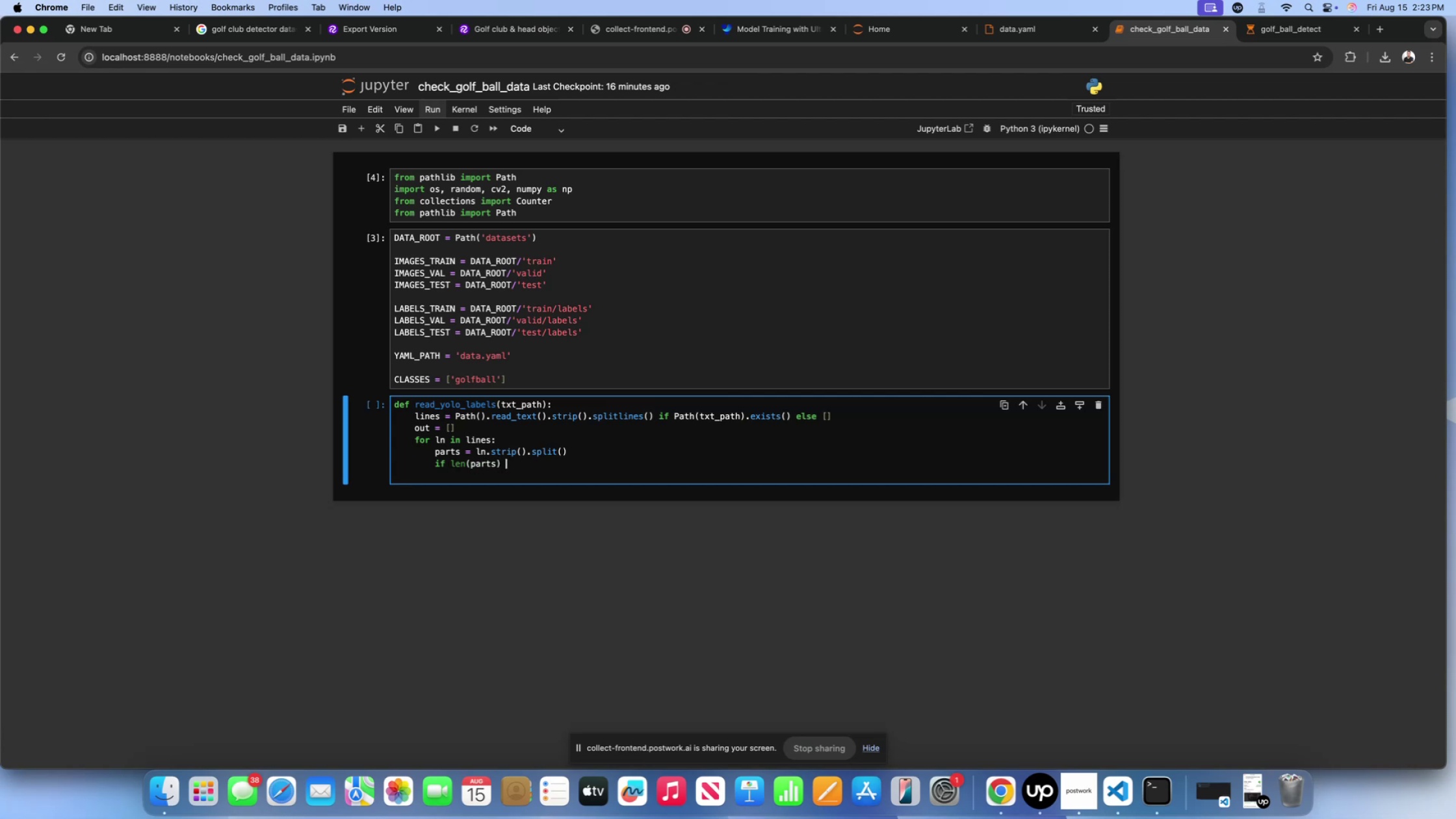 
key(1)
 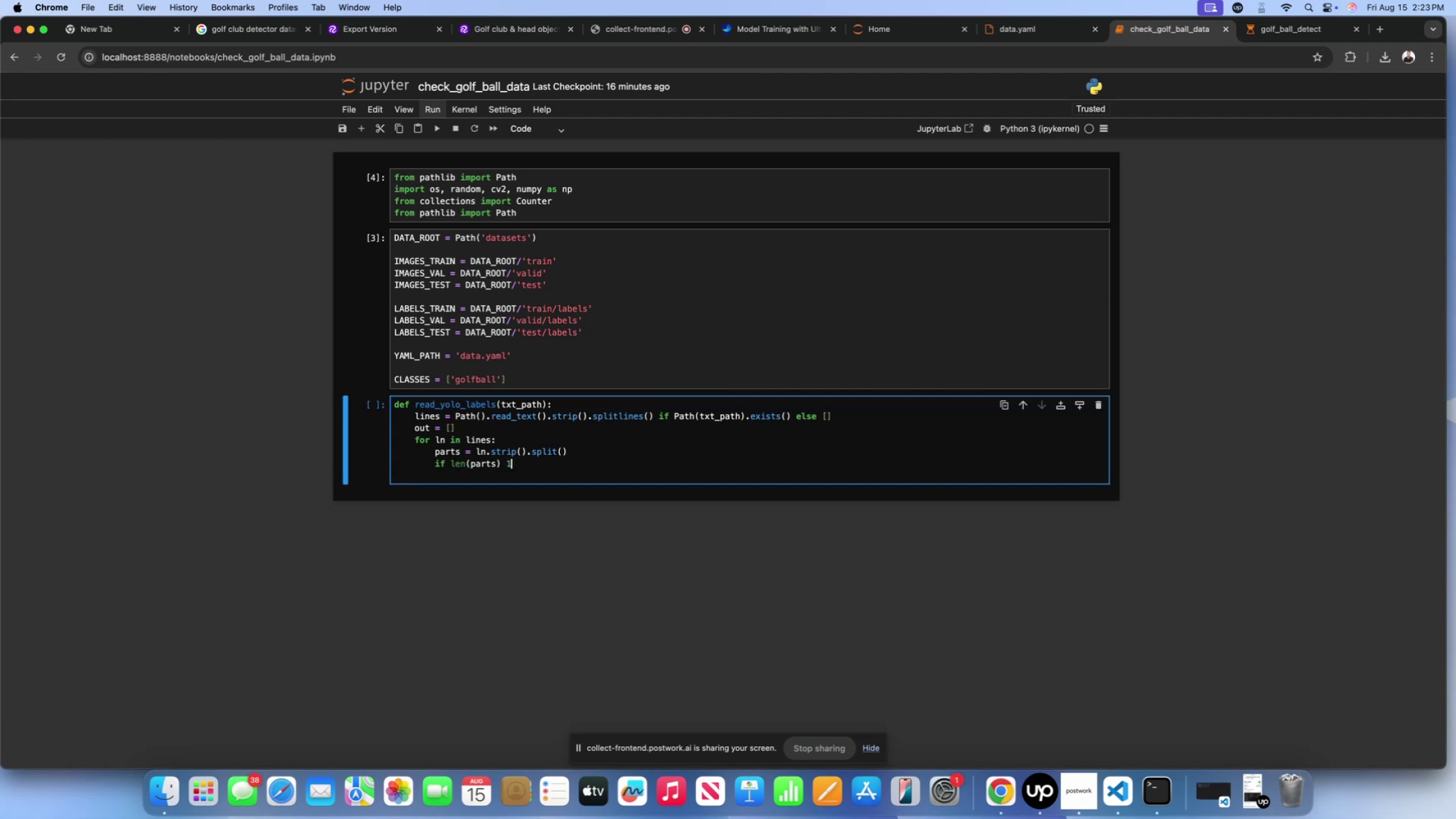 
key(Equal)
 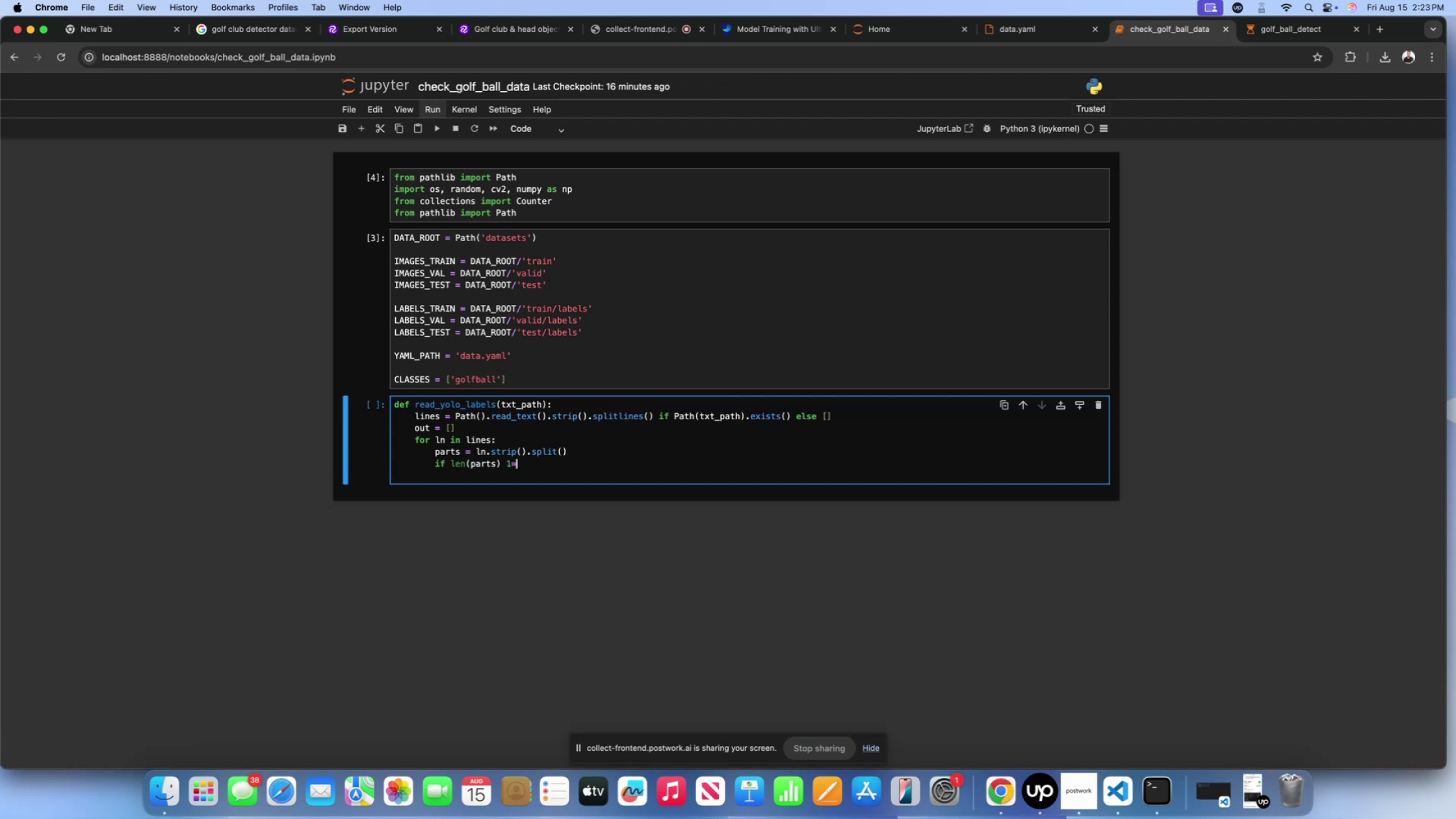 
key(Backspace)
 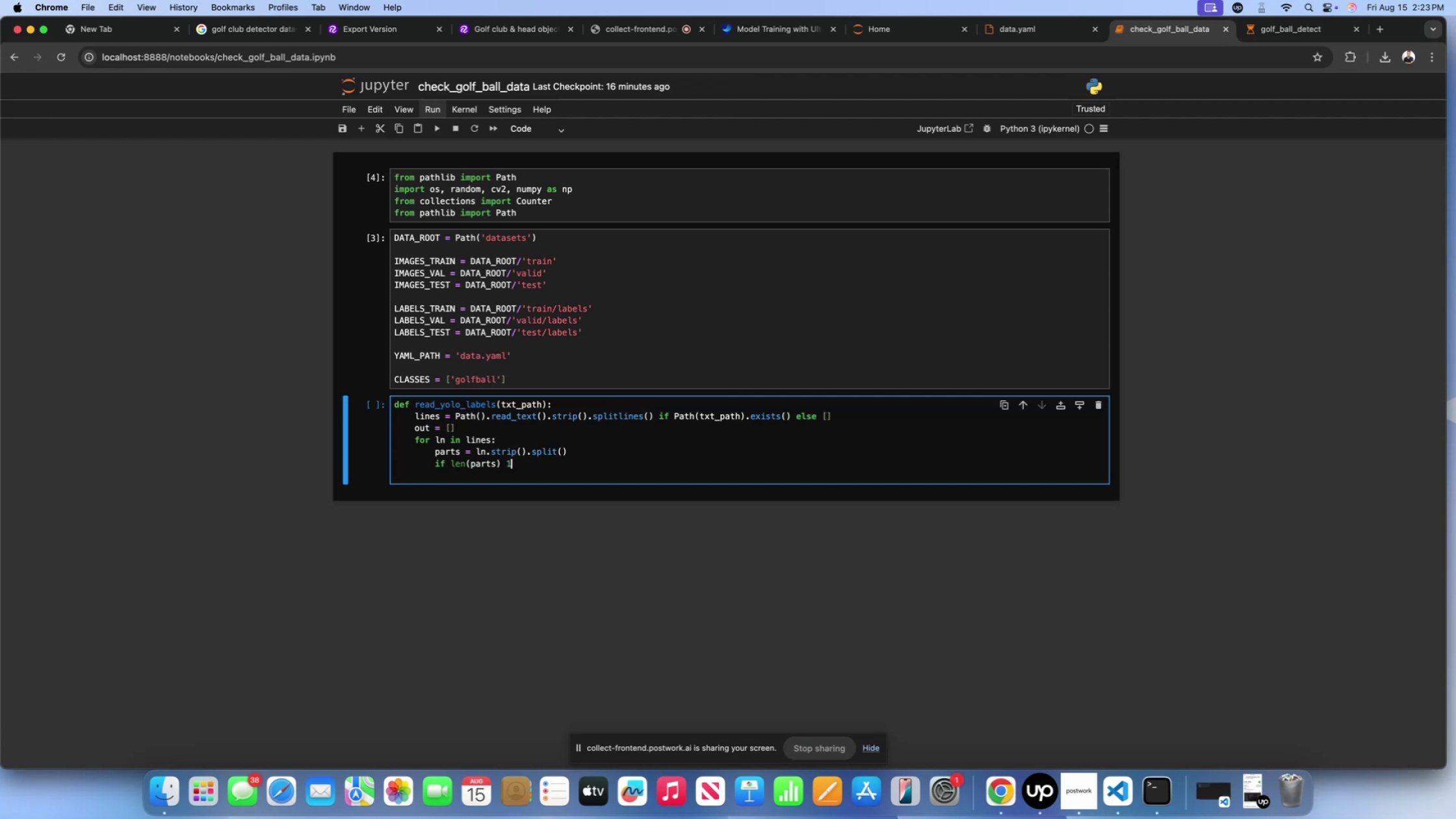 
key(Backspace)
 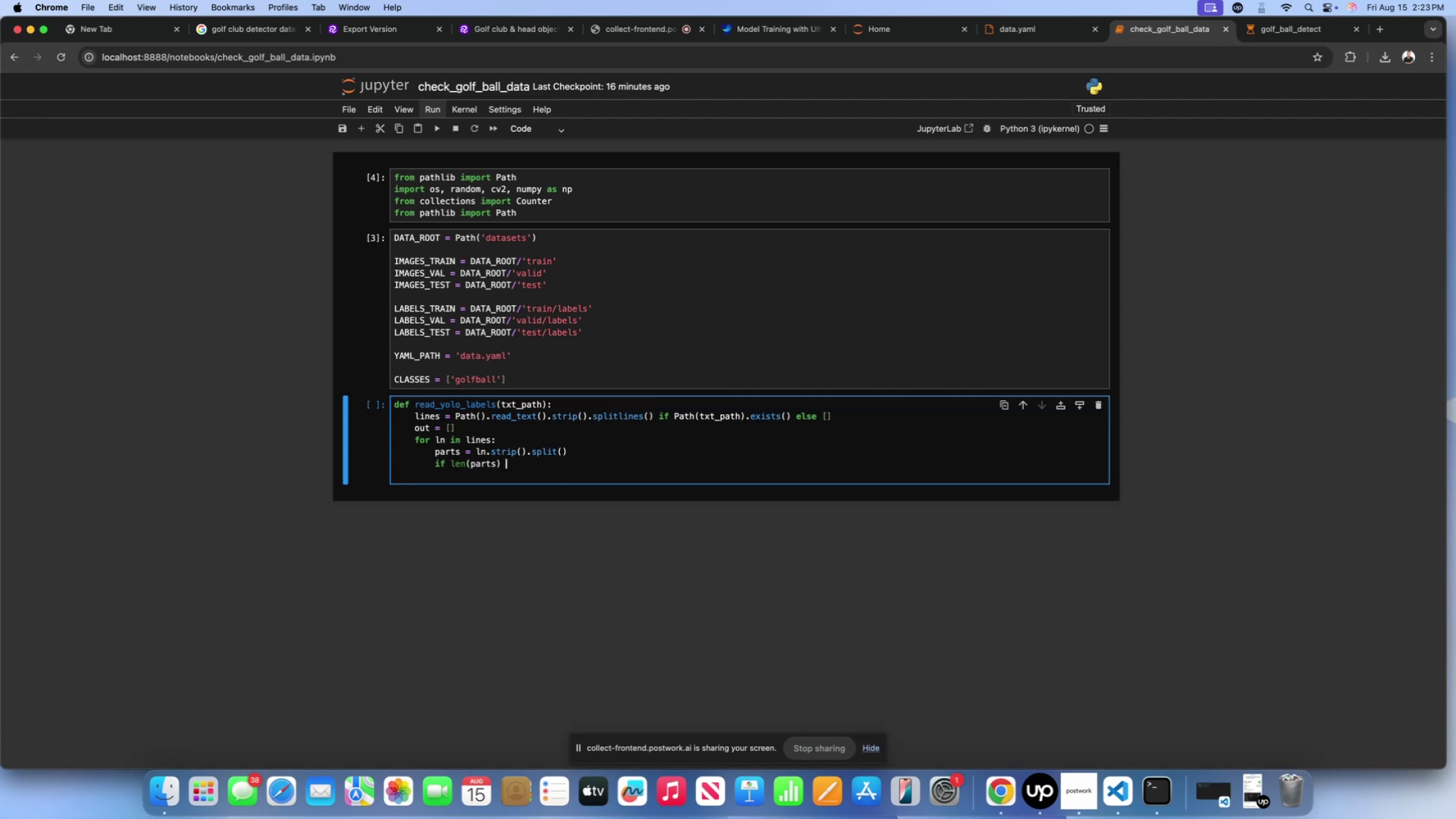 
key(1)
 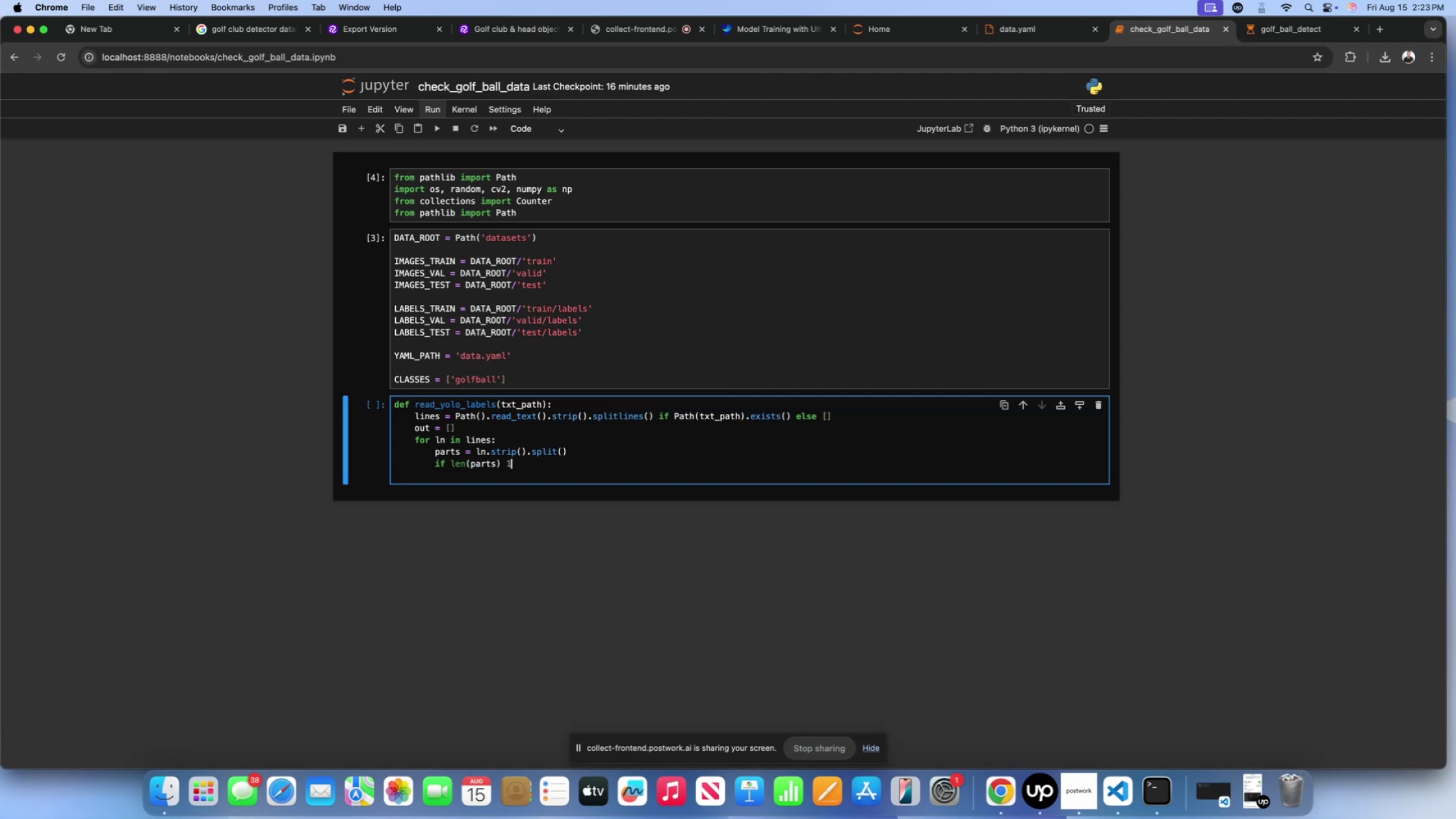 
key(Backspace)
 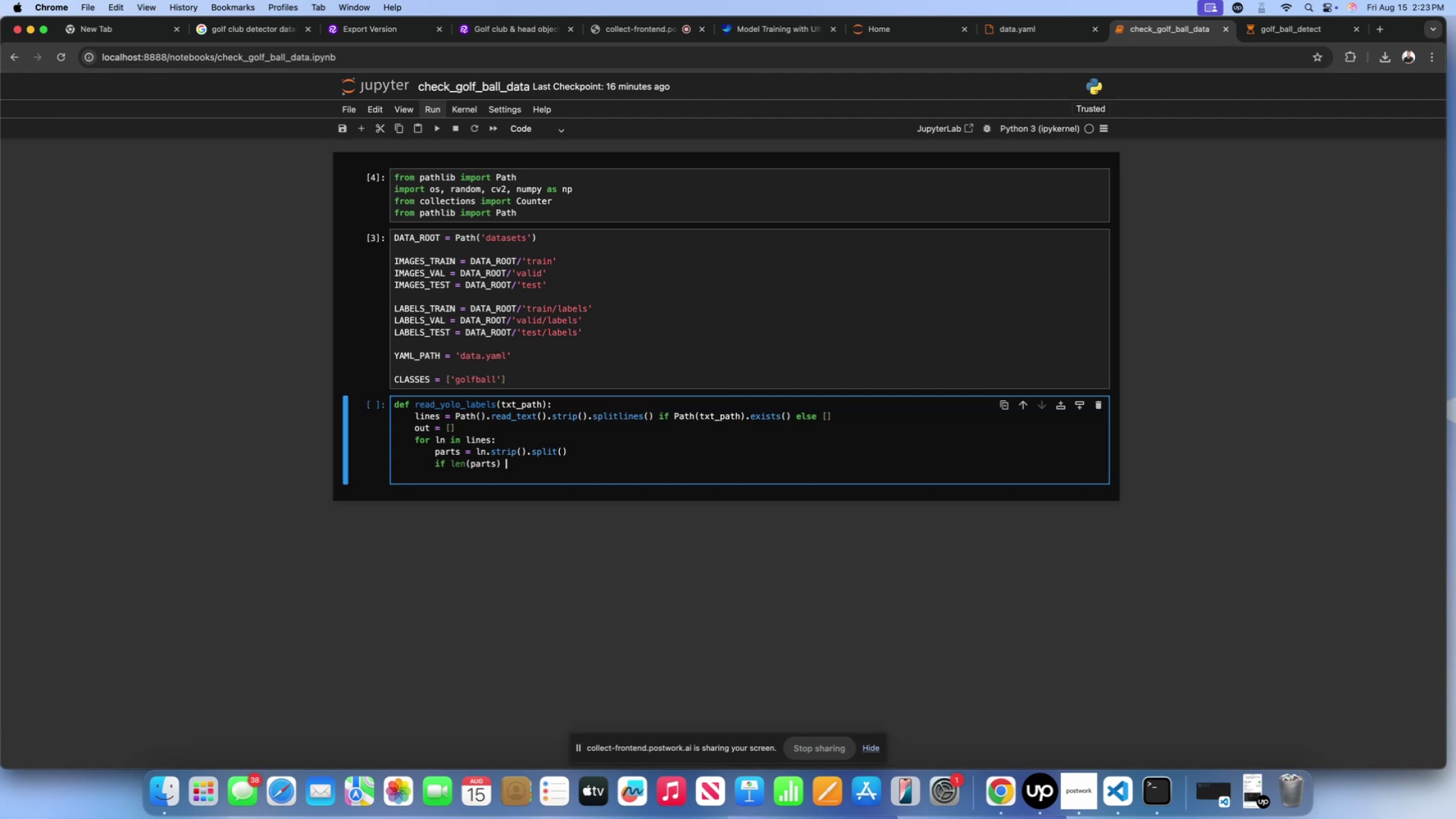 
key(Shift+1)
 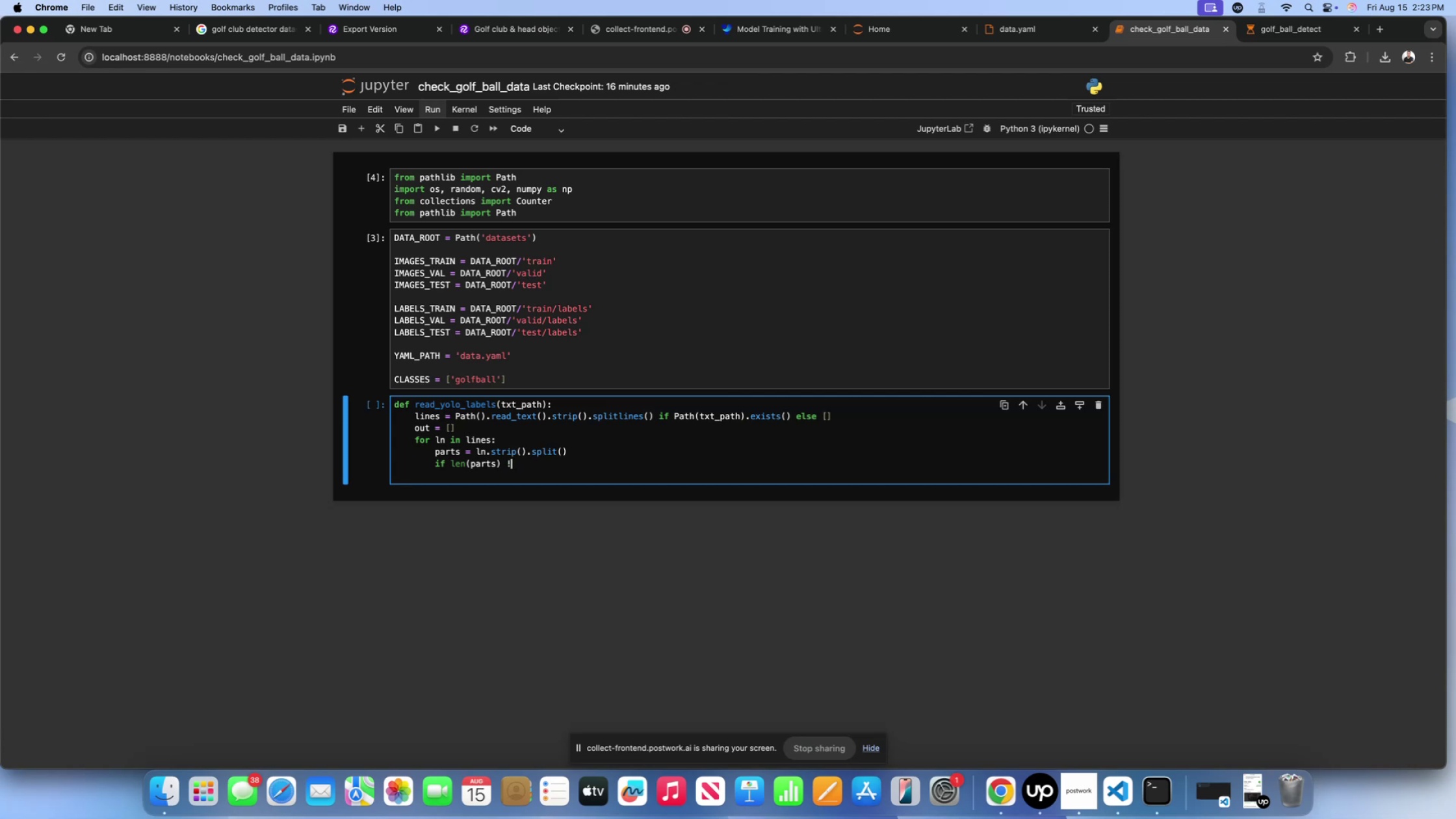 
key(Equal)
 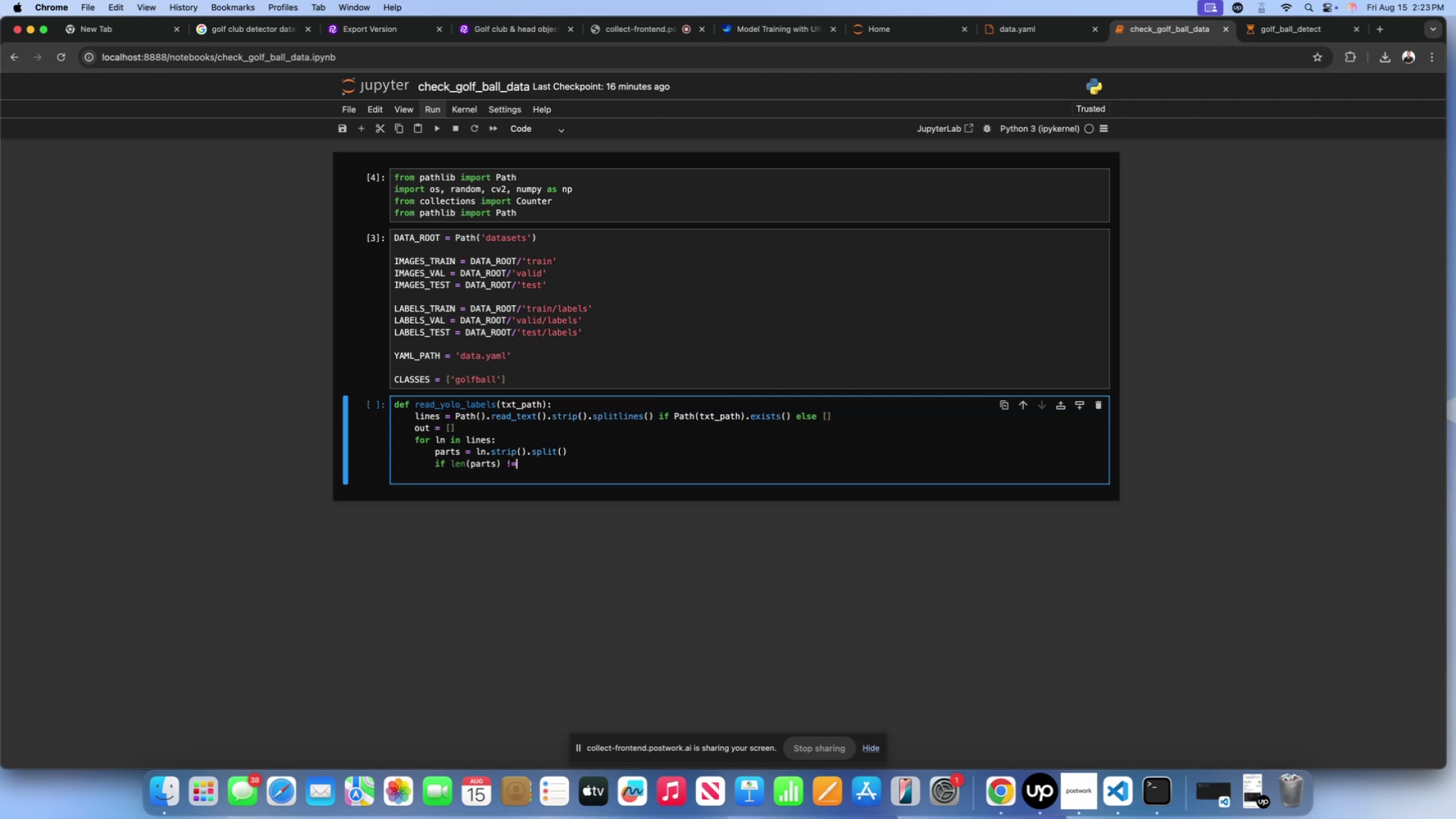 
key(Space)
 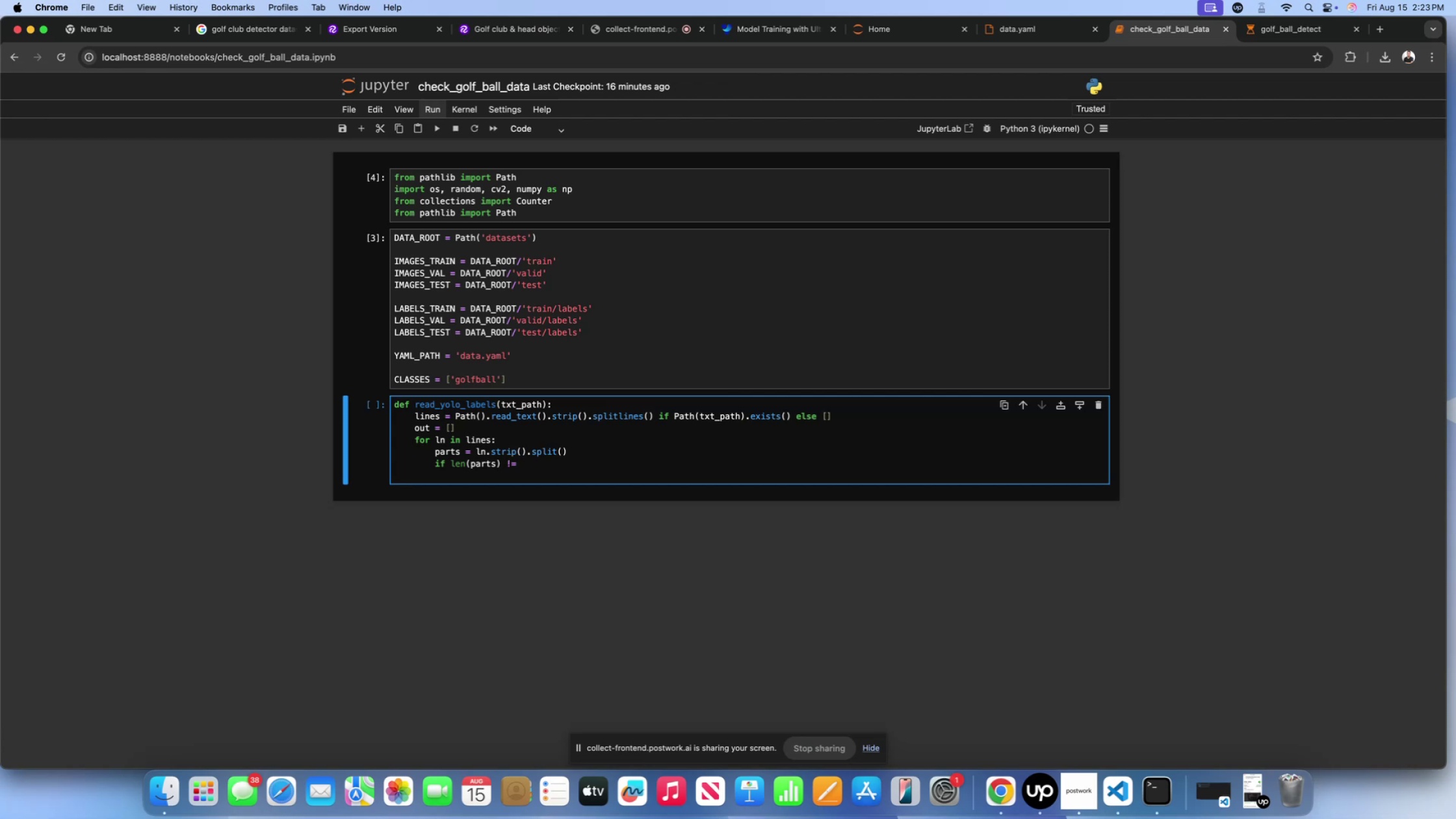 
type(5: continue)
 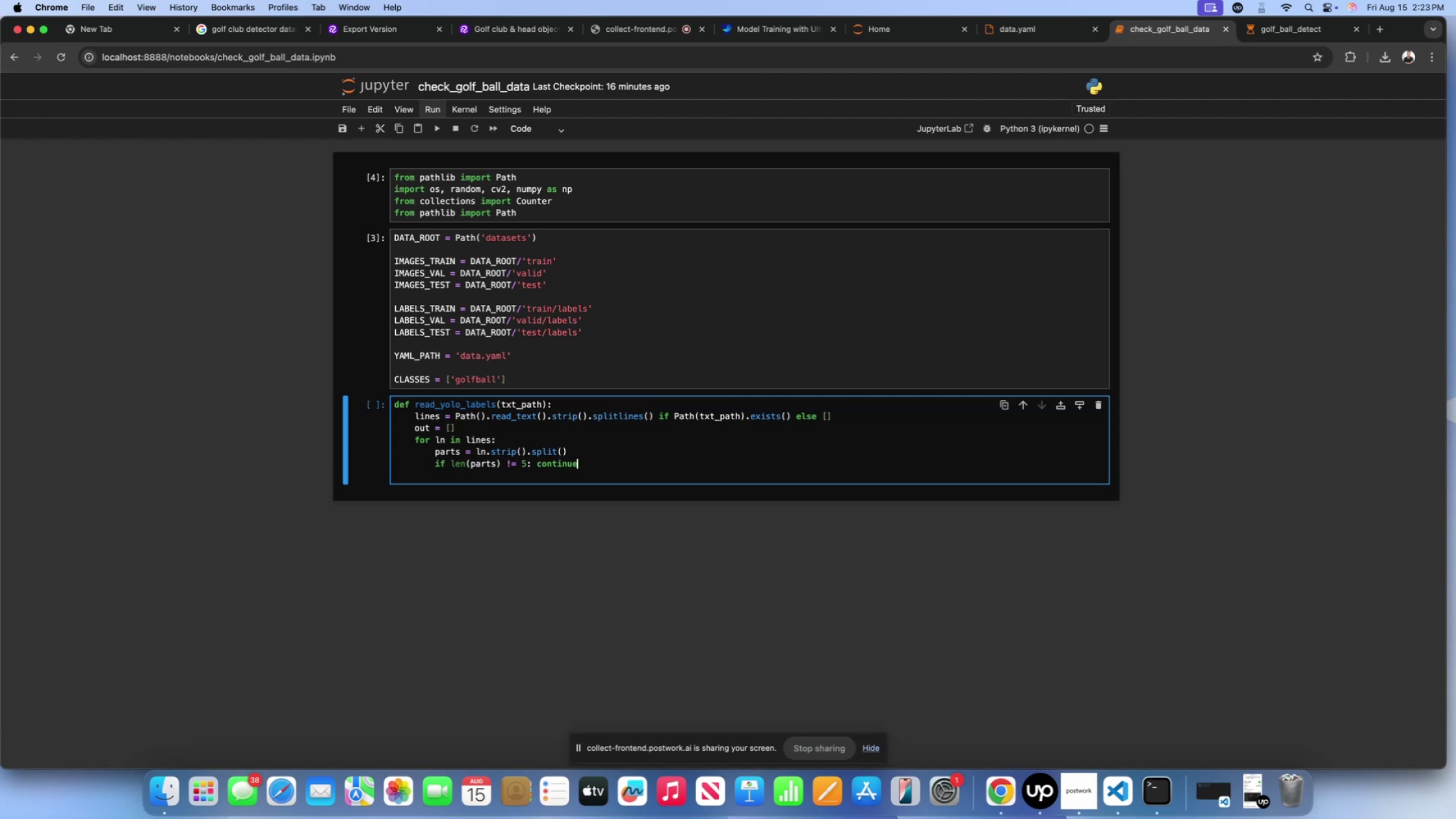 
key(Enter)
 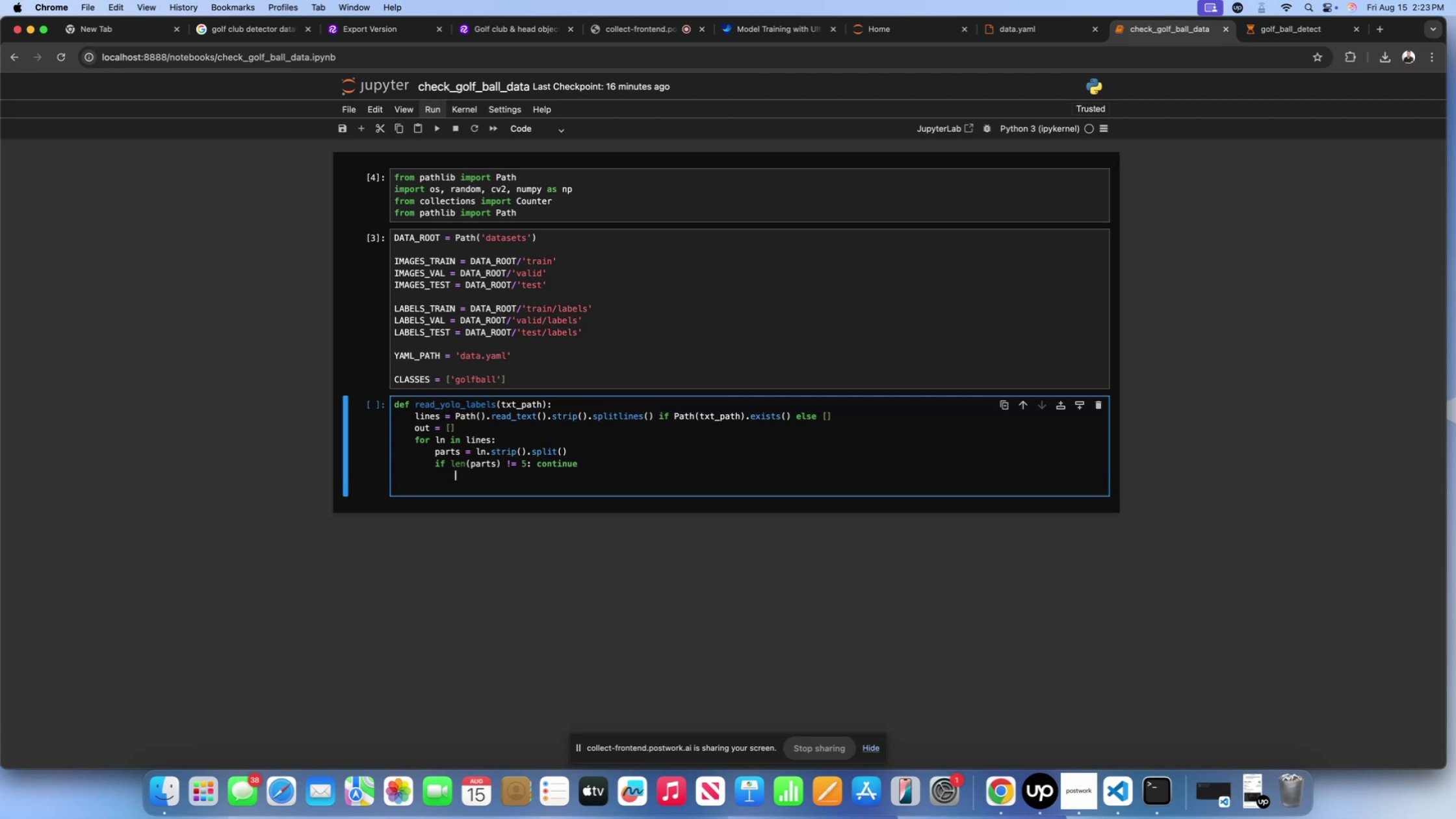 
type(x)
key(Backspace)
type(c, cx, cy, w, h = parts)
 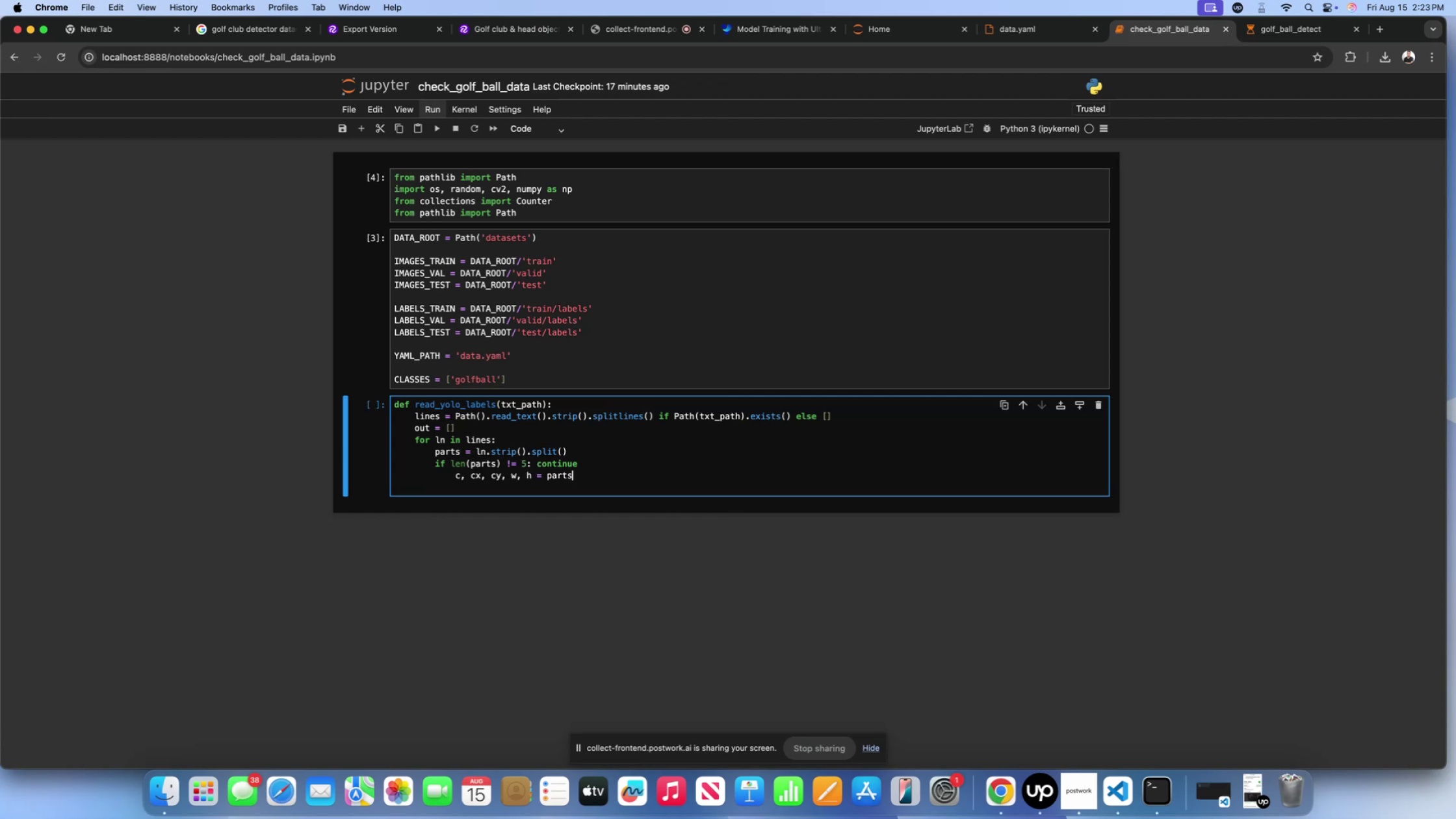 
key(Enter)
 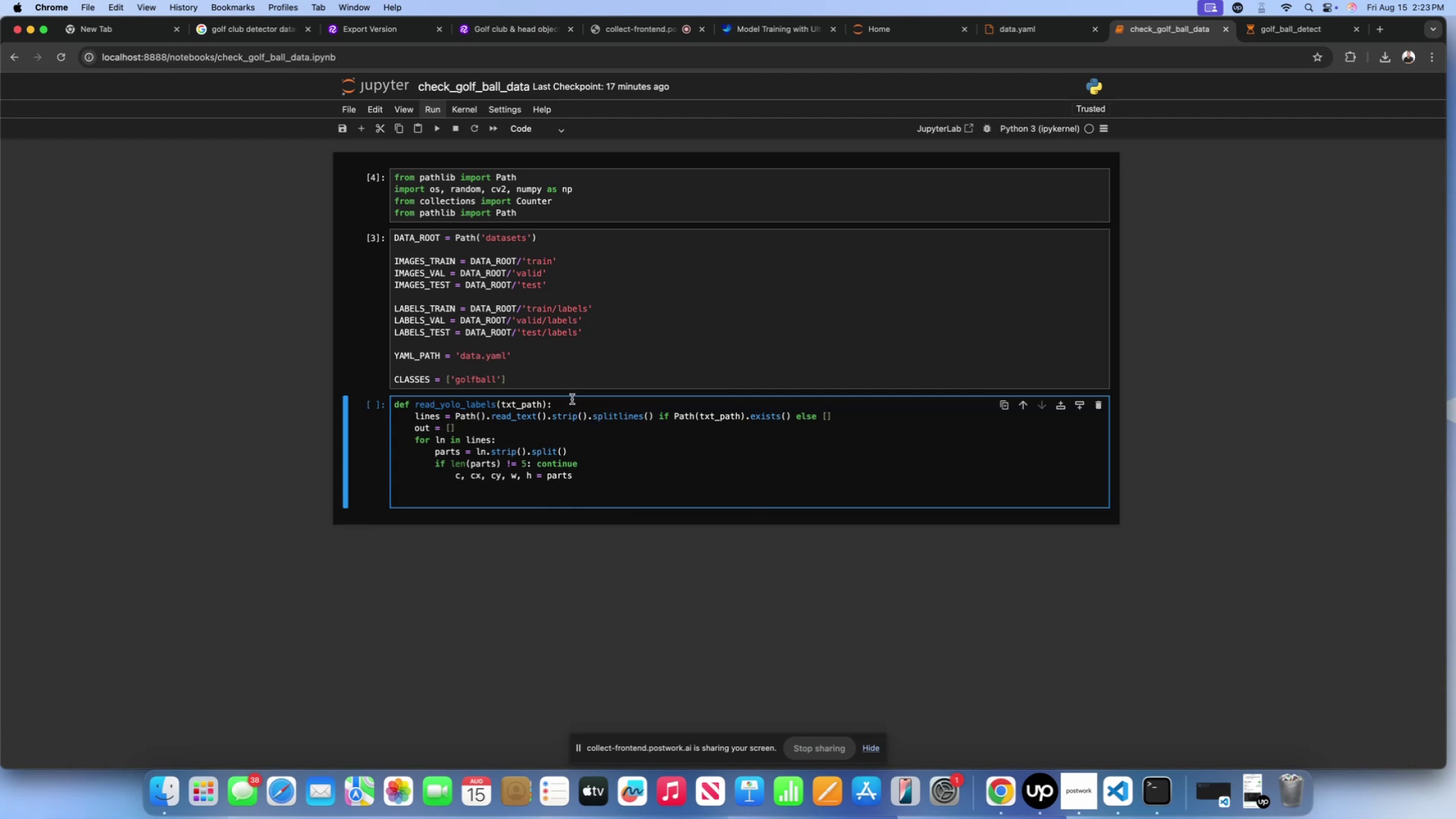 
wait(6.03)
 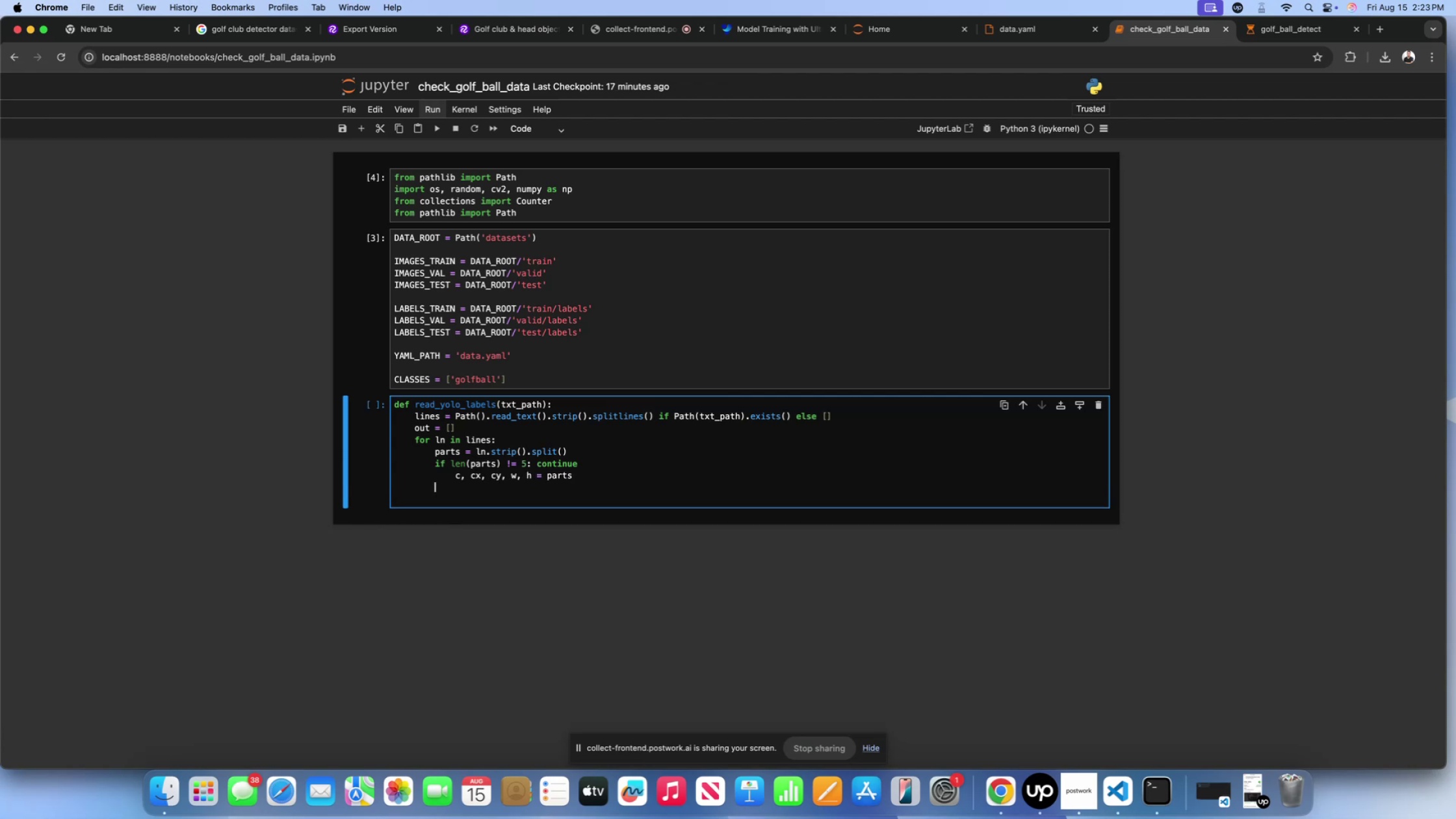 
left_click([458, 478])
 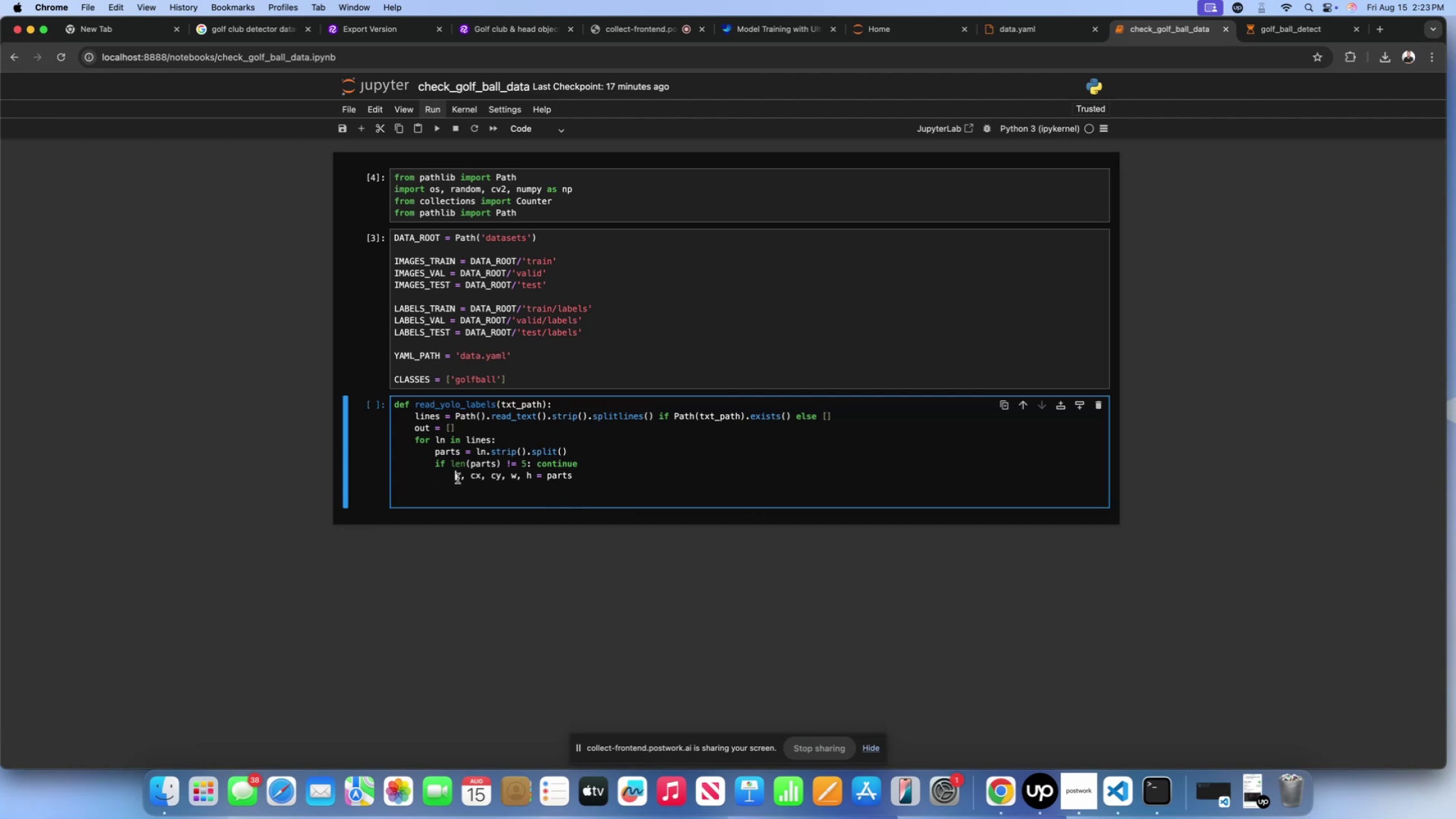 
key(Backspace)
 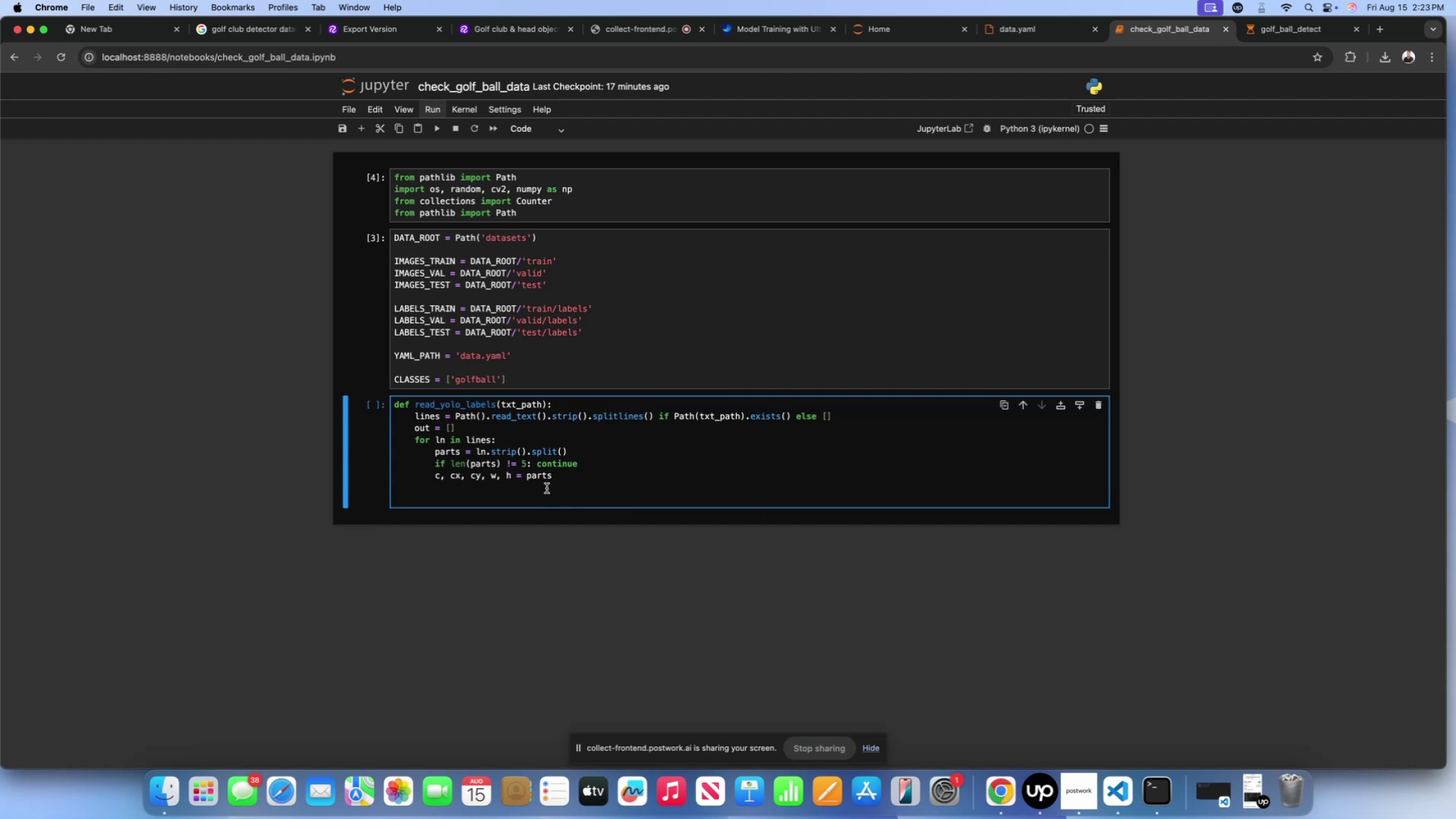 
left_click([567, 477])
 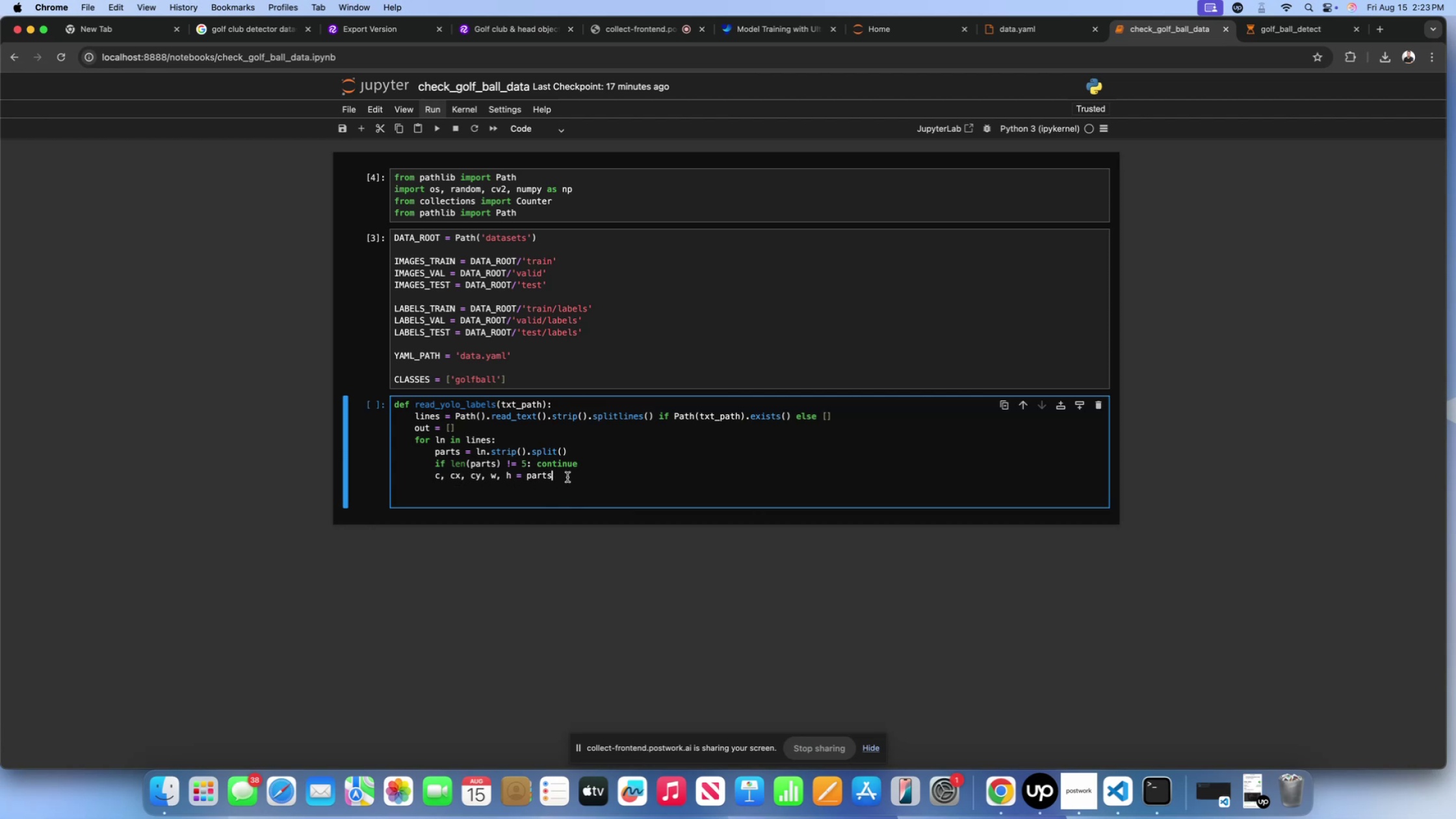 
key(Backslash)
 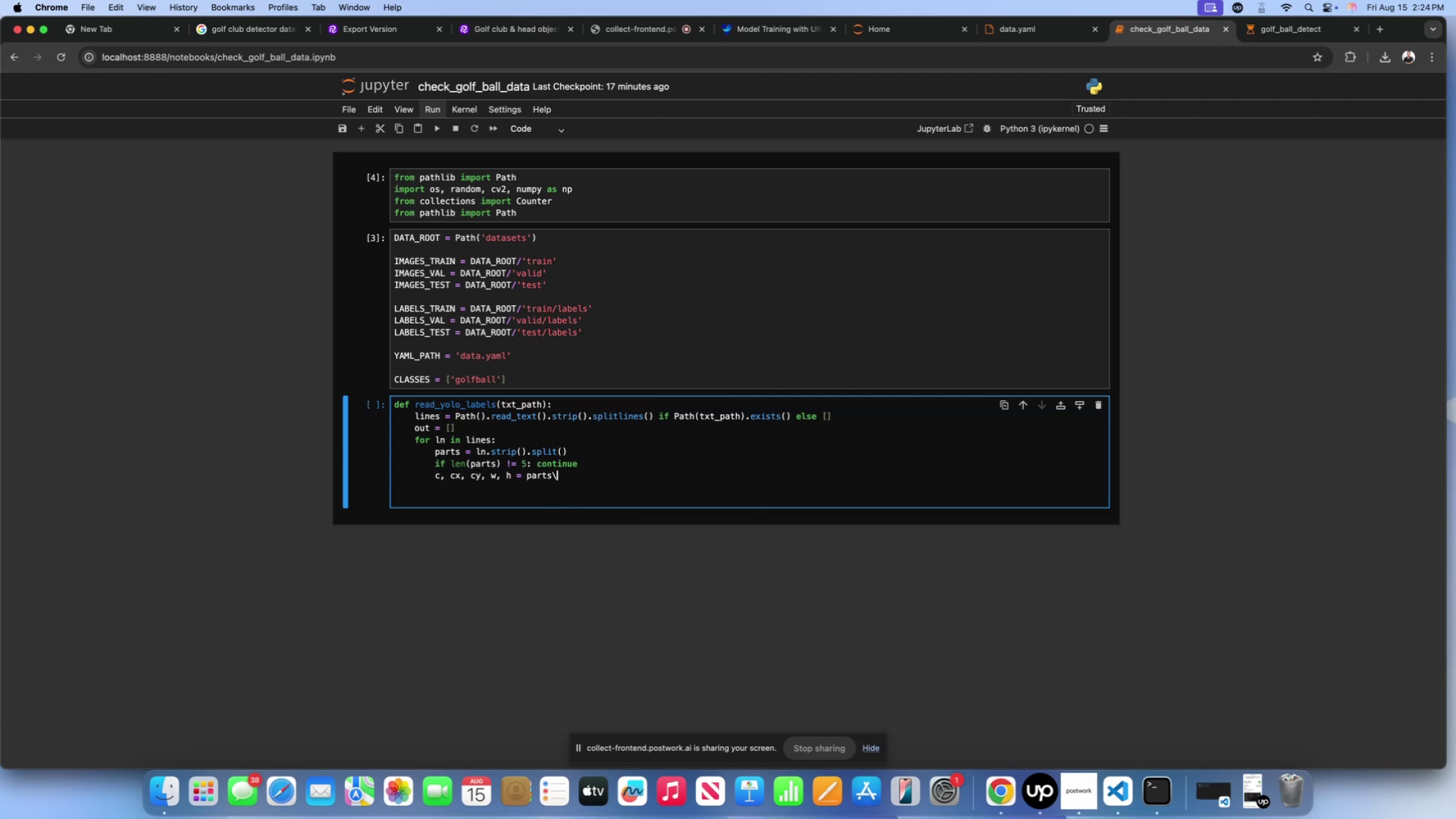 
key(Backspace)
 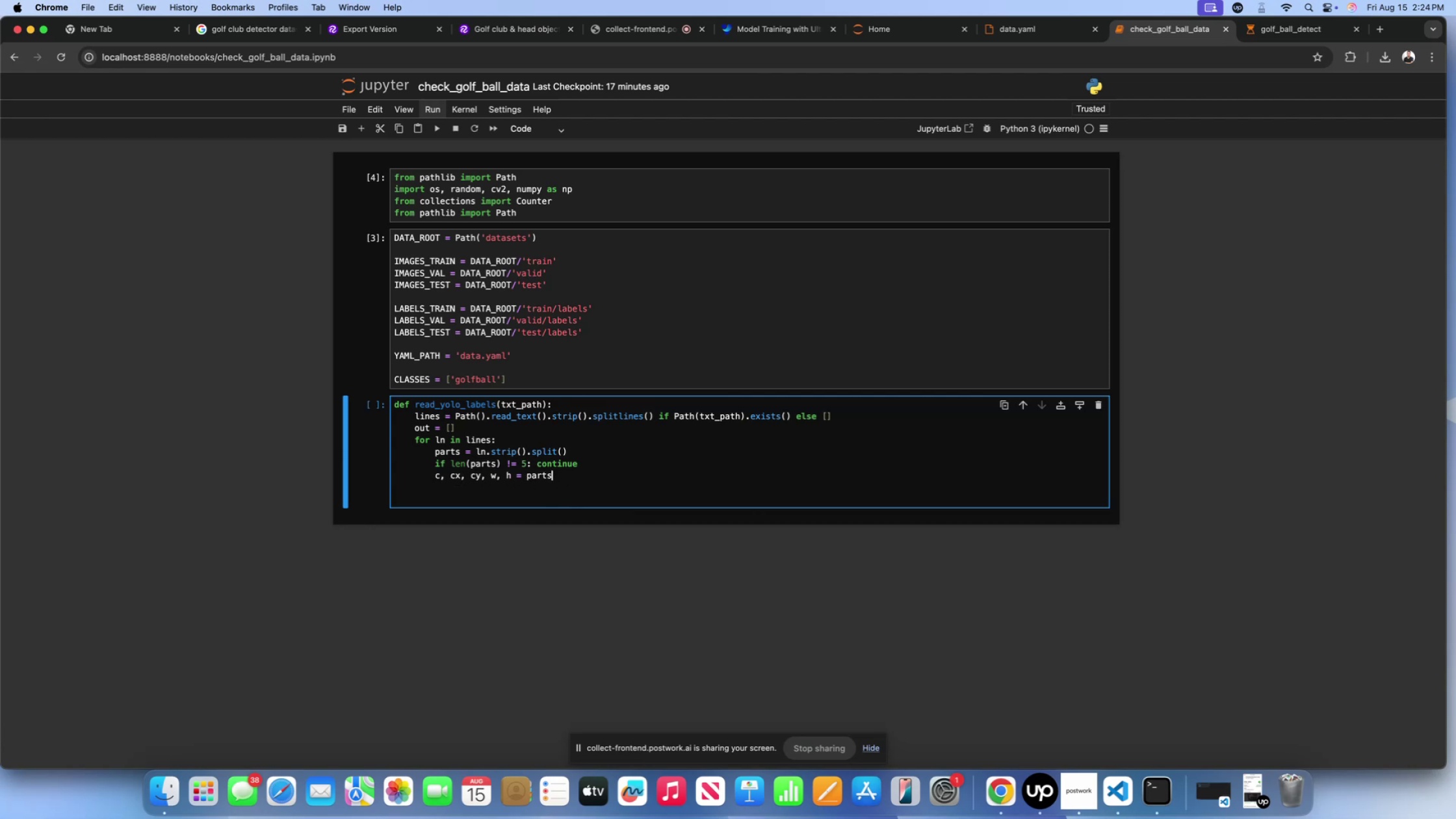 
key(Enter)
 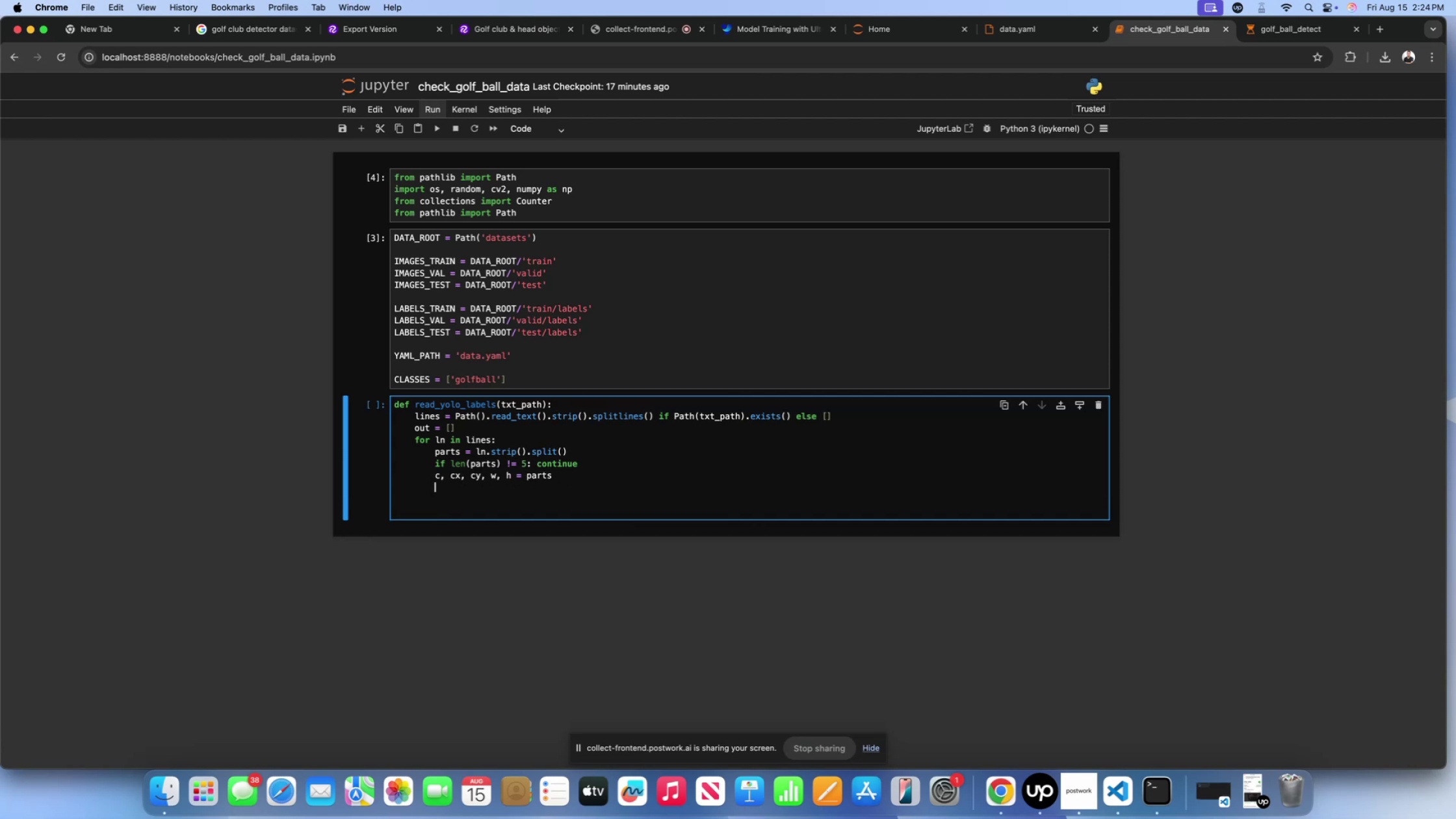 
type(out.)
 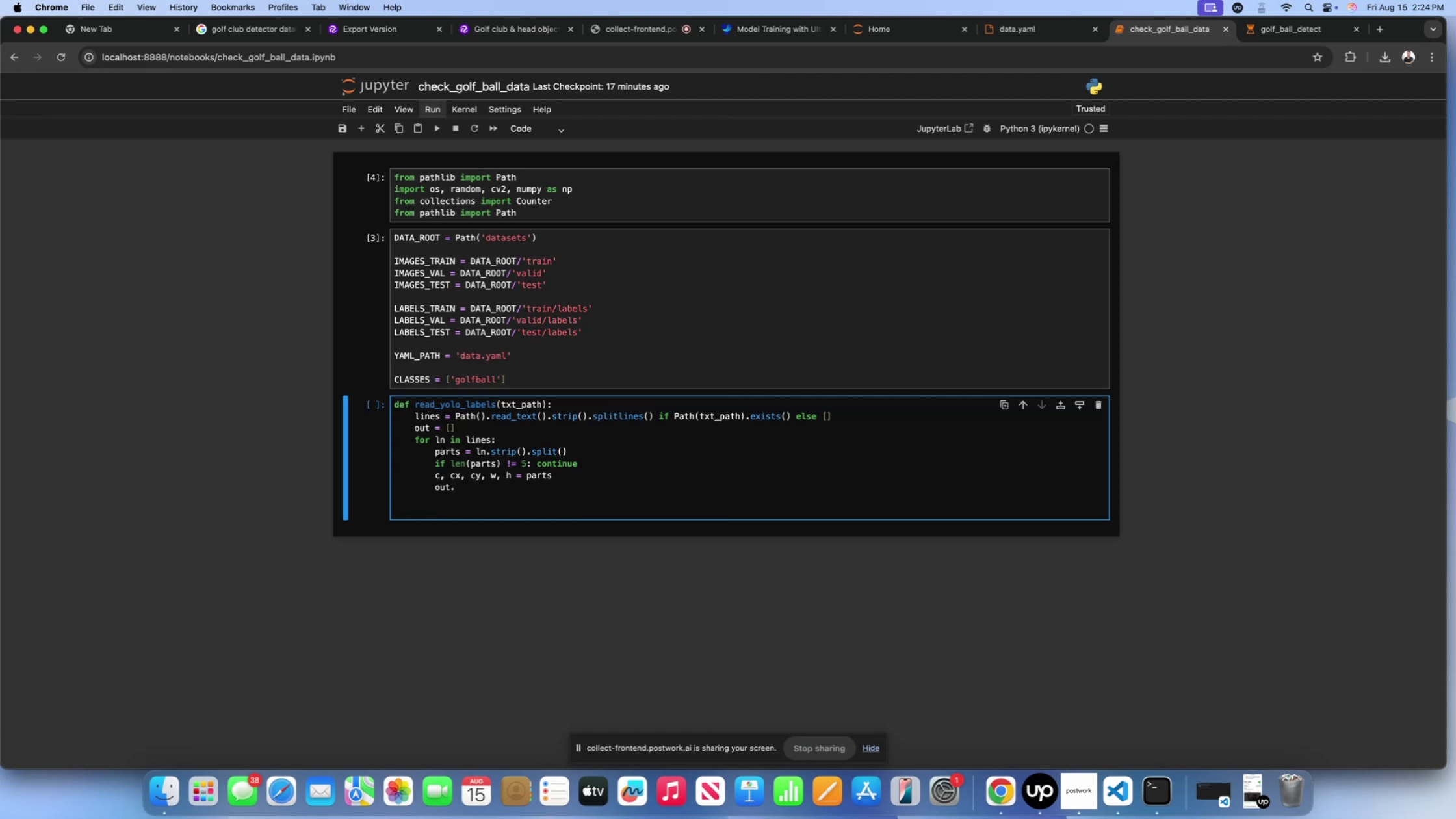 
type(append())
 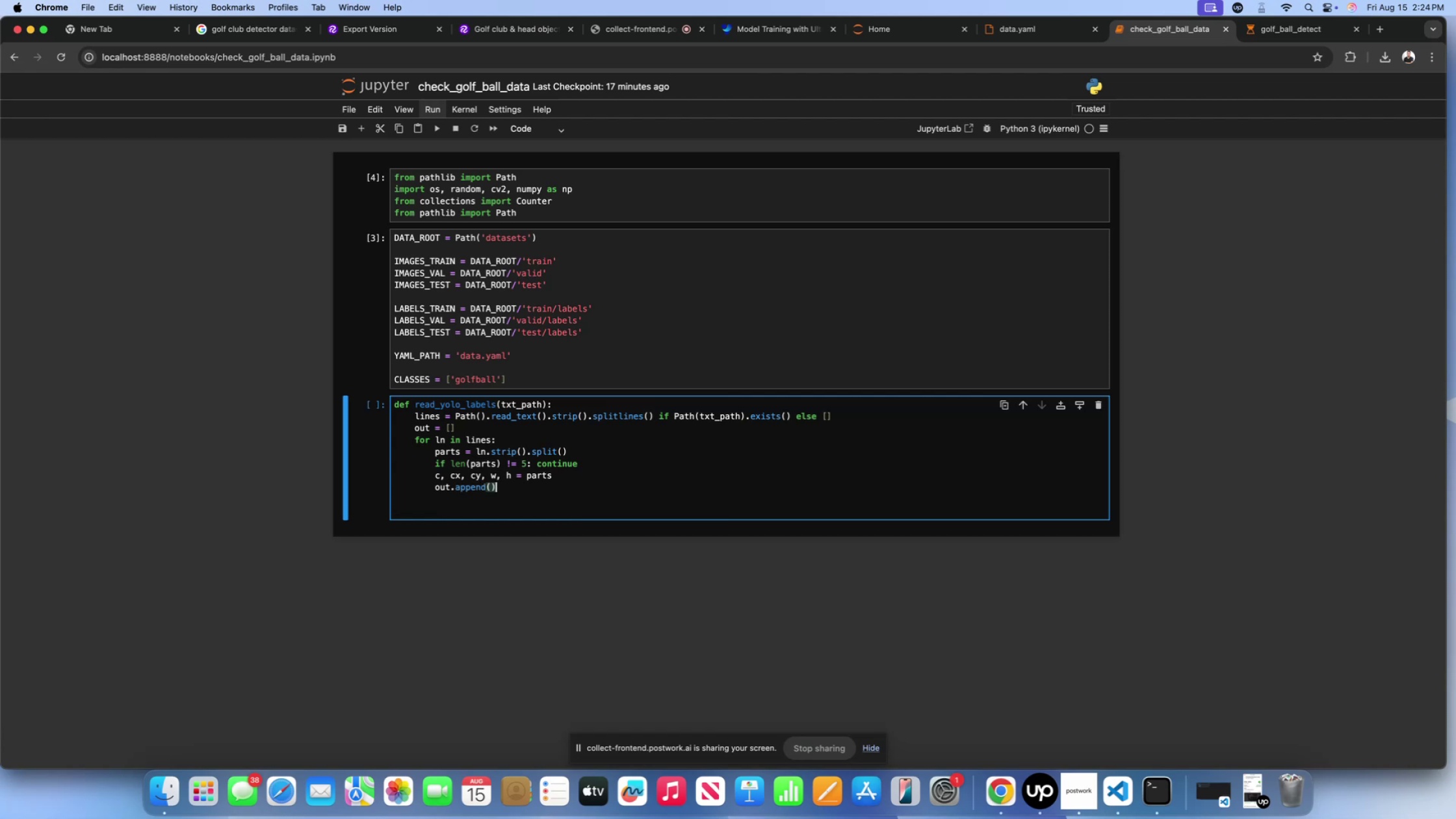 
key(Enter)
 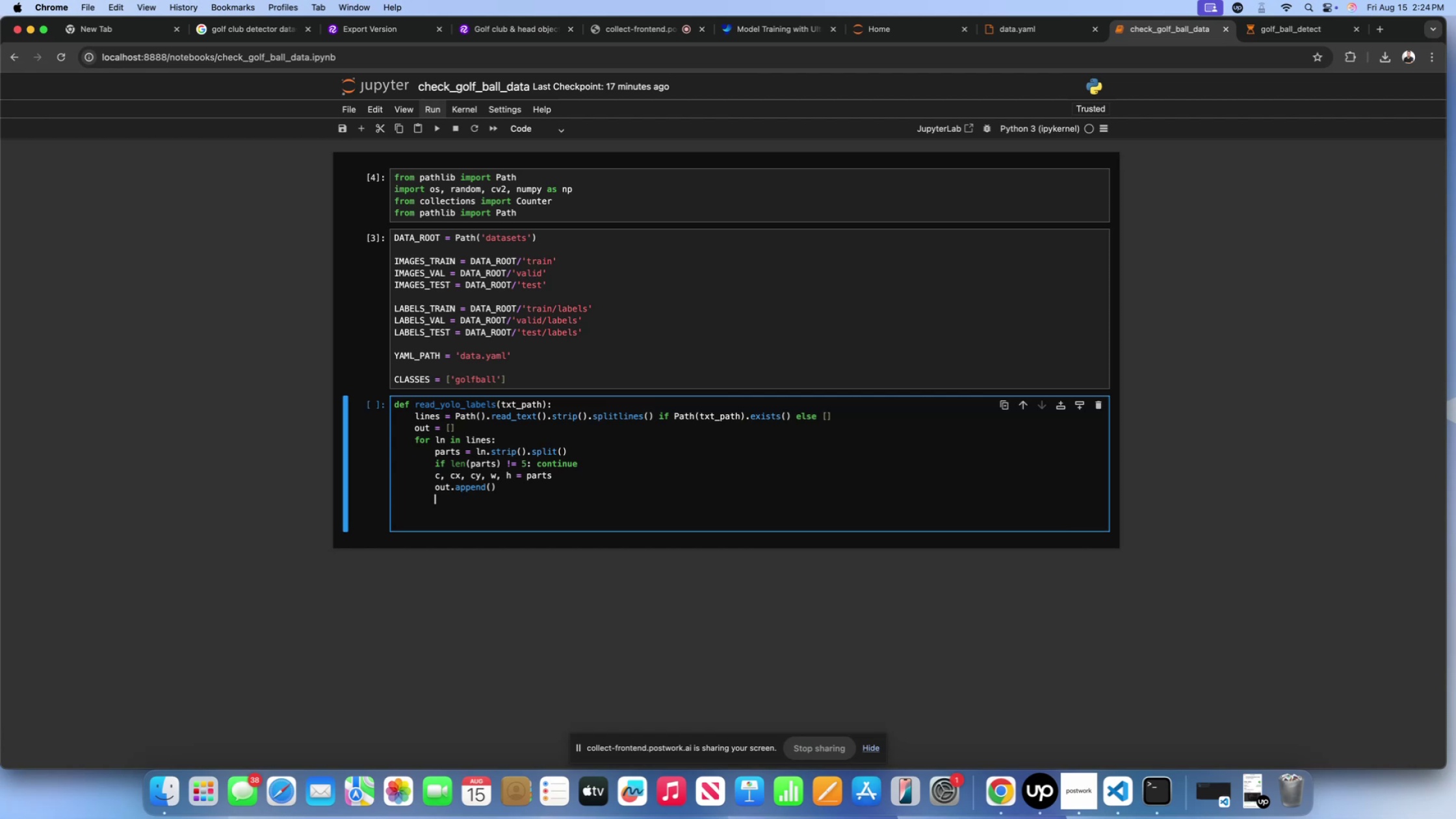 
key(Backspace)
type(return out)
 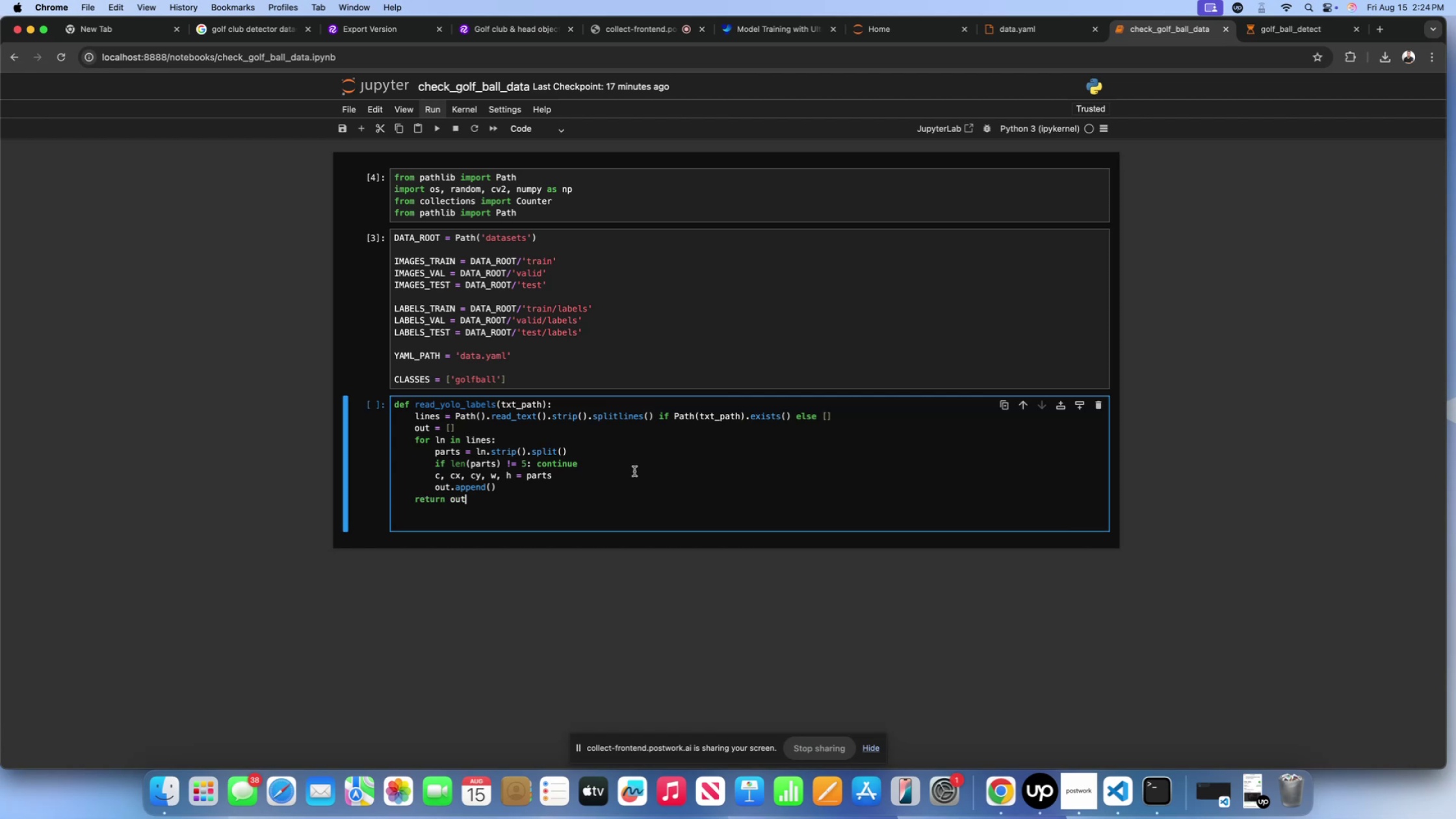 
left_click([526, 482])
 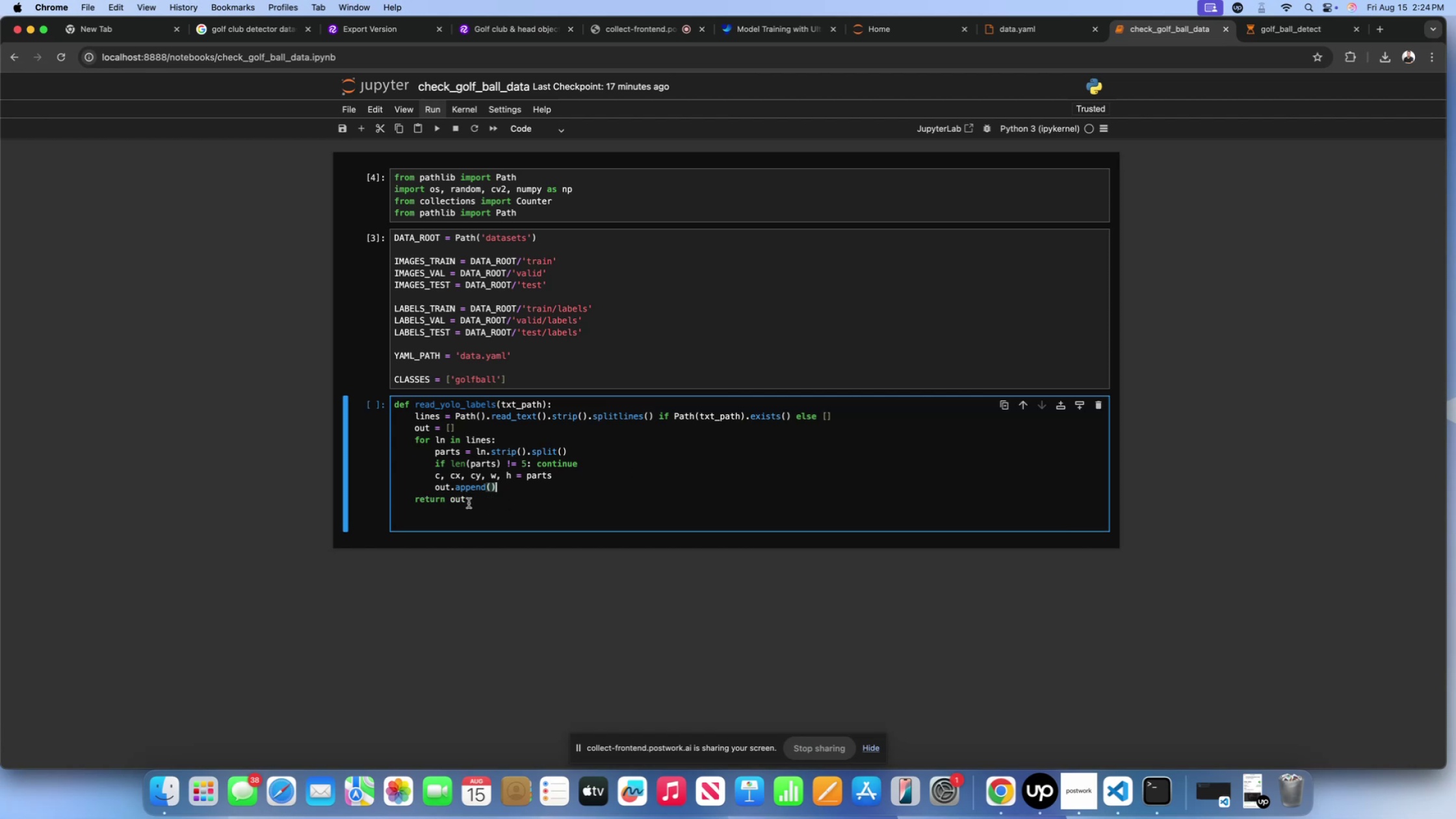 
left_click([489, 489])
 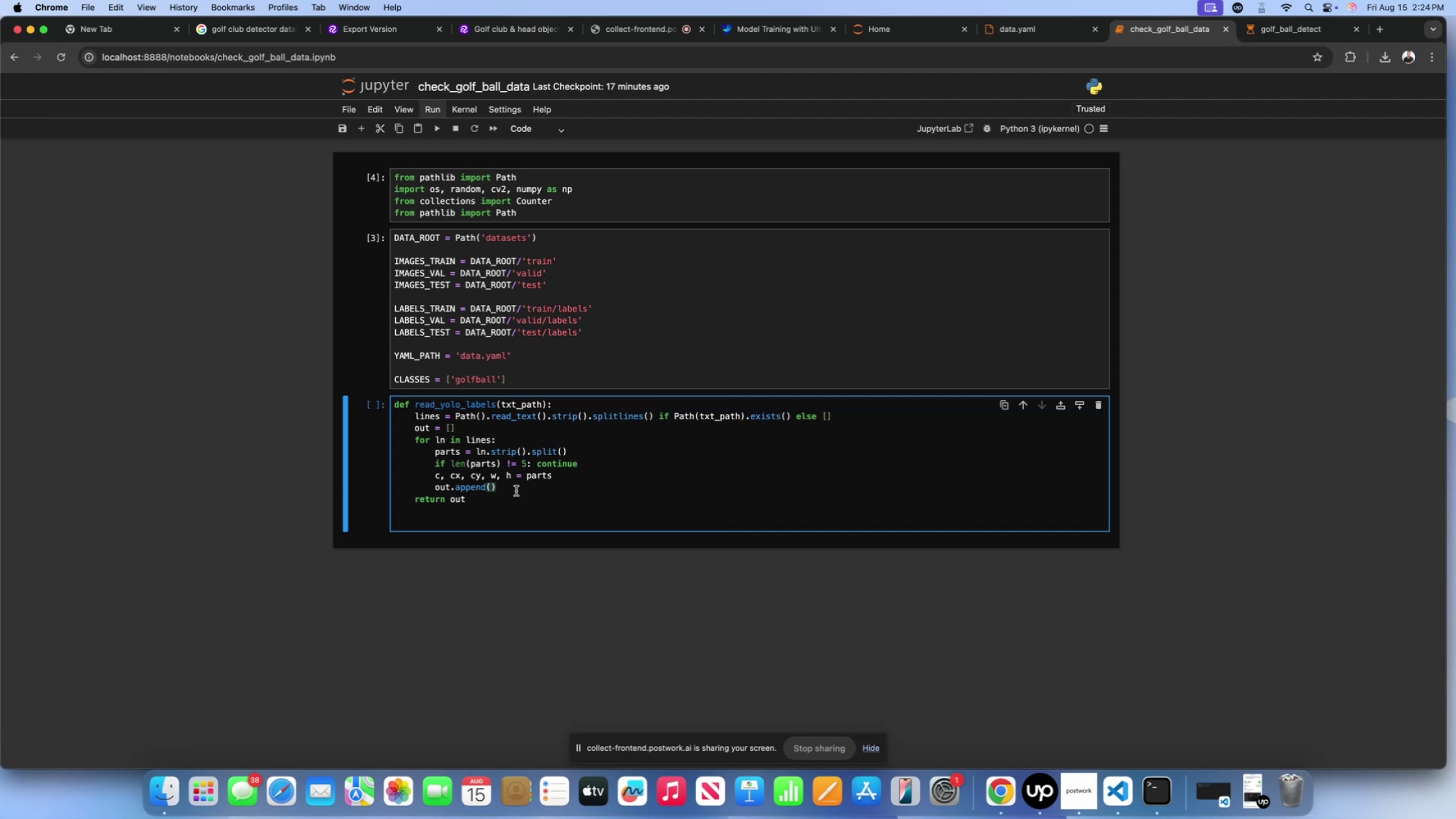 
type(int(), int(), )
 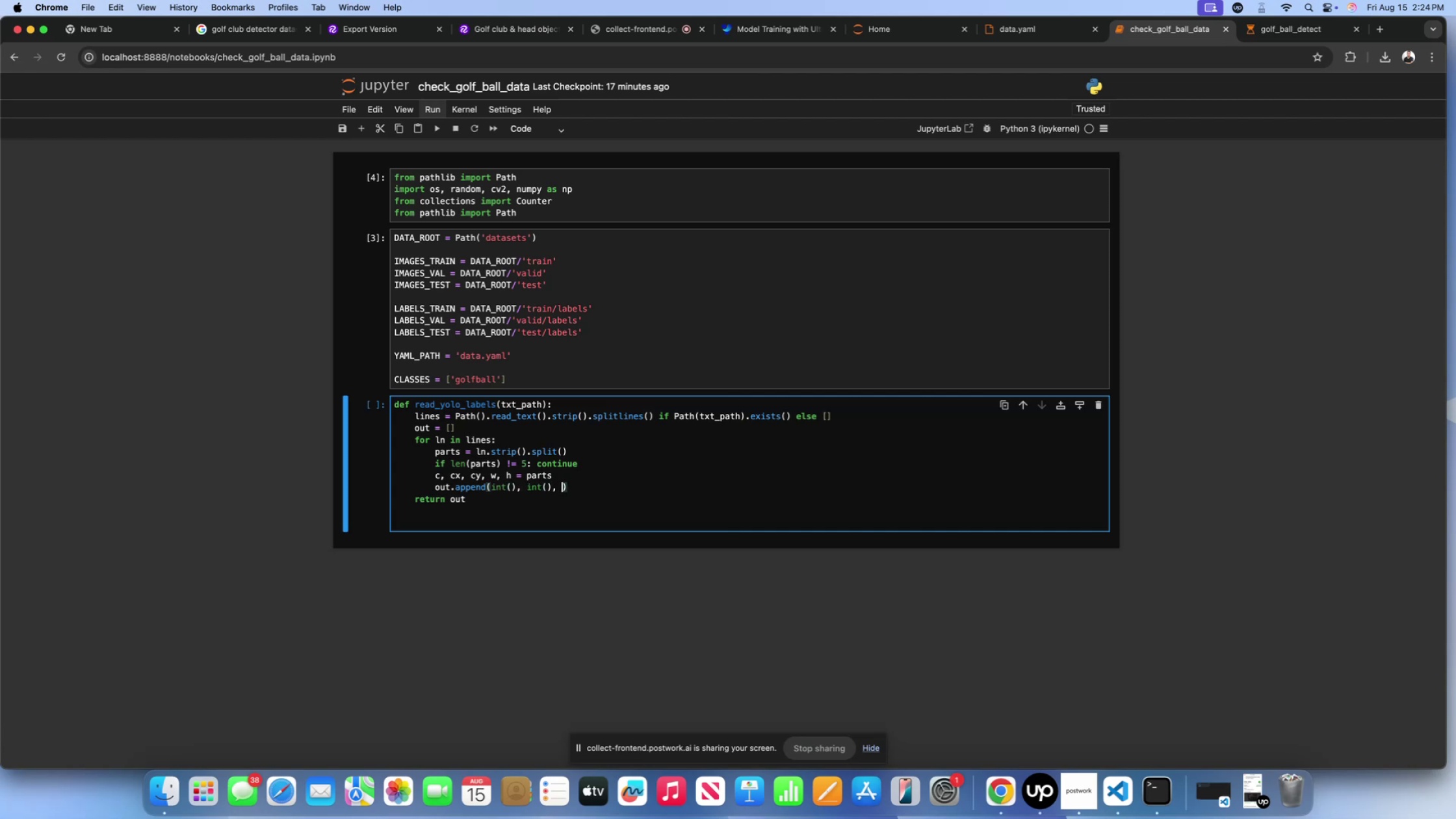 
key(Backspace)
key(Backspace)
key(Backspace)
key(Backspace)
key(Backspace)
key(Backspace)
key(Backspace)
type(float()))
 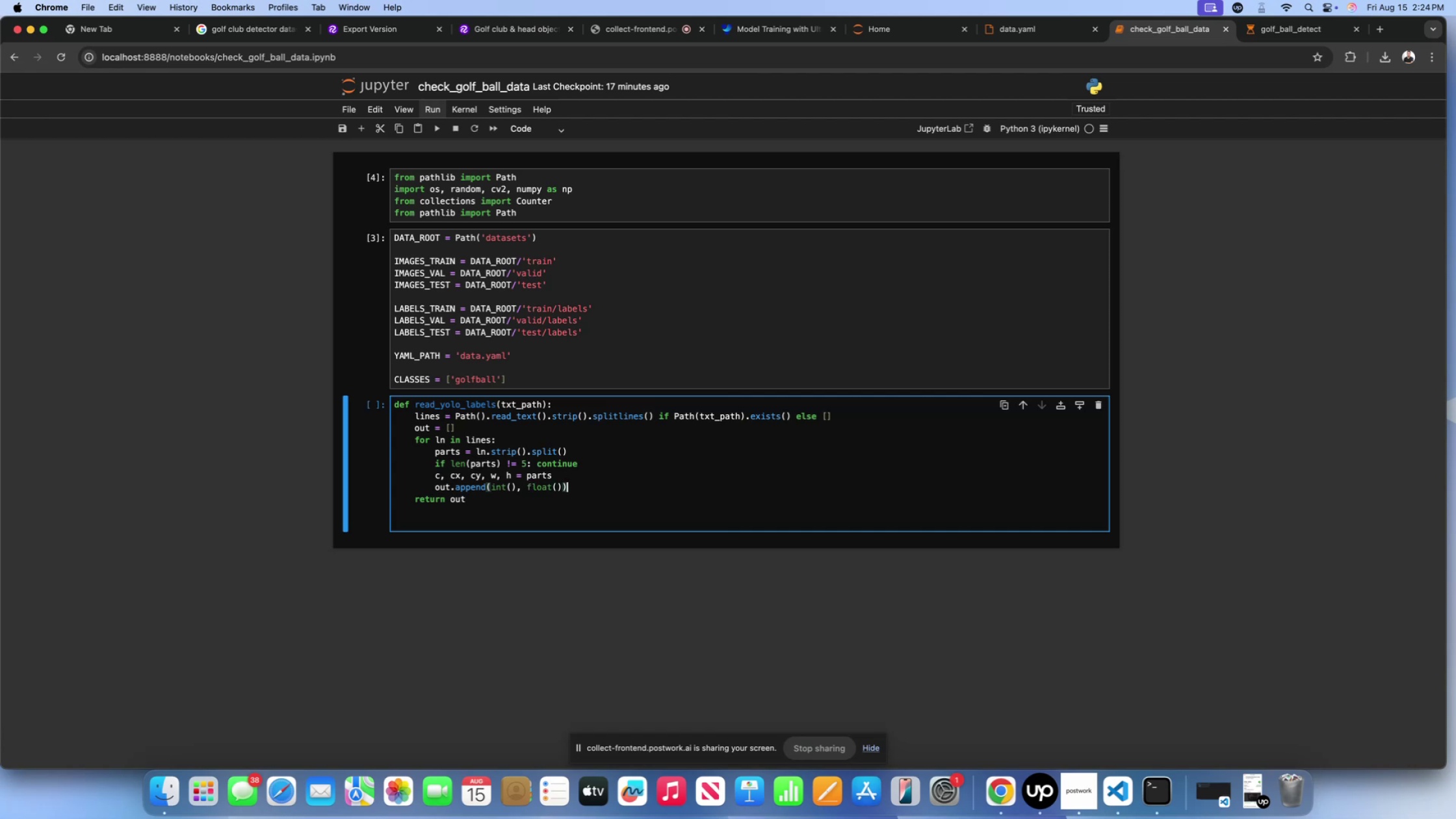 
key(ArrowLeft)
 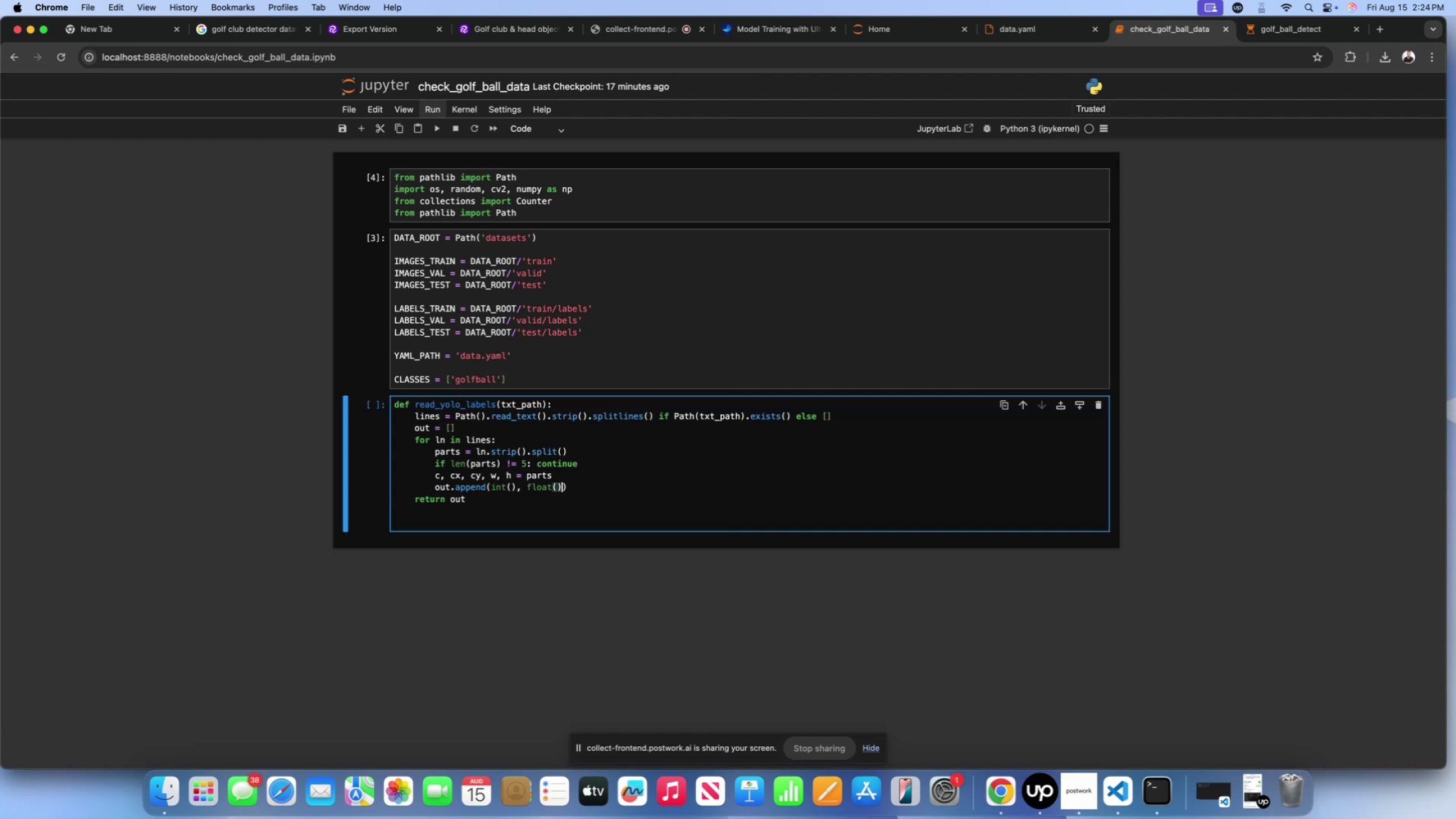 
type(, float(), float(), float*)
key(Backspace)
type(())
 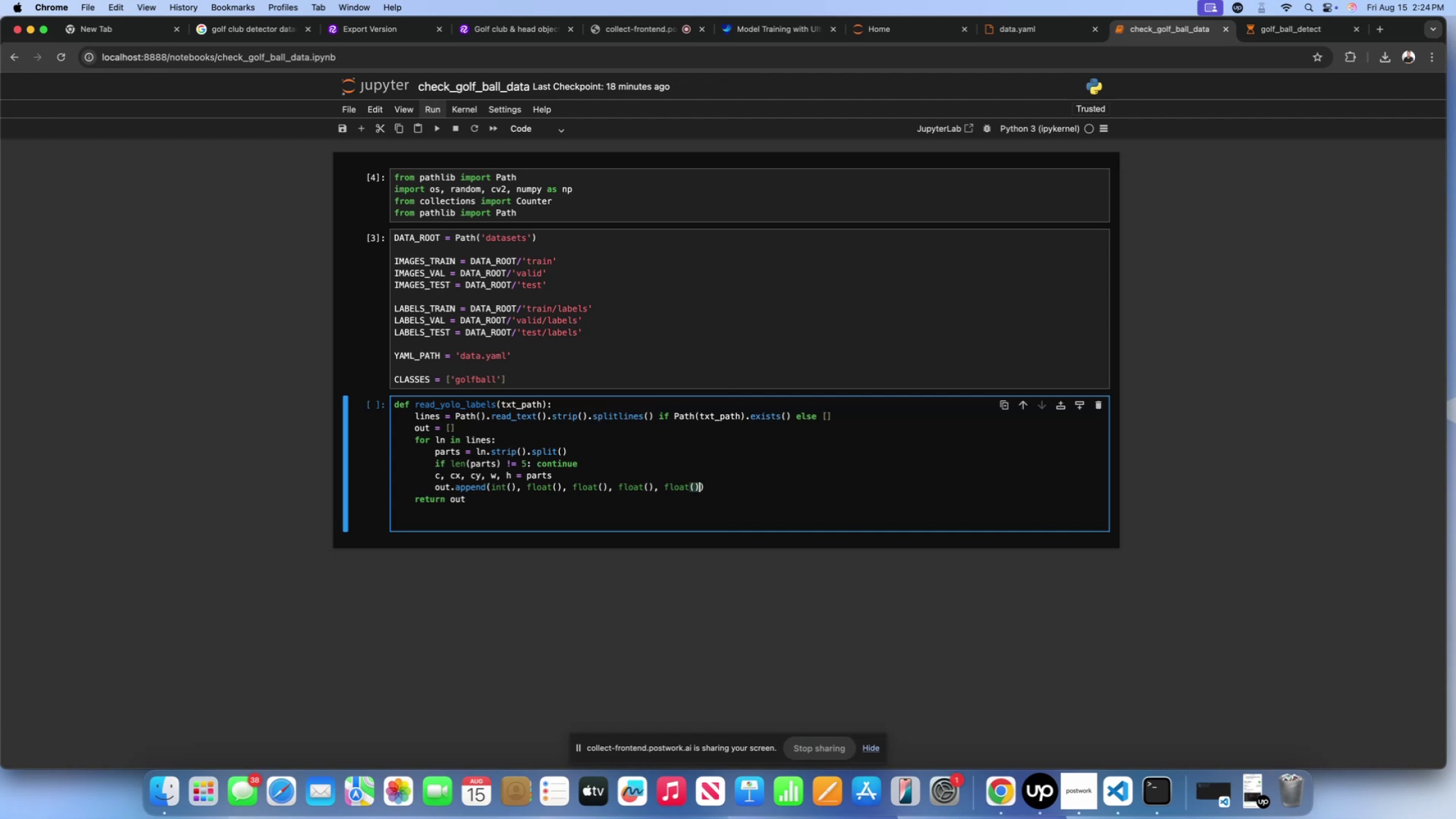 
left_click([512, 488])
 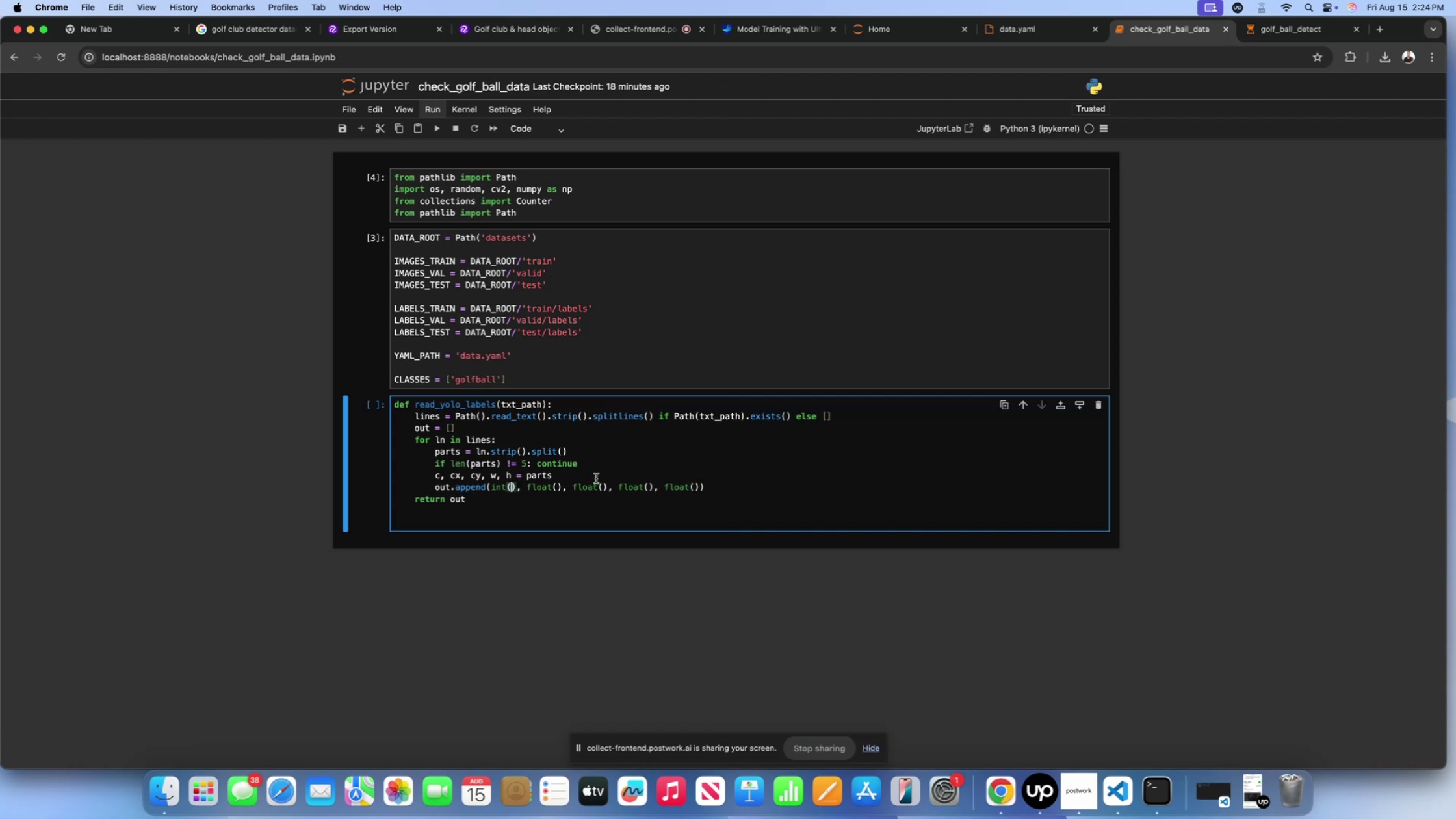 
key(C)
 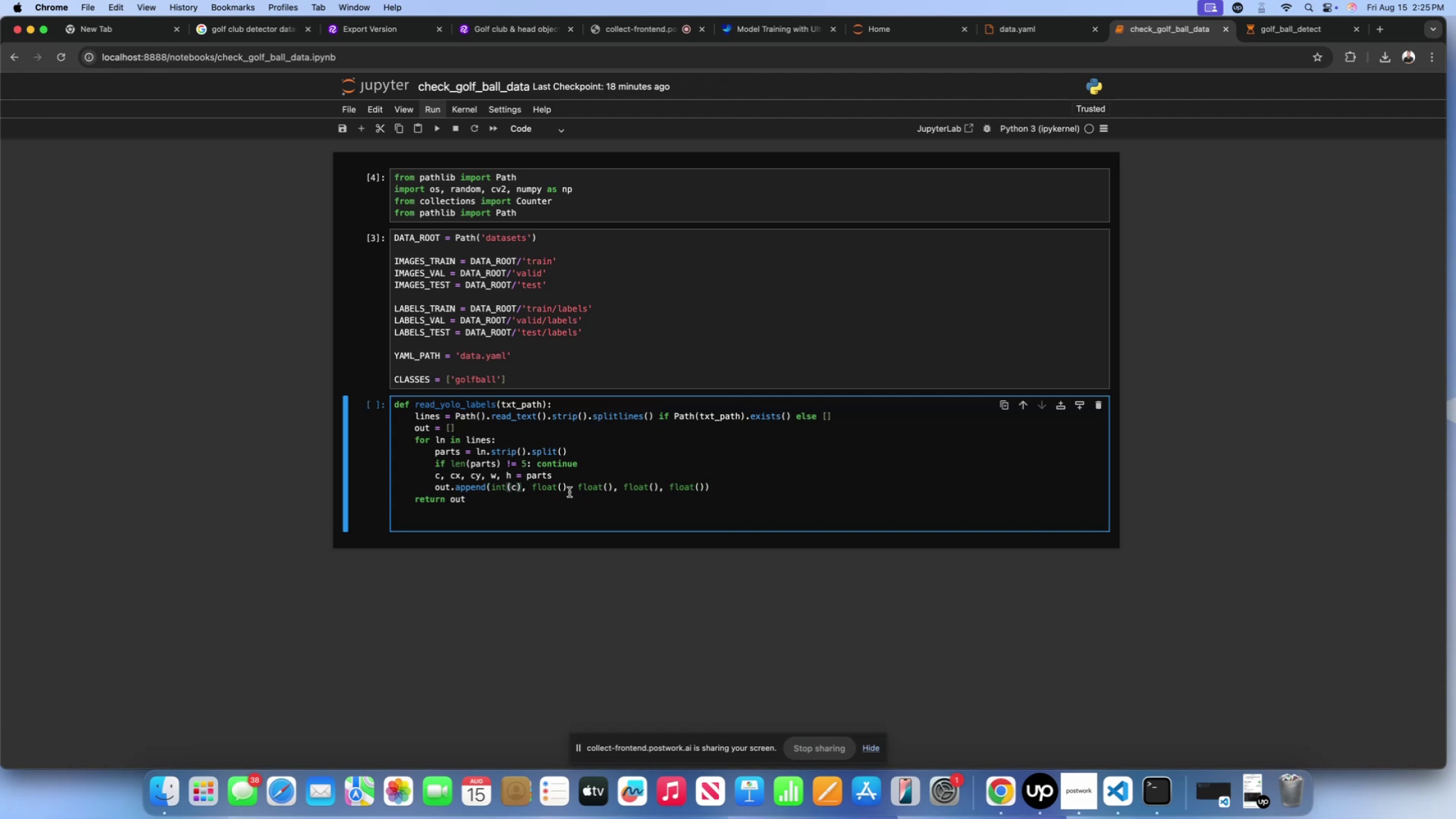 
left_click([563, 491])
 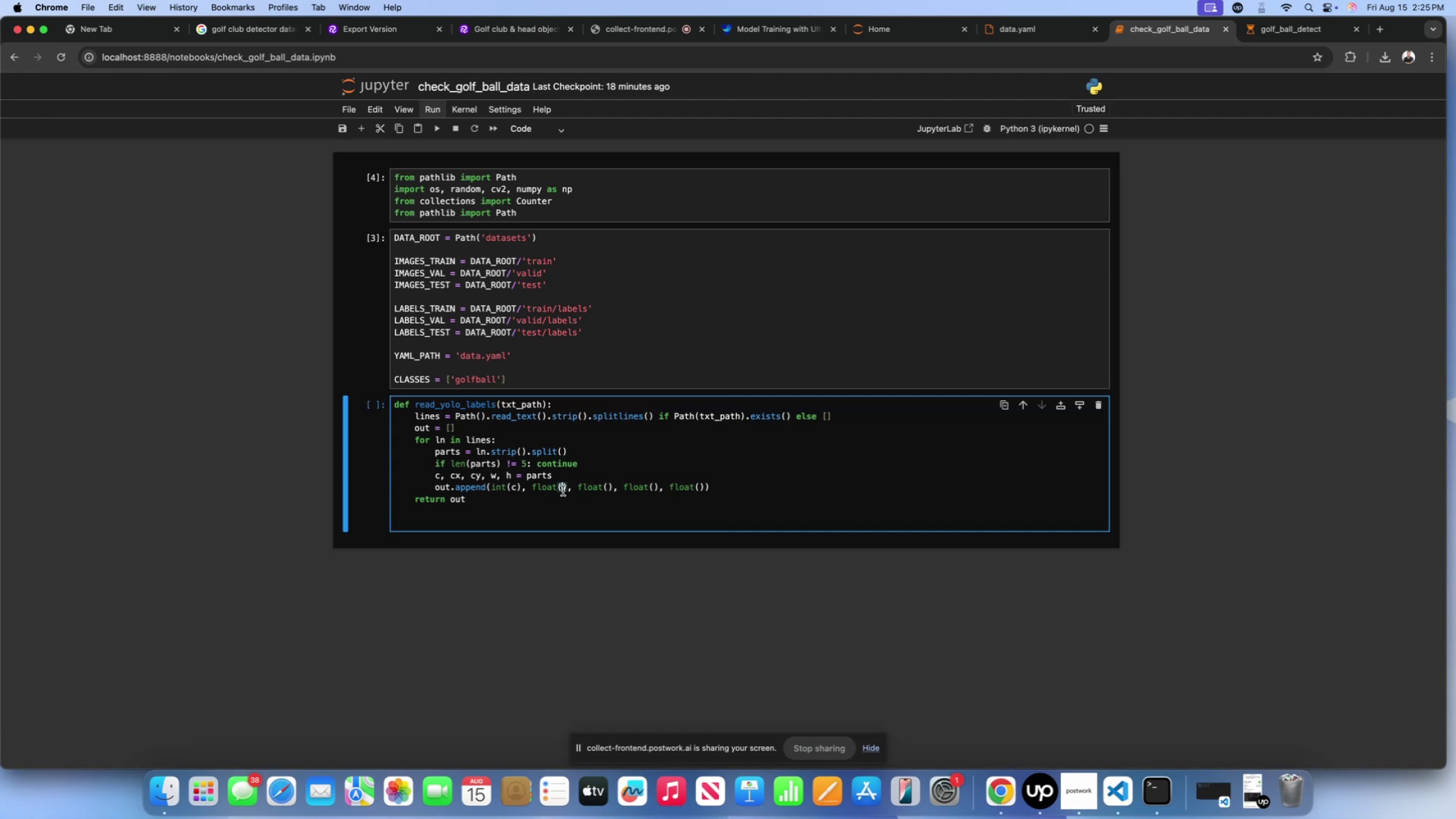 
type(cx)
 